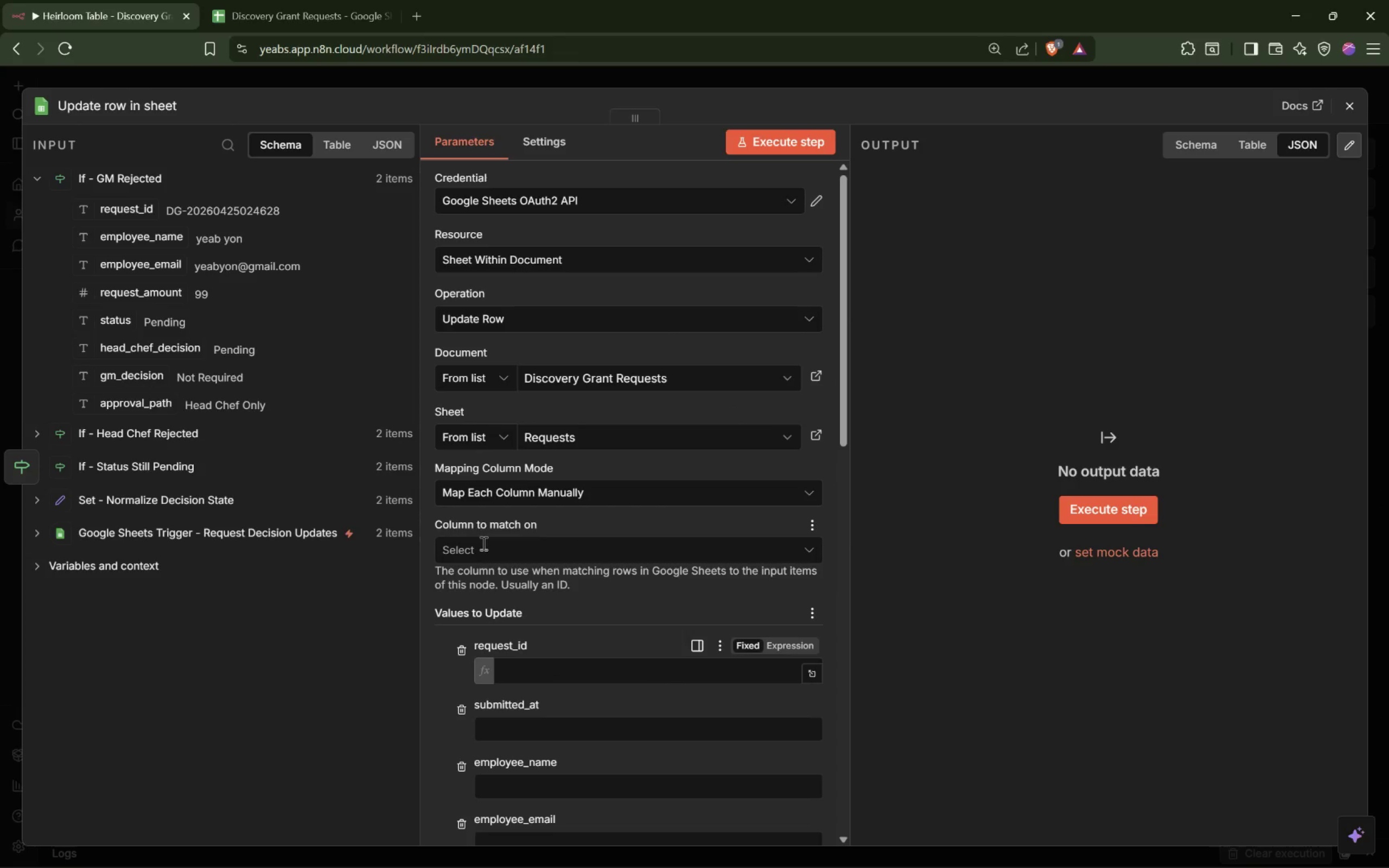 
left_click([482, 543])
 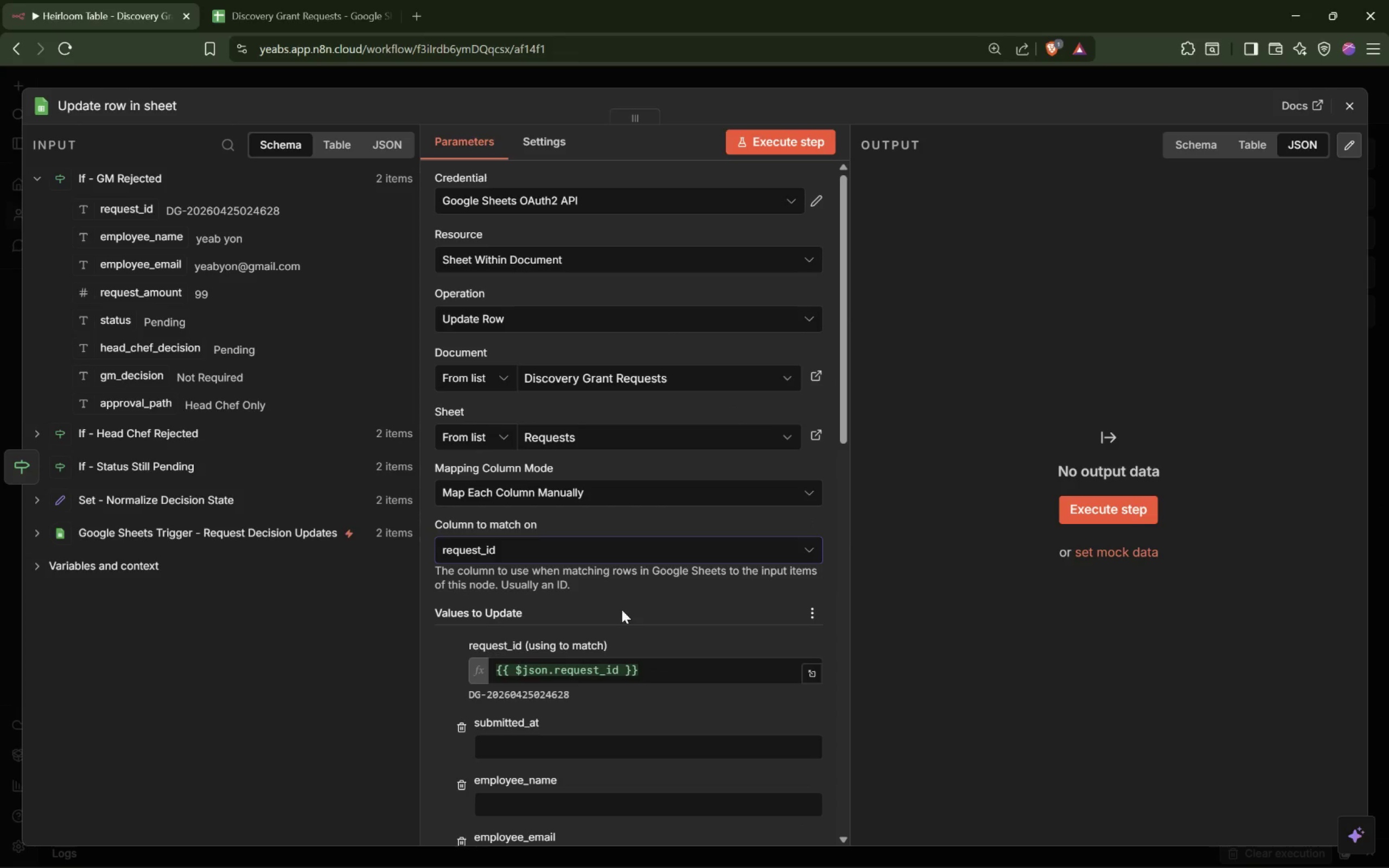 
scroll: coordinate [581, 598], scroll_direction: down, amount: 3.0
 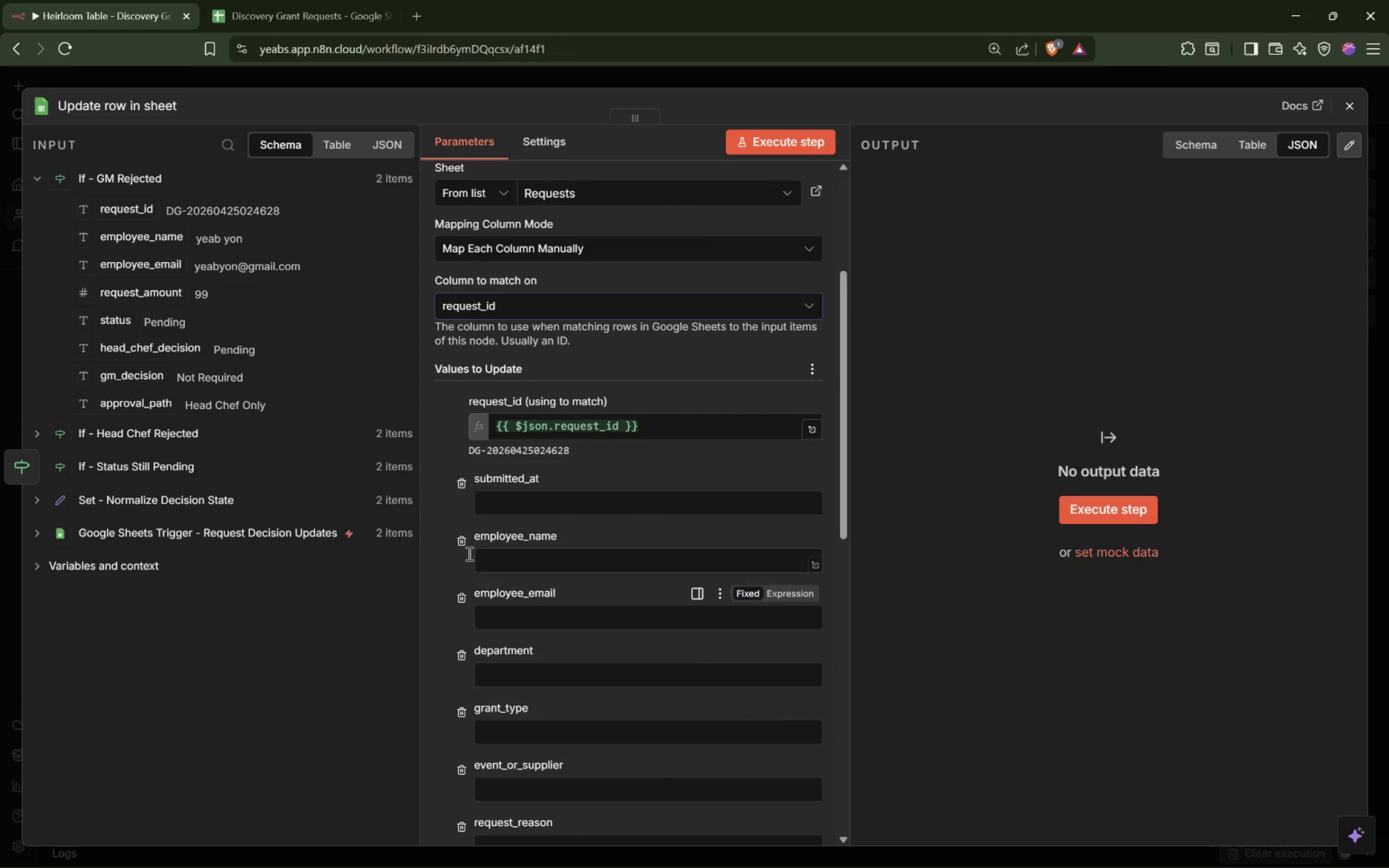 
mouse_move([469, 494])
 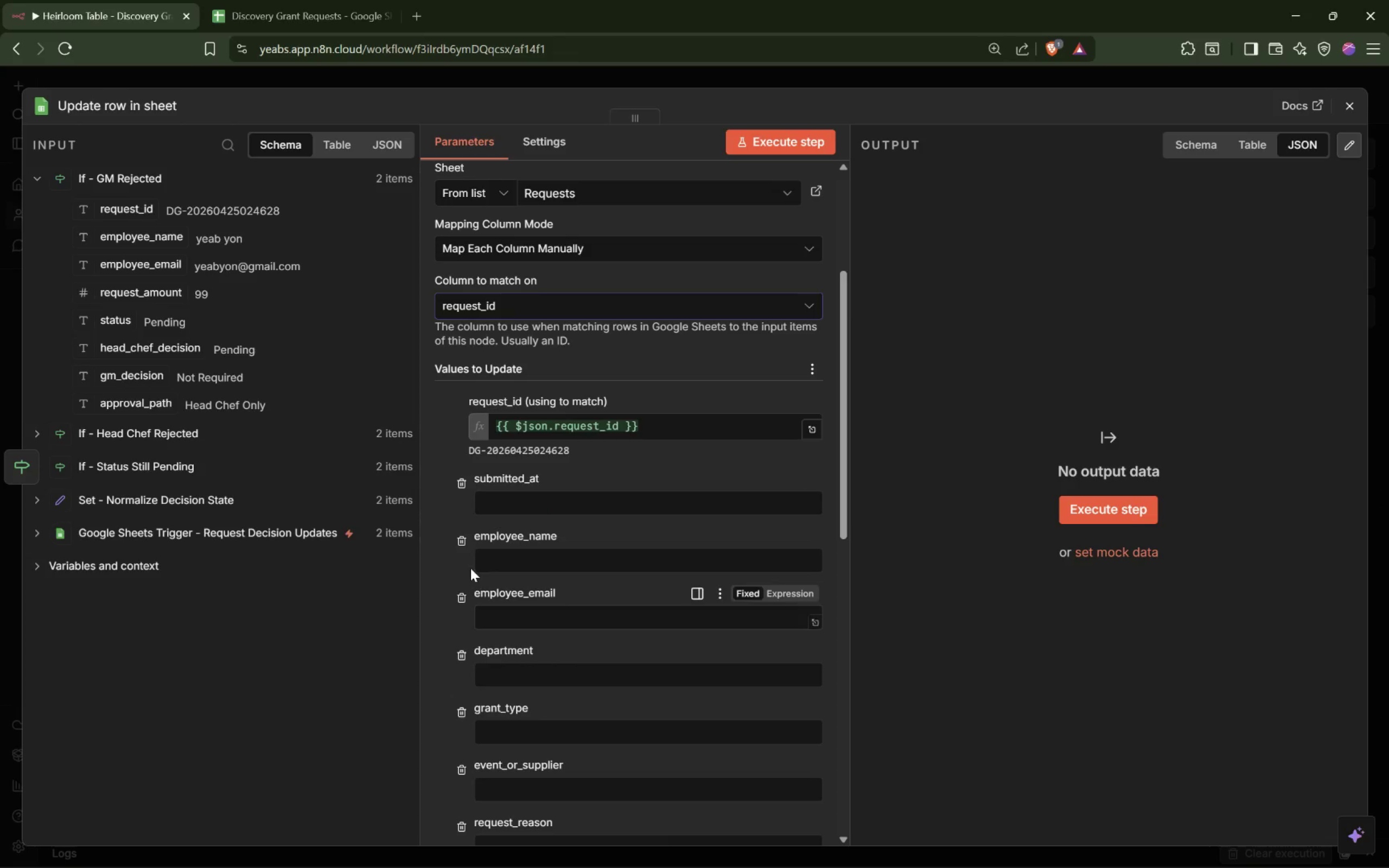 
mouse_move([475, 494])
 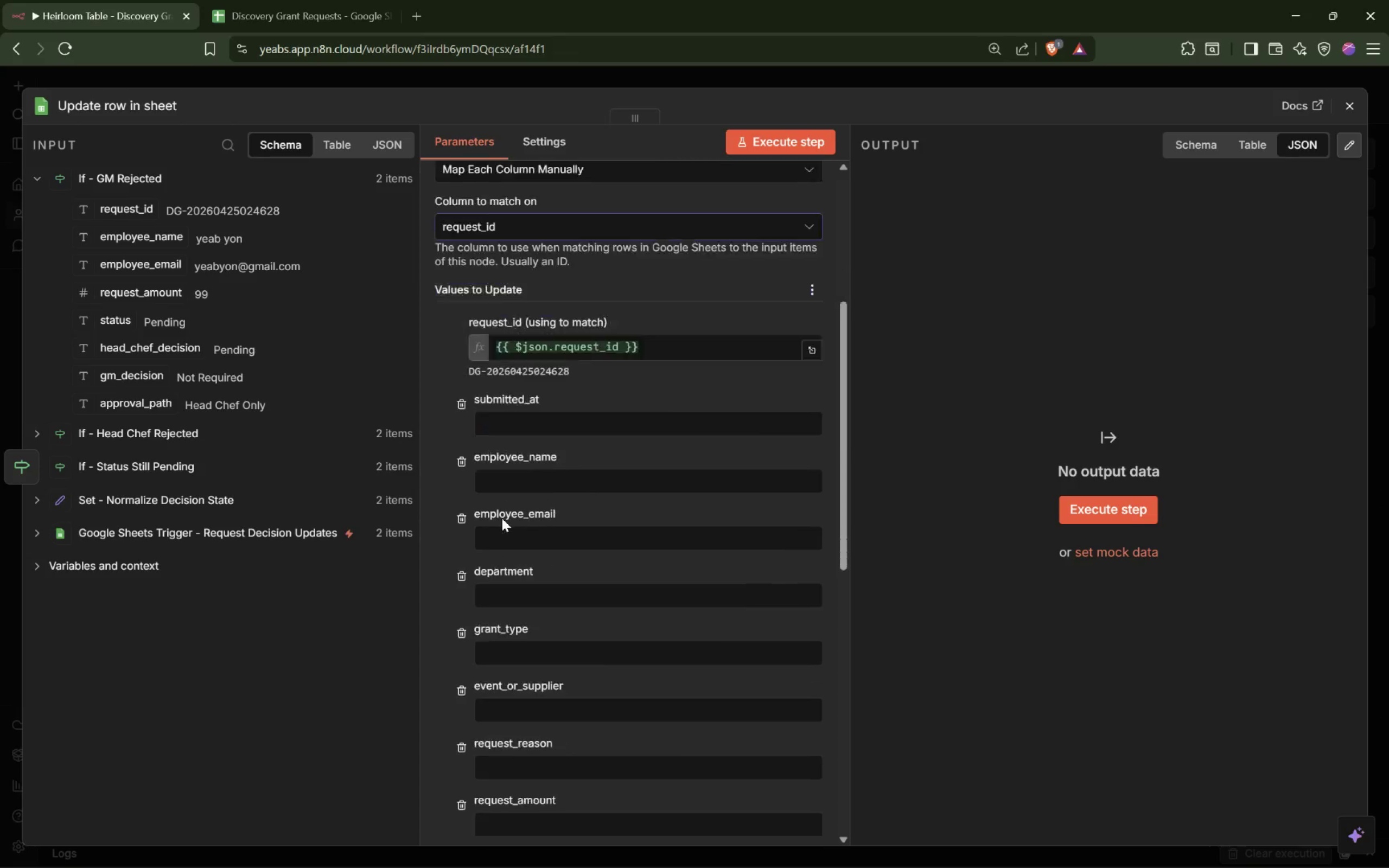 
scroll: coordinate [510, 552], scroll_direction: down, amount: 9.0
 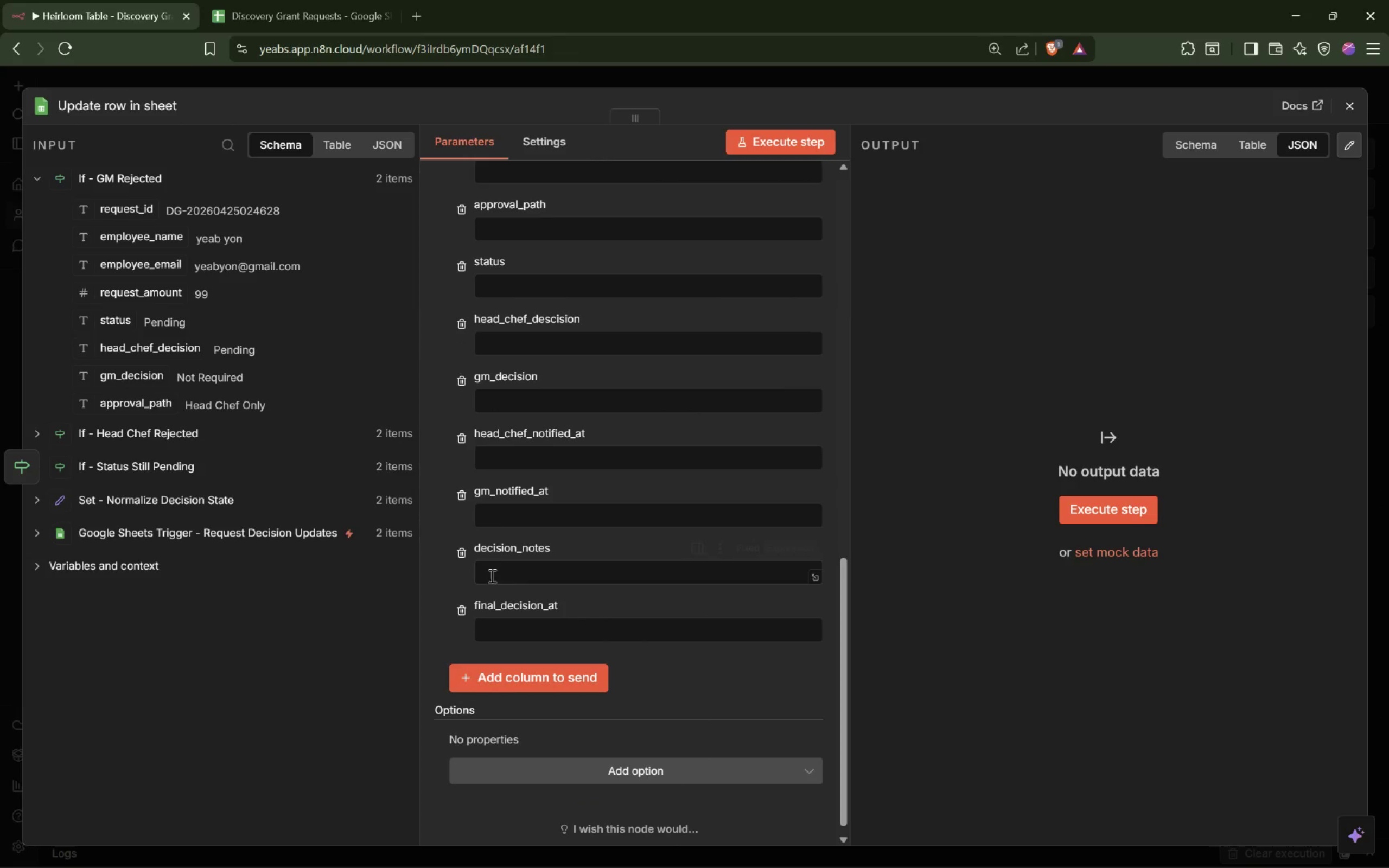 
scroll: coordinate [509, 518], scroll_direction: up, amount: 1.0
 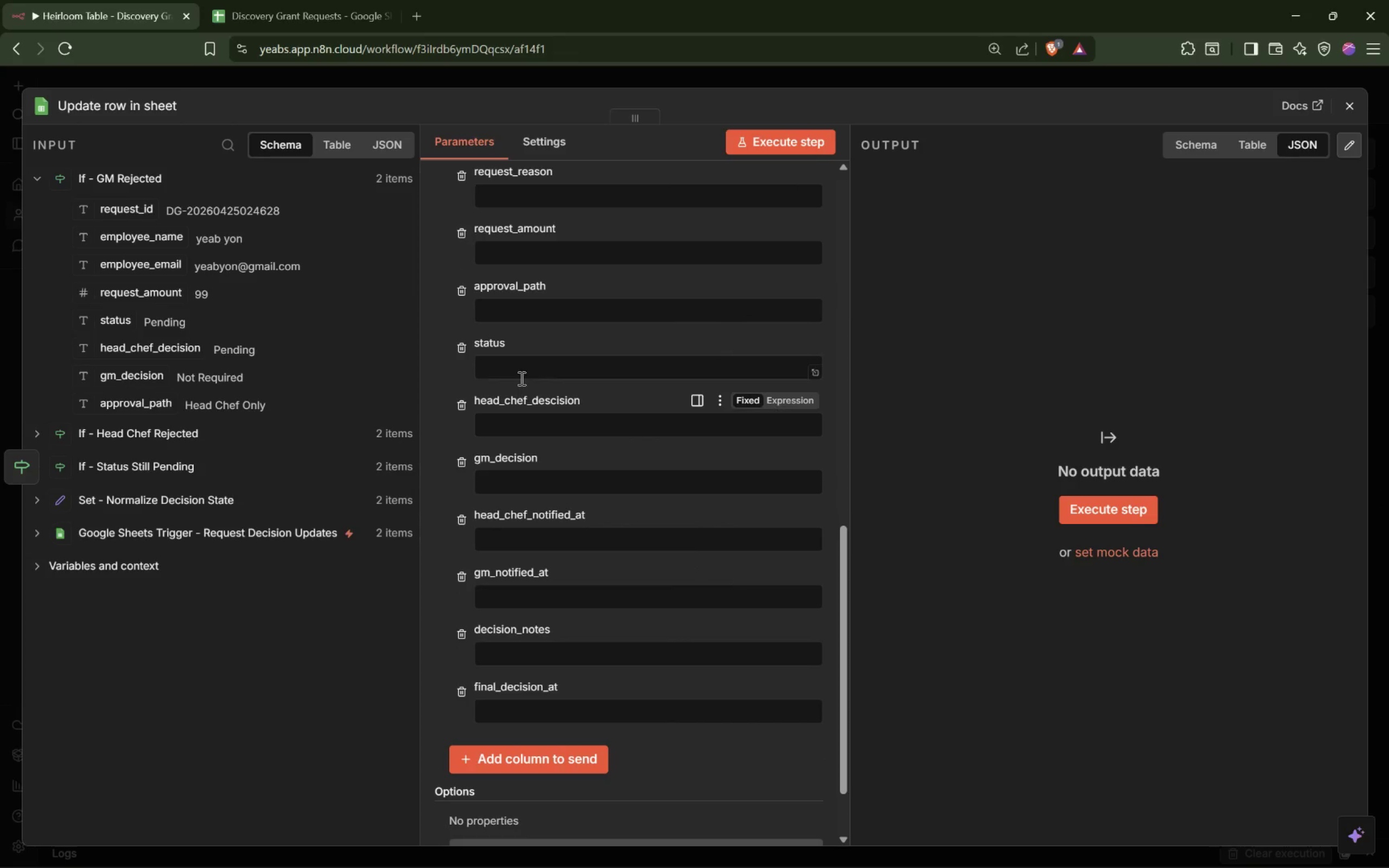 
left_click([522, 367])
 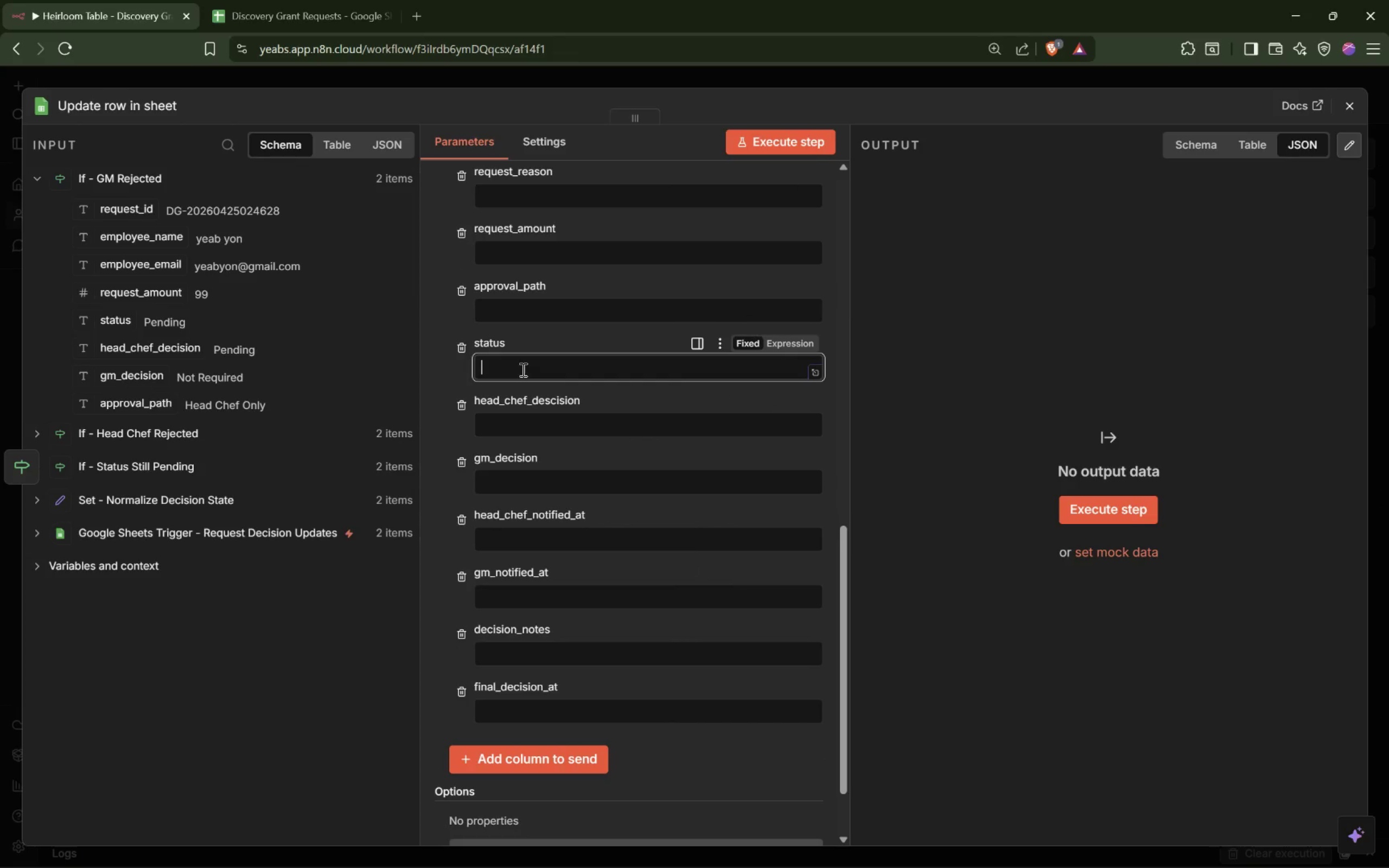 
type(Rejected)
 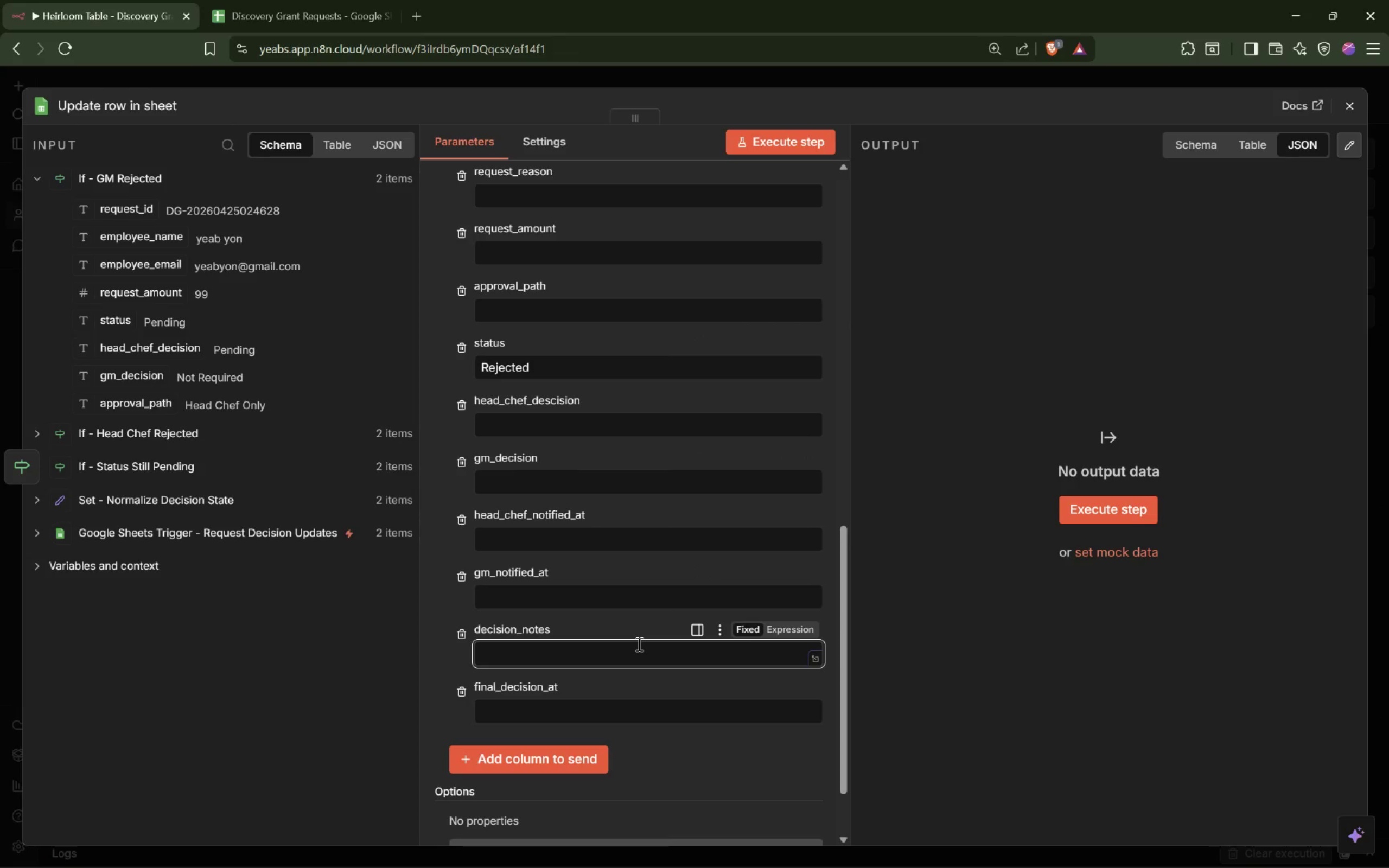 
wait(6.91)
 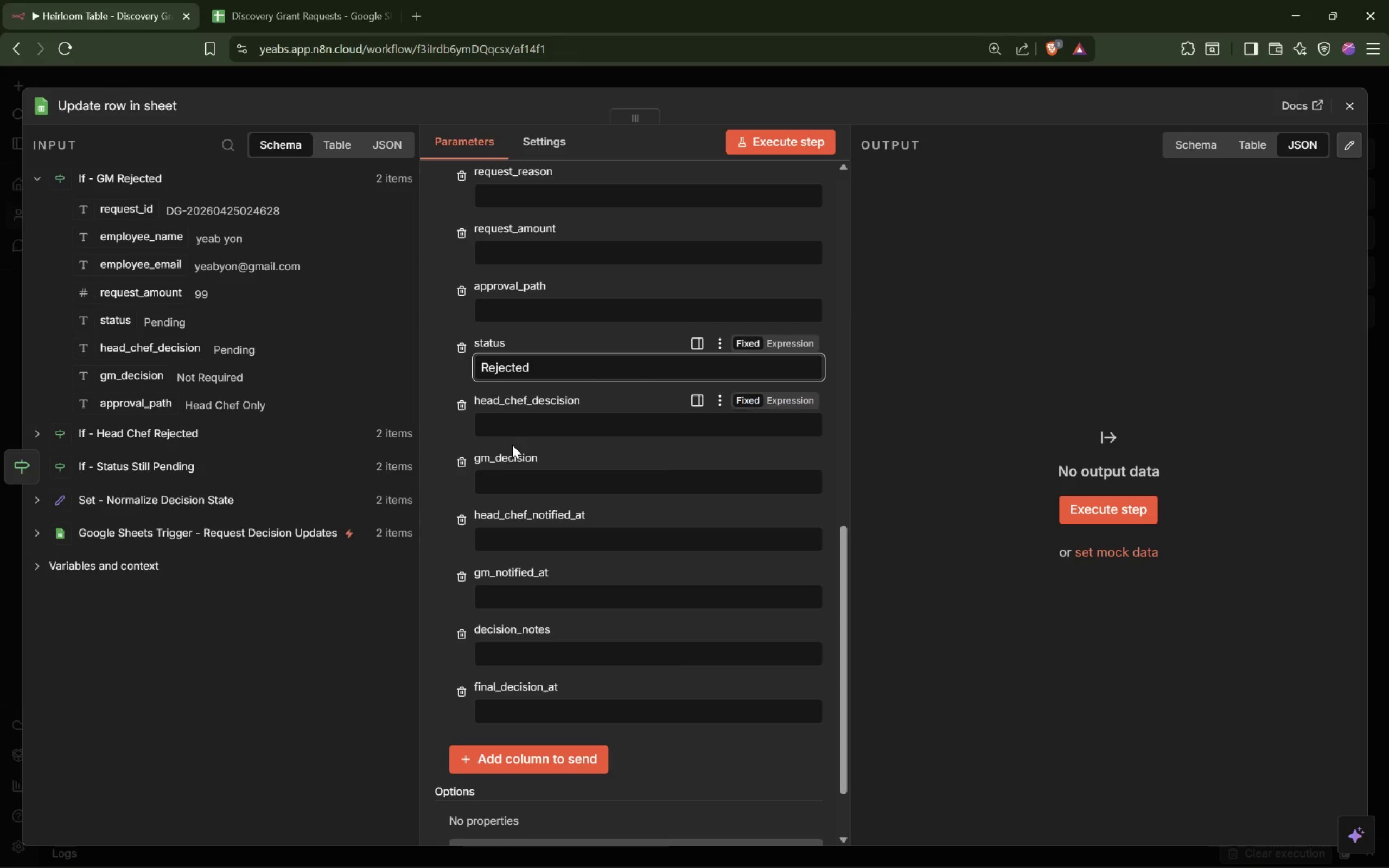 
type(Rejected by General Manager)
 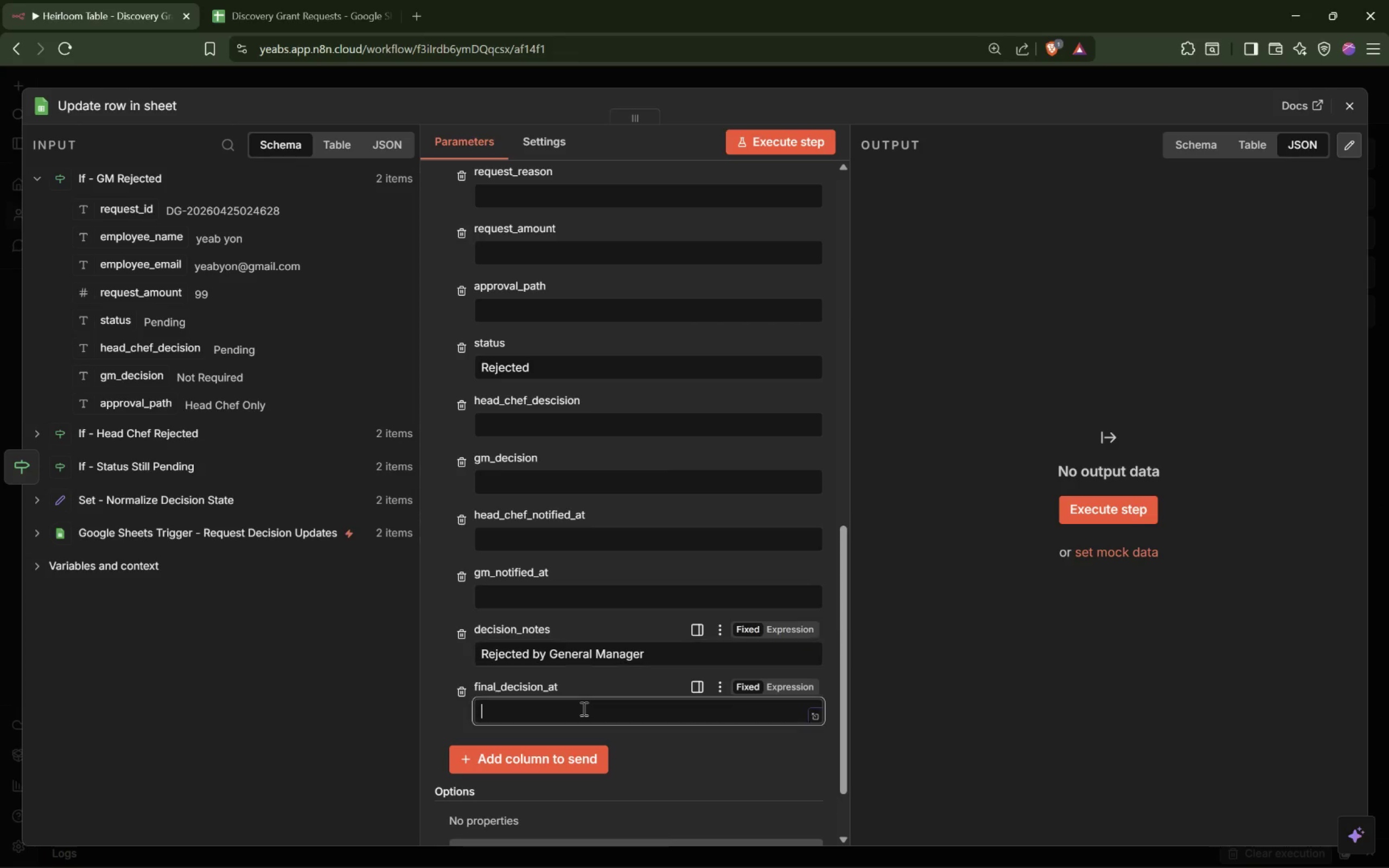 
type(={{$now)
 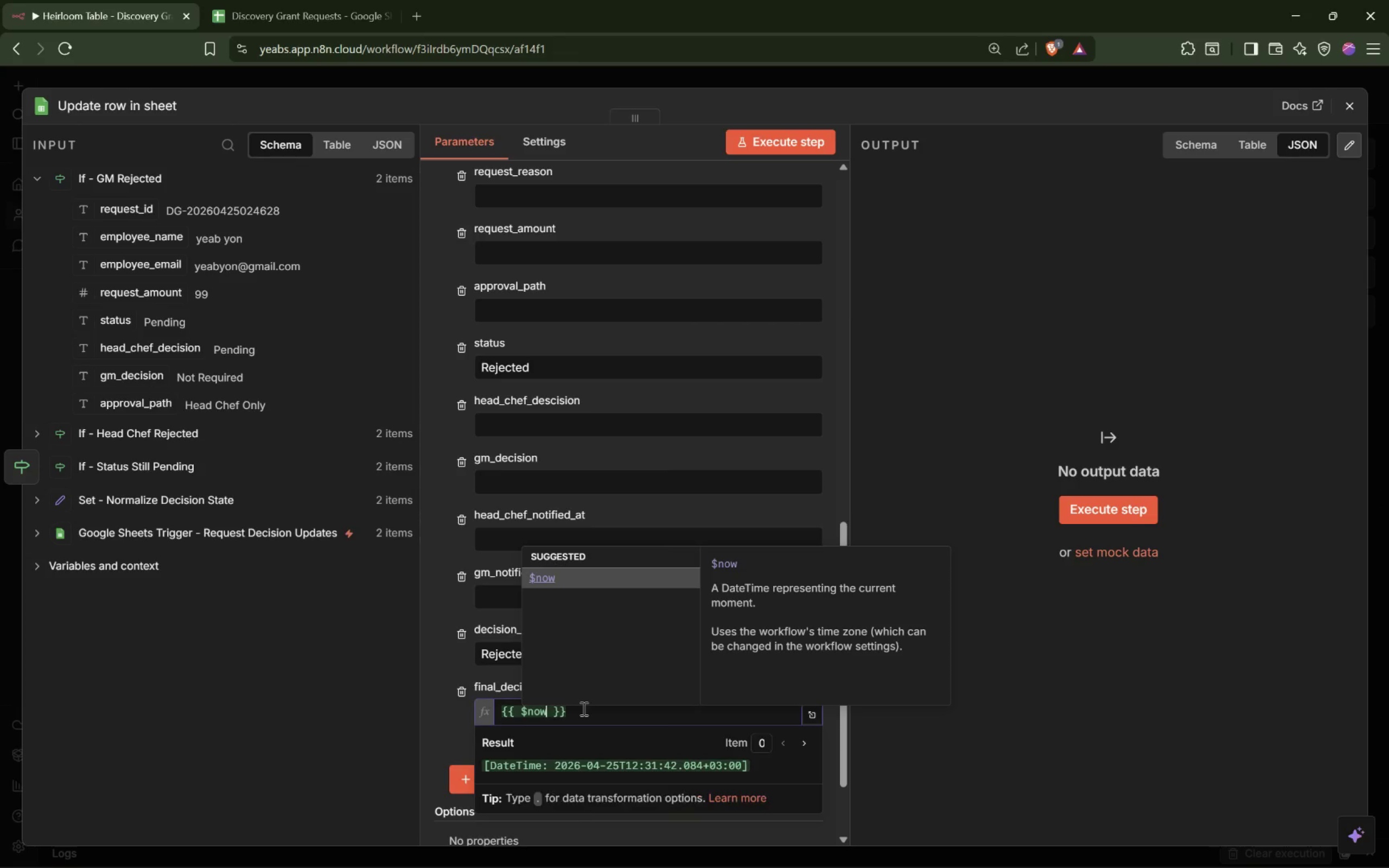 
left_click([434, 669])
 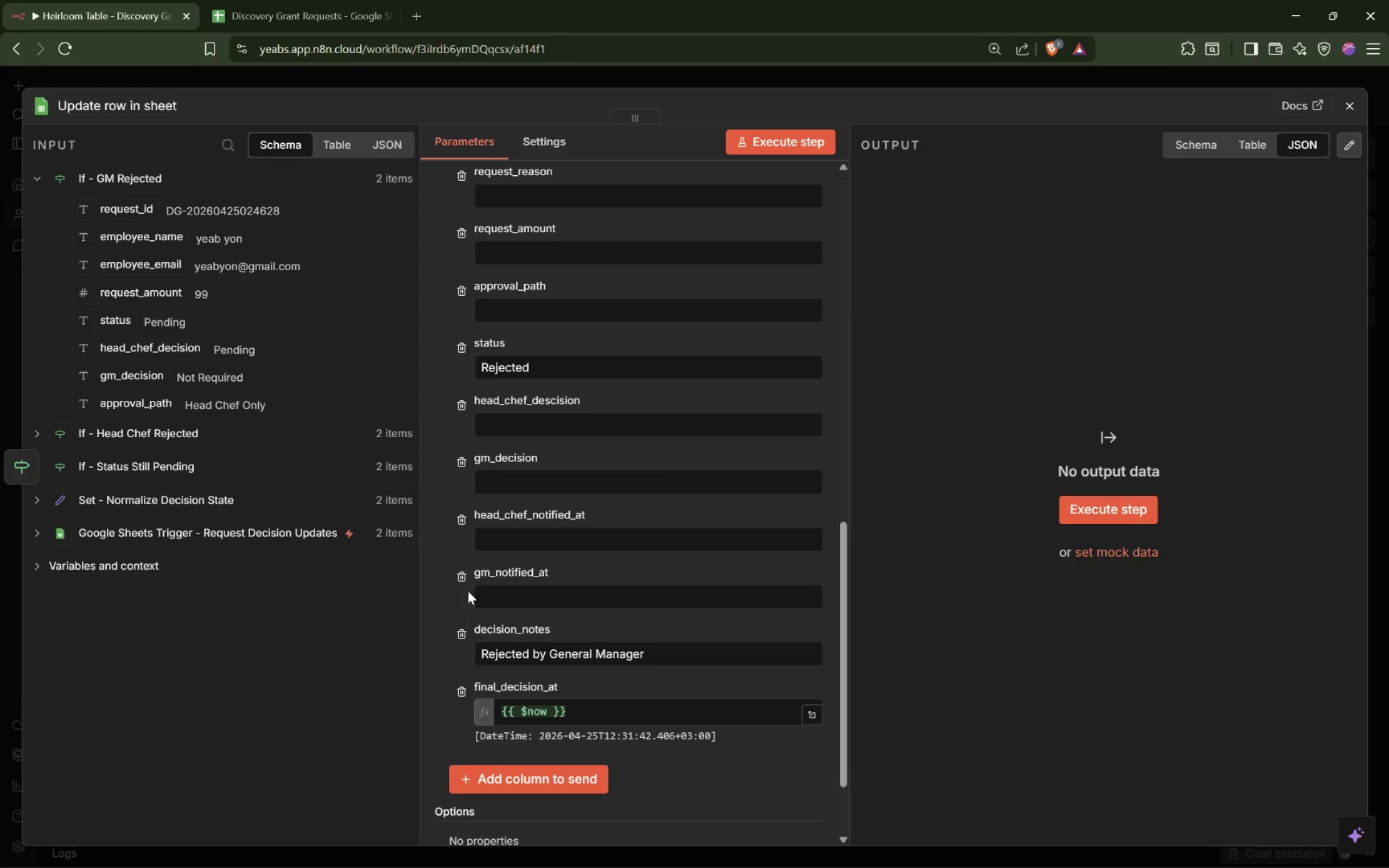 
left_click([461, 573])
 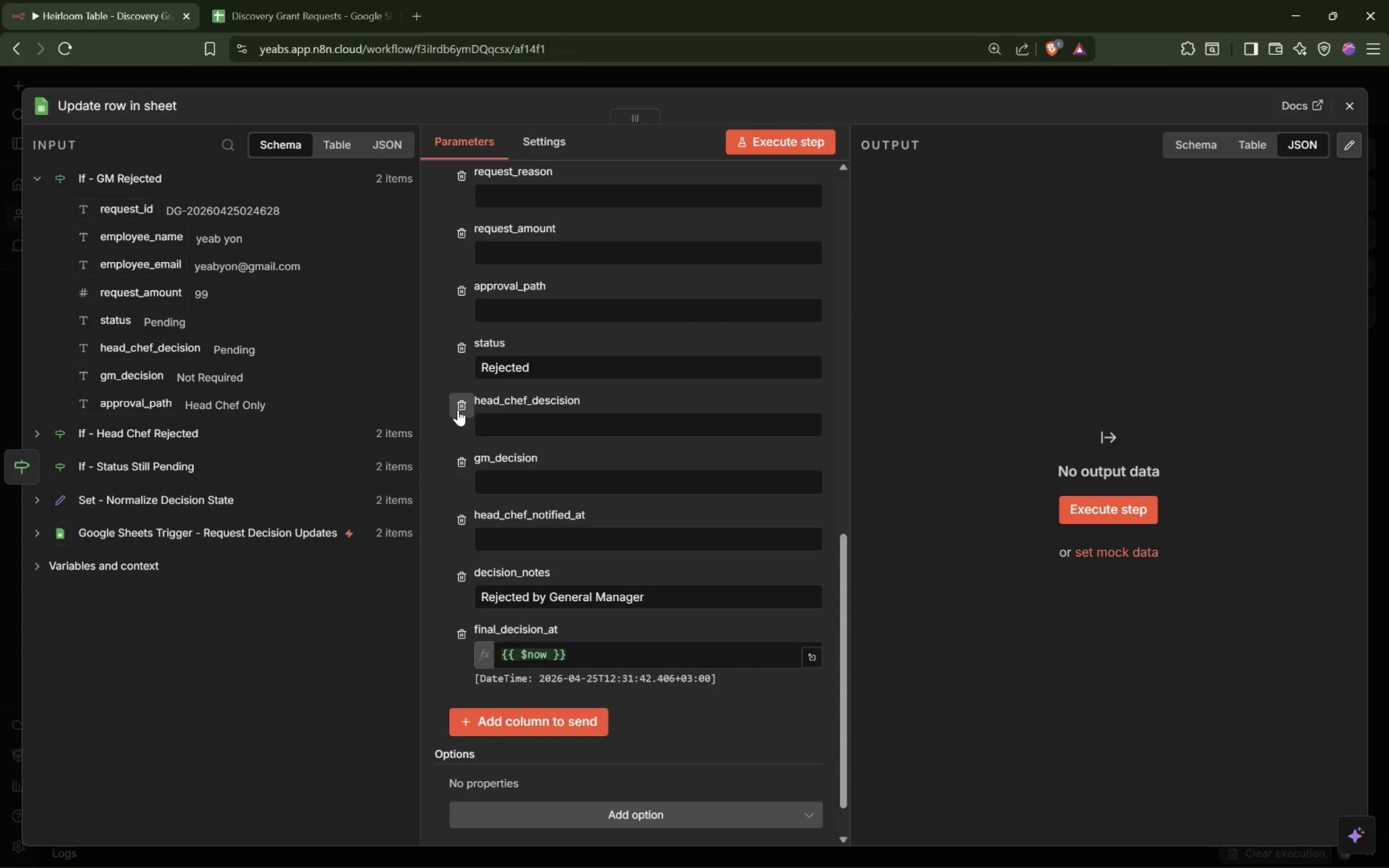 
double_click([458, 410])
 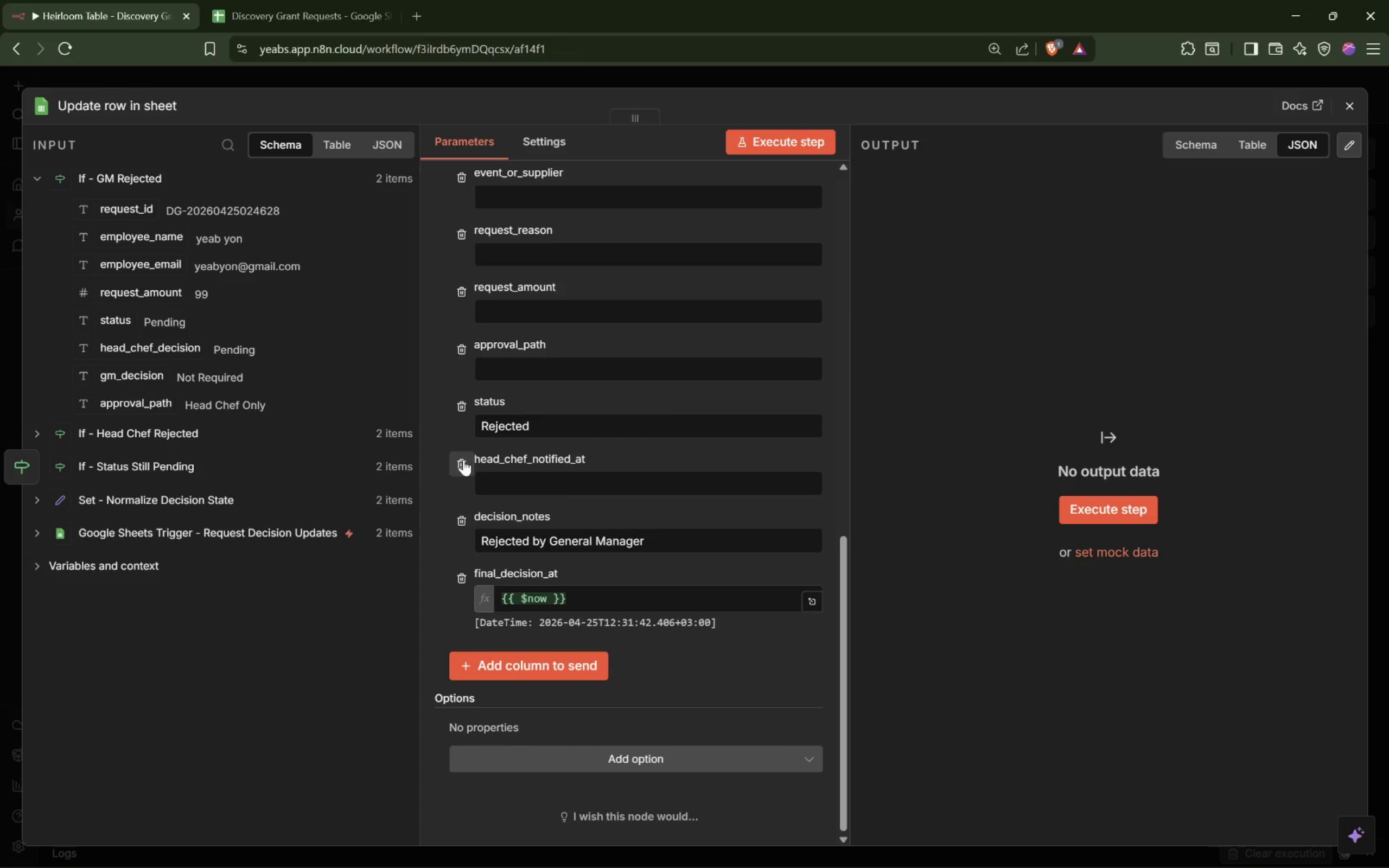 
left_click([466, 464])
 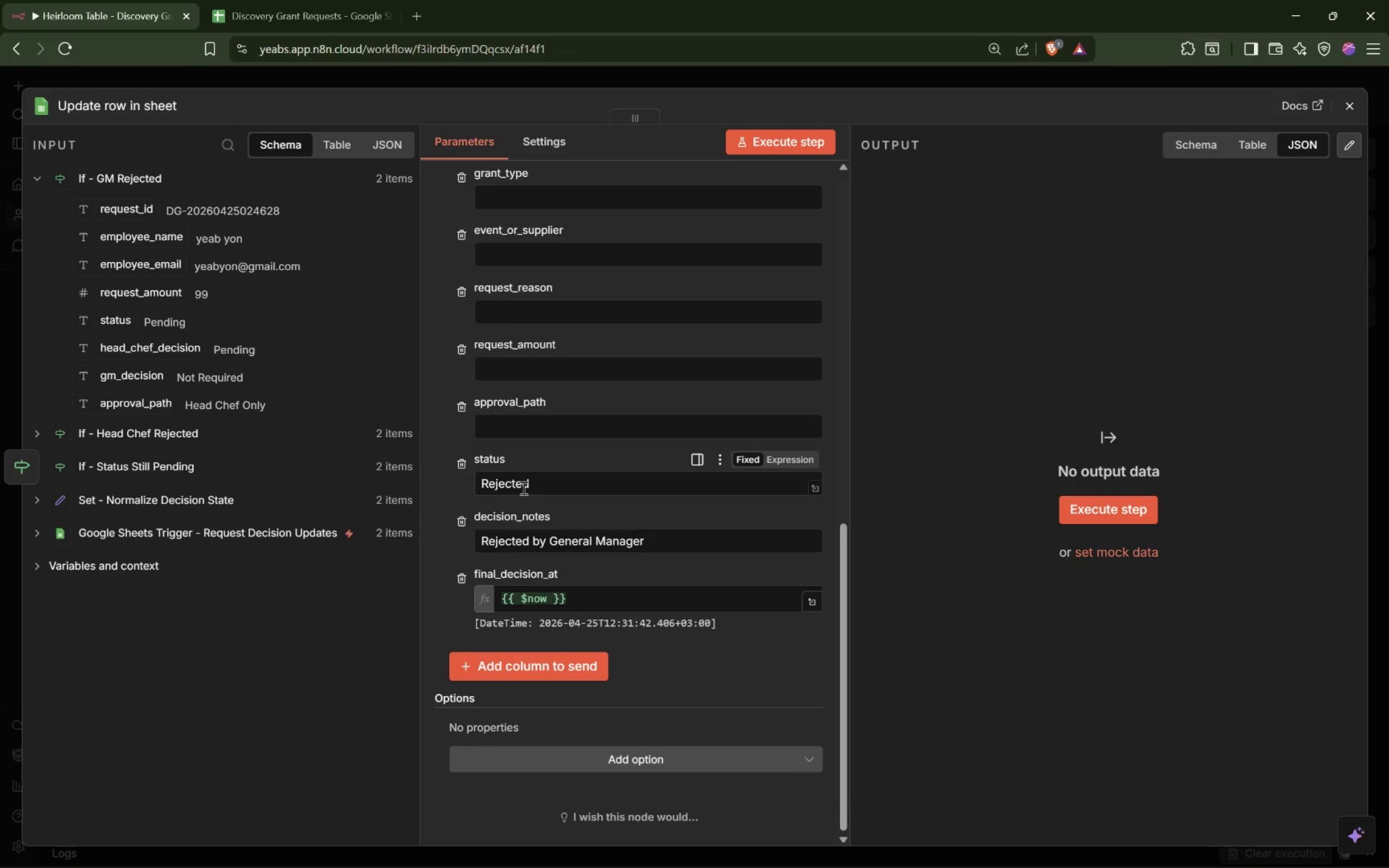 
scroll: coordinate [504, 444], scroll_direction: up, amount: 6.0
 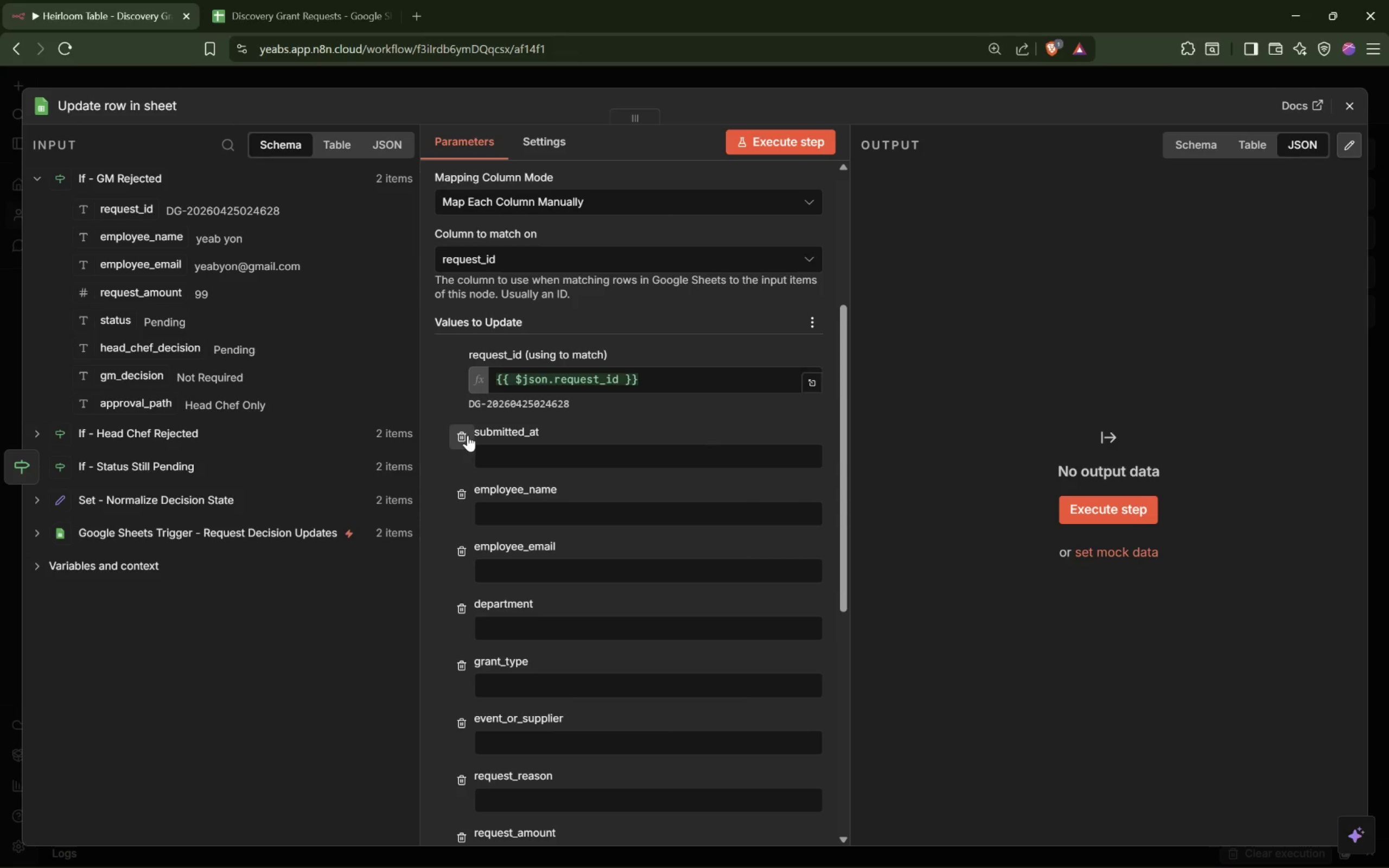 
double_click([468, 435])
 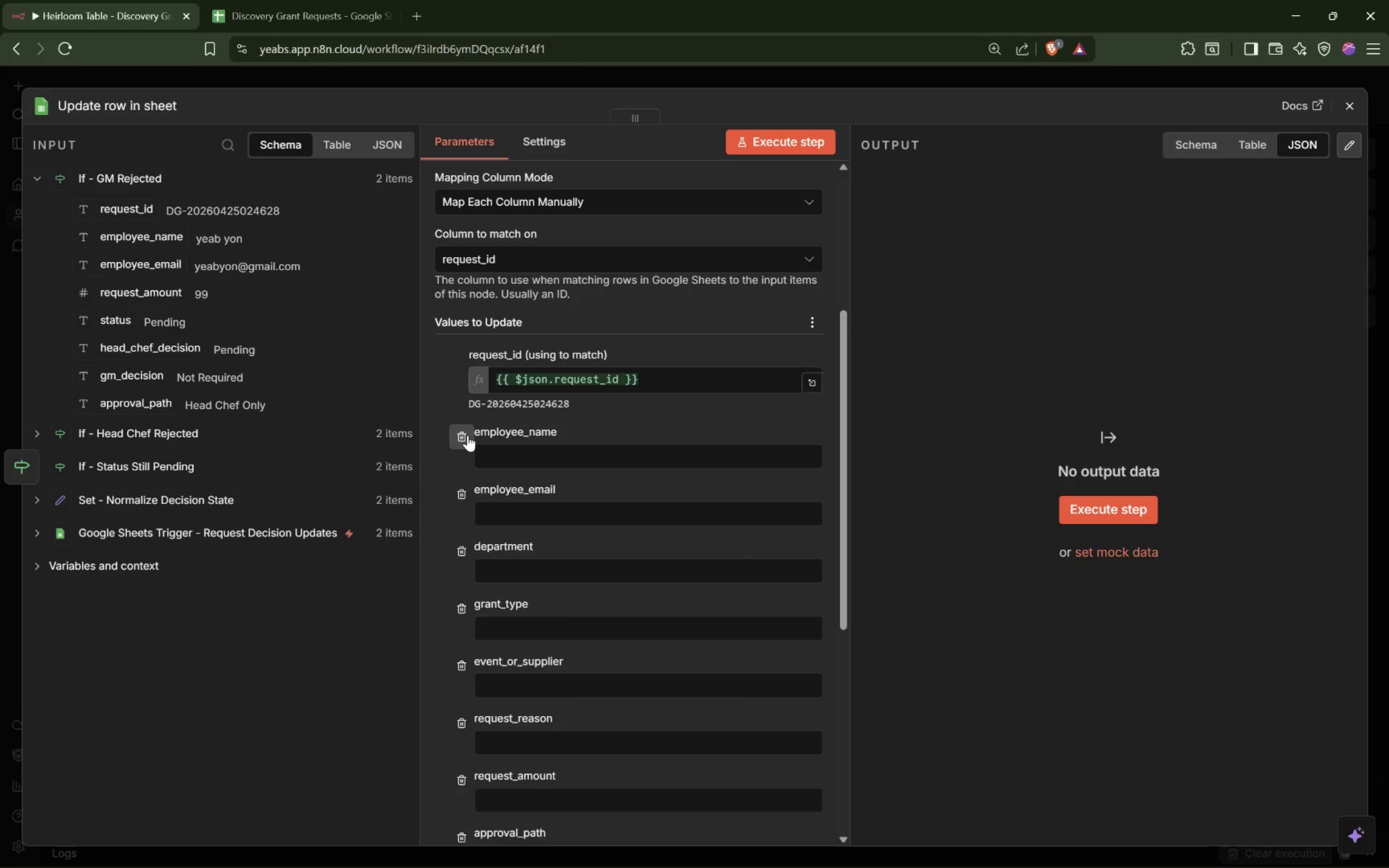 
triple_click([468, 435])
 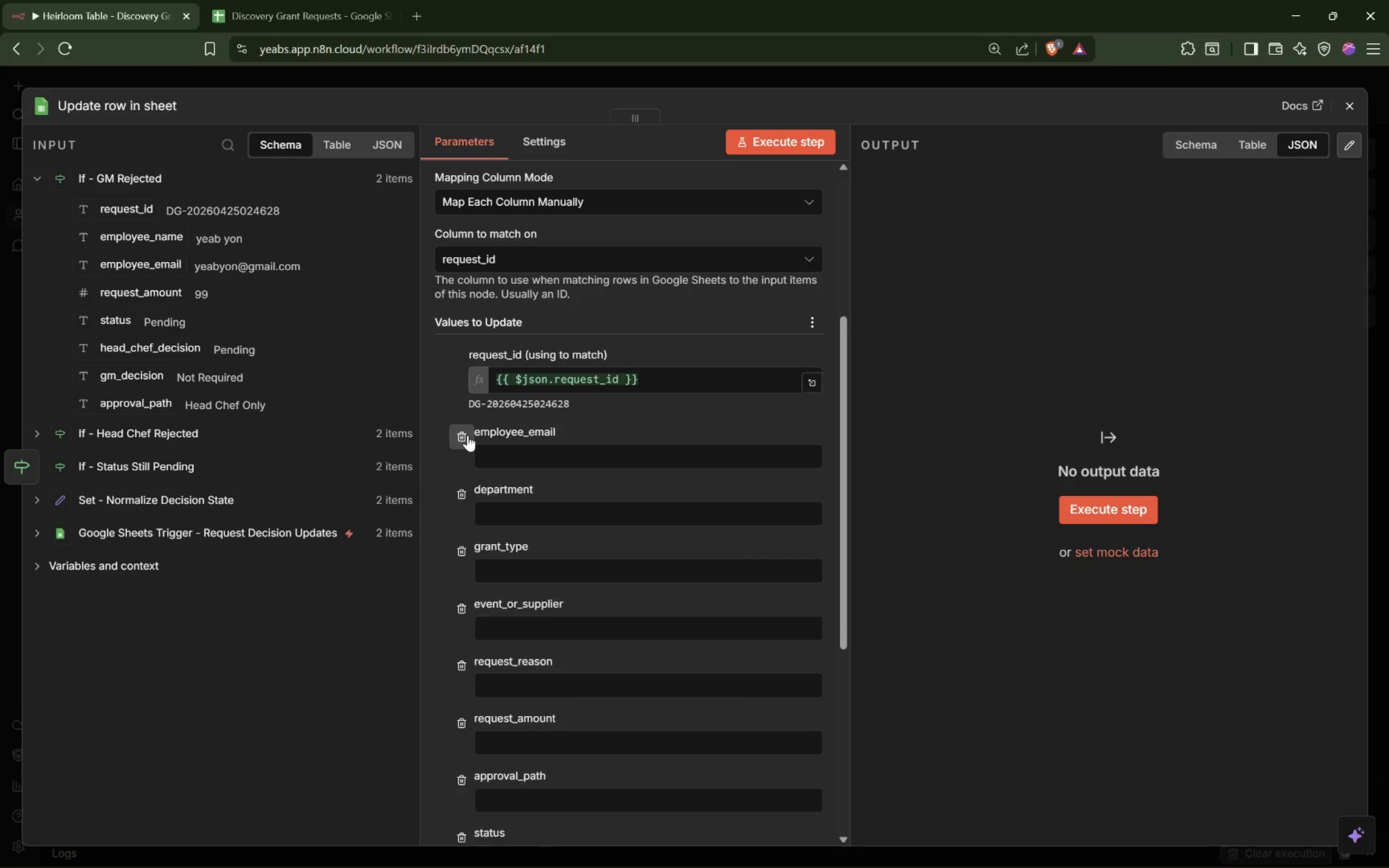 
triple_click([468, 435])
 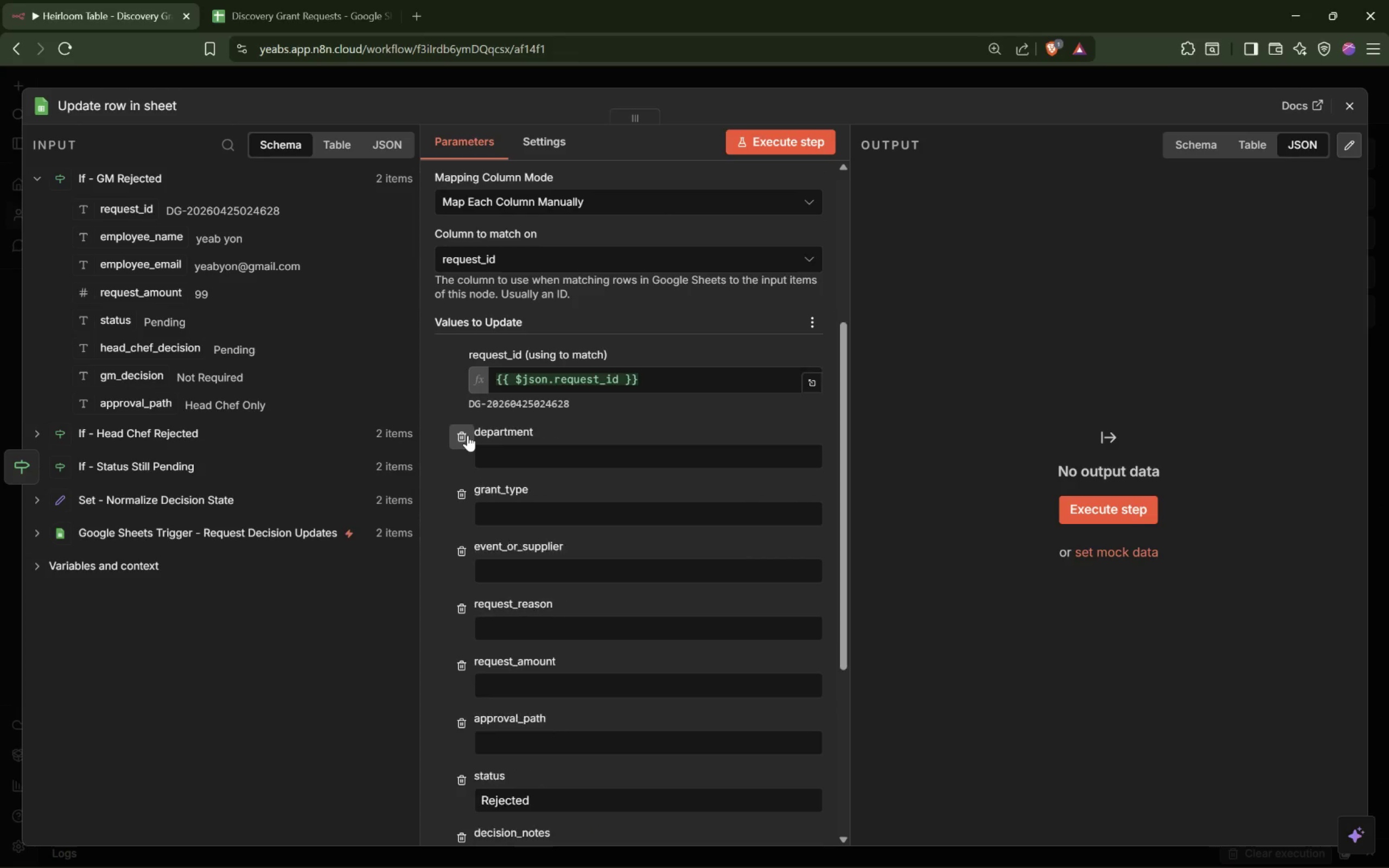 
triple_click([468, 435])
 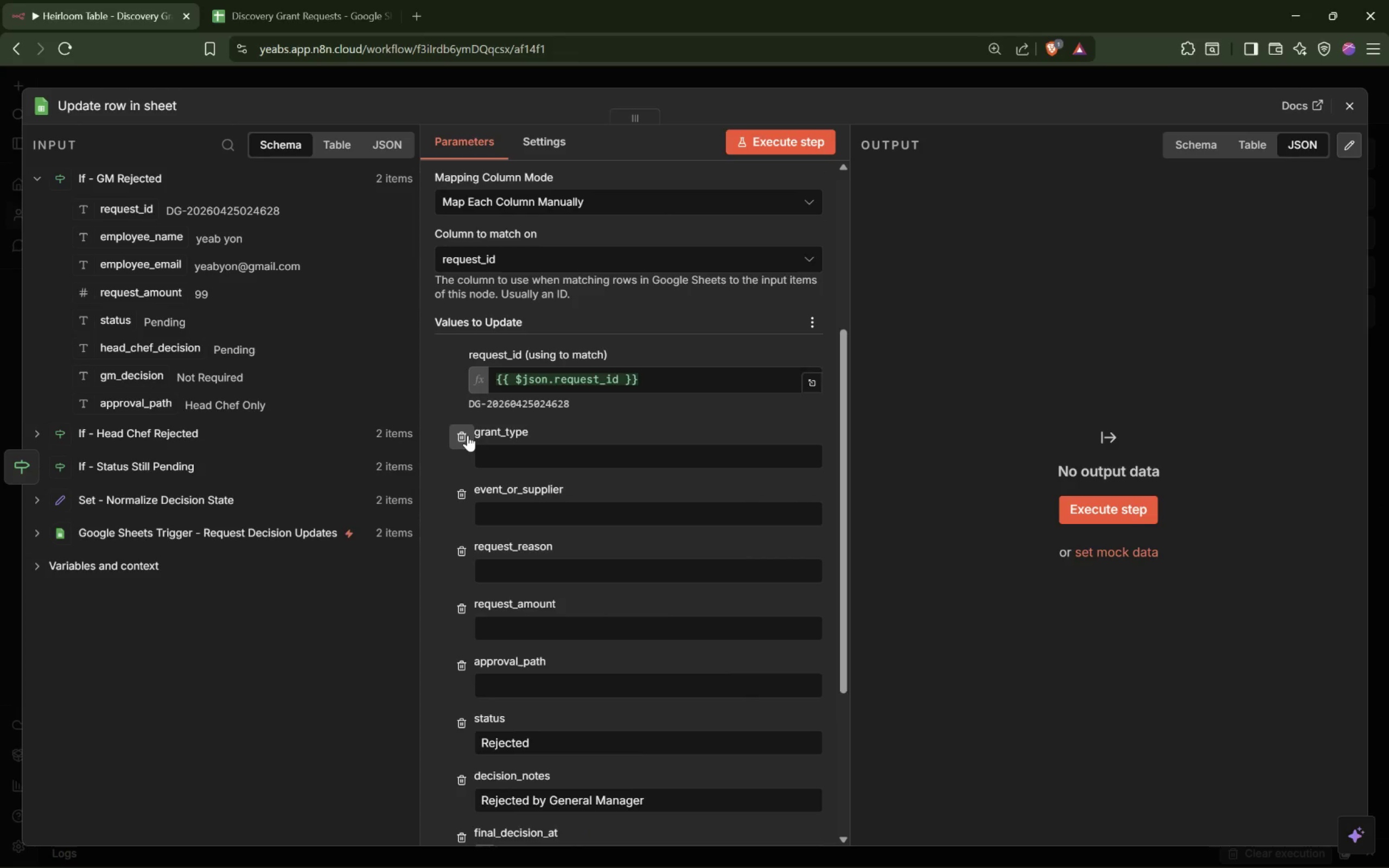 
triple_click([468, 435])
 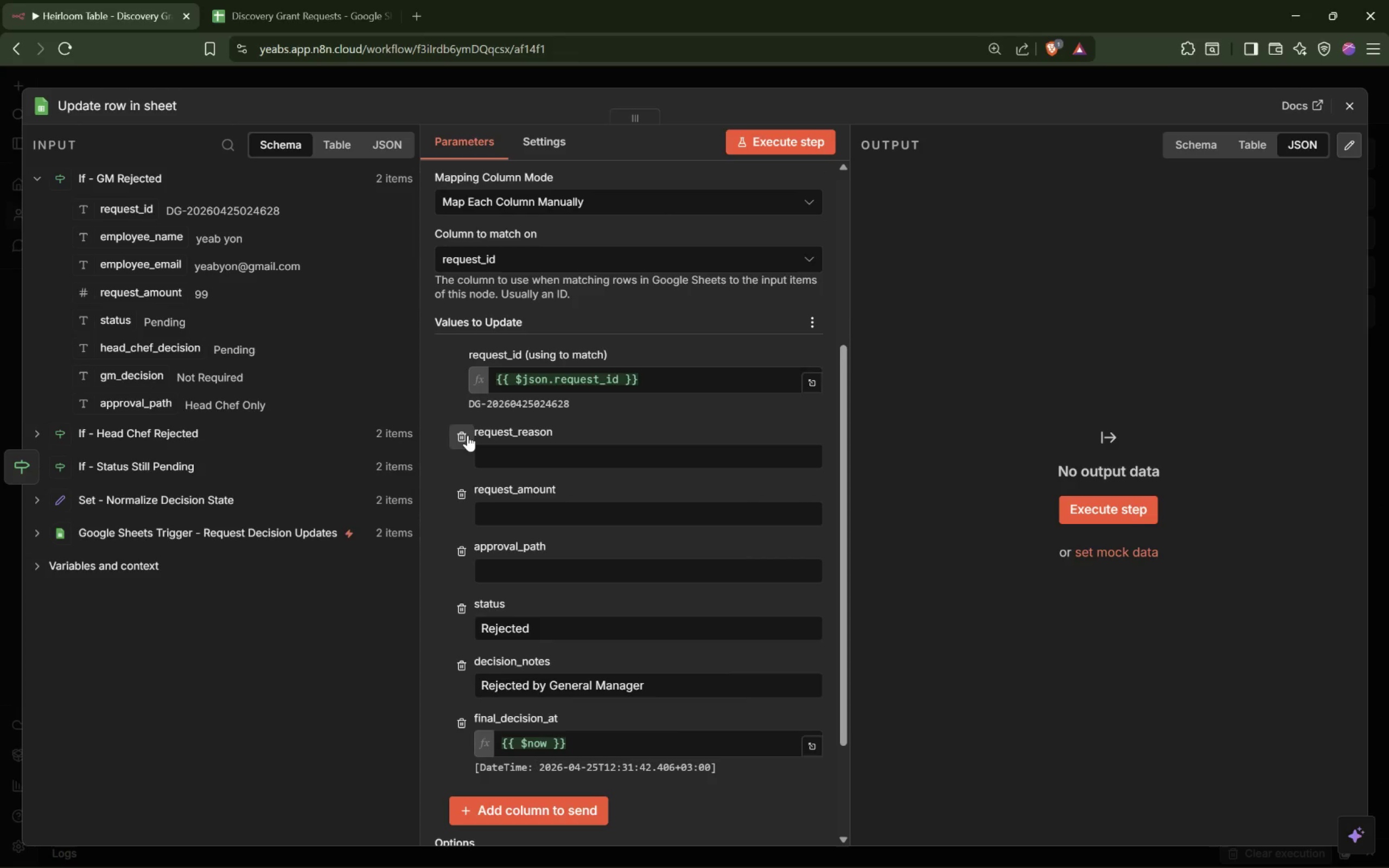 
triple_click([468, 435])
 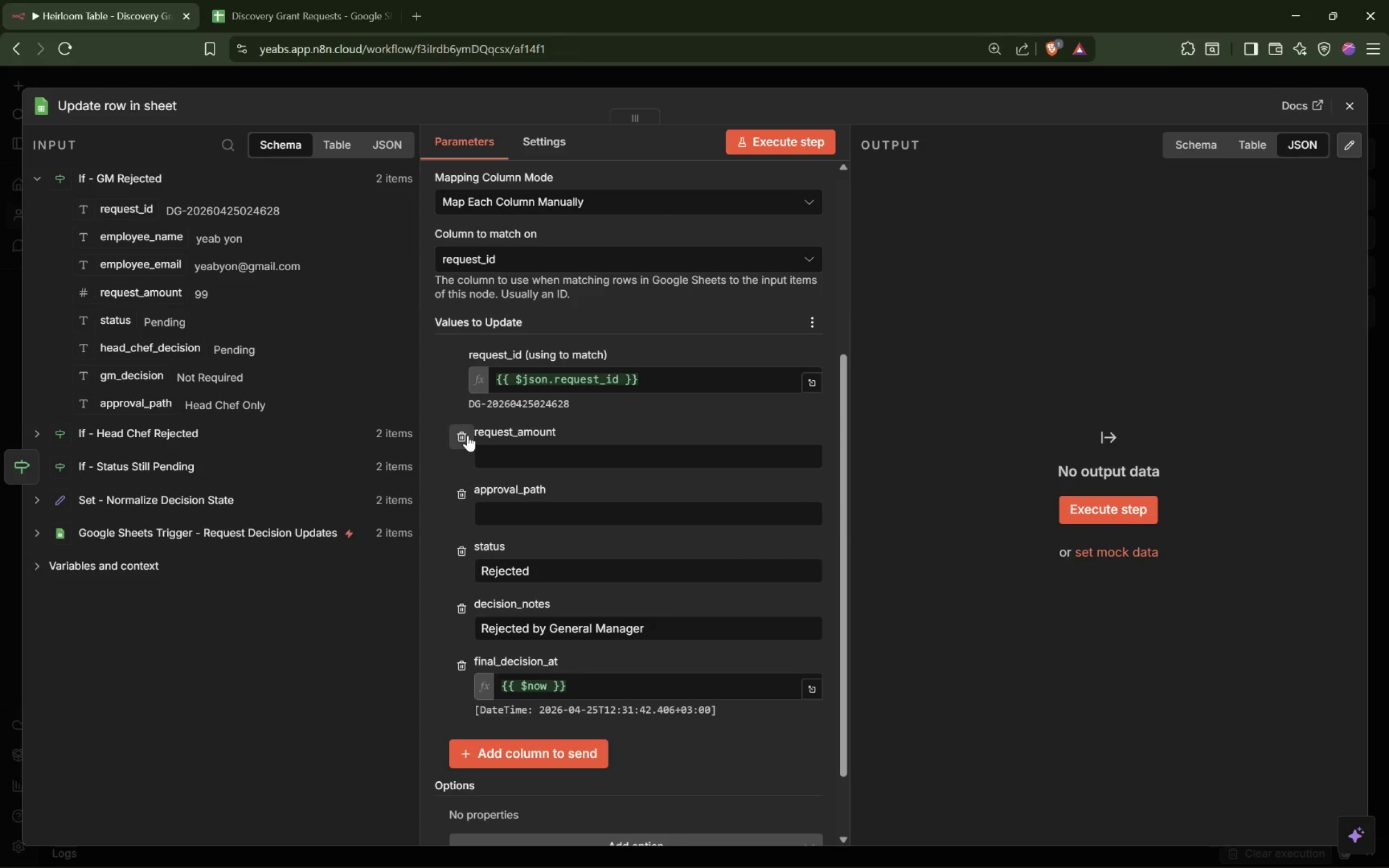 
triple_click([468, 435])
 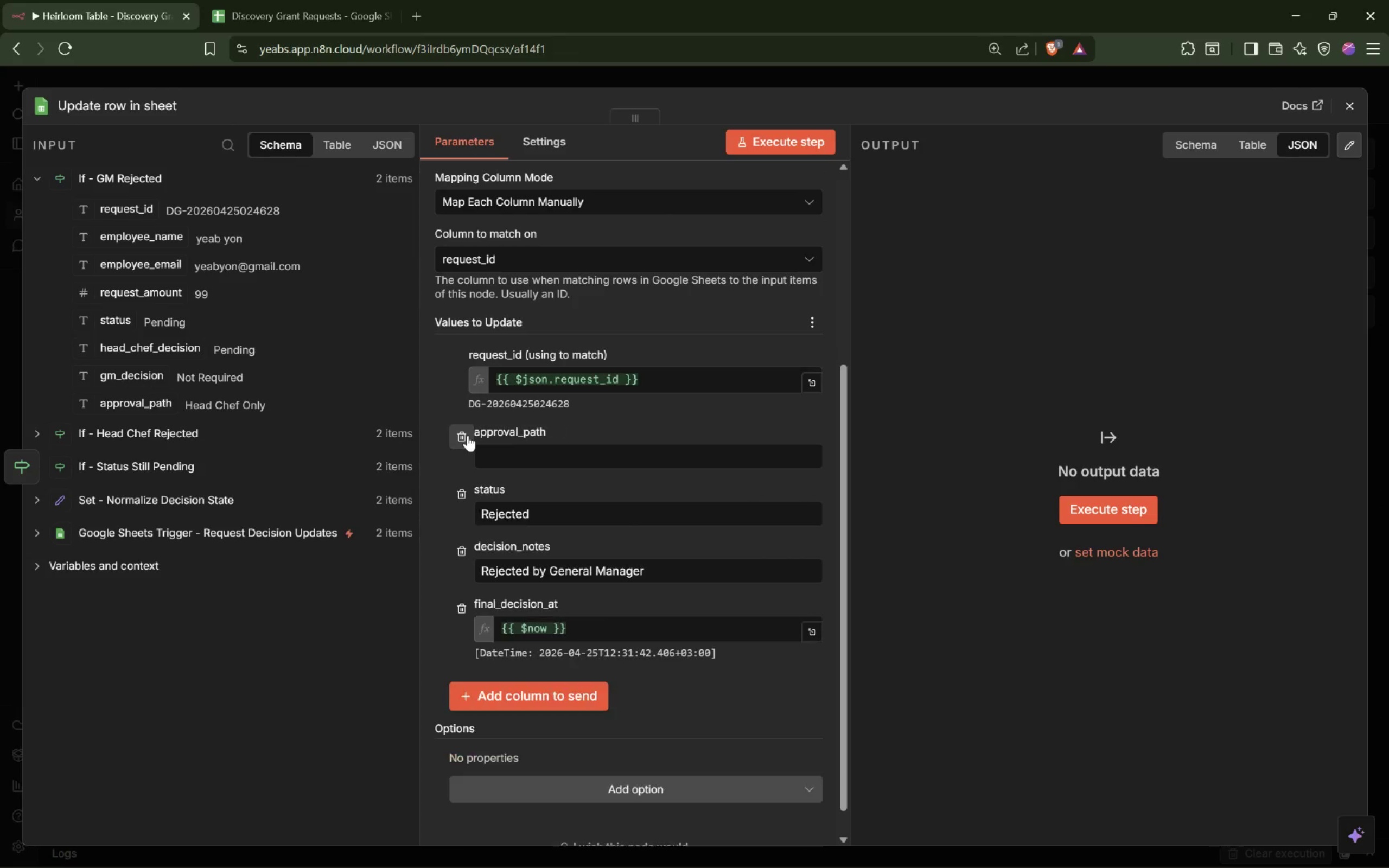 
triple_click([468, 435])
 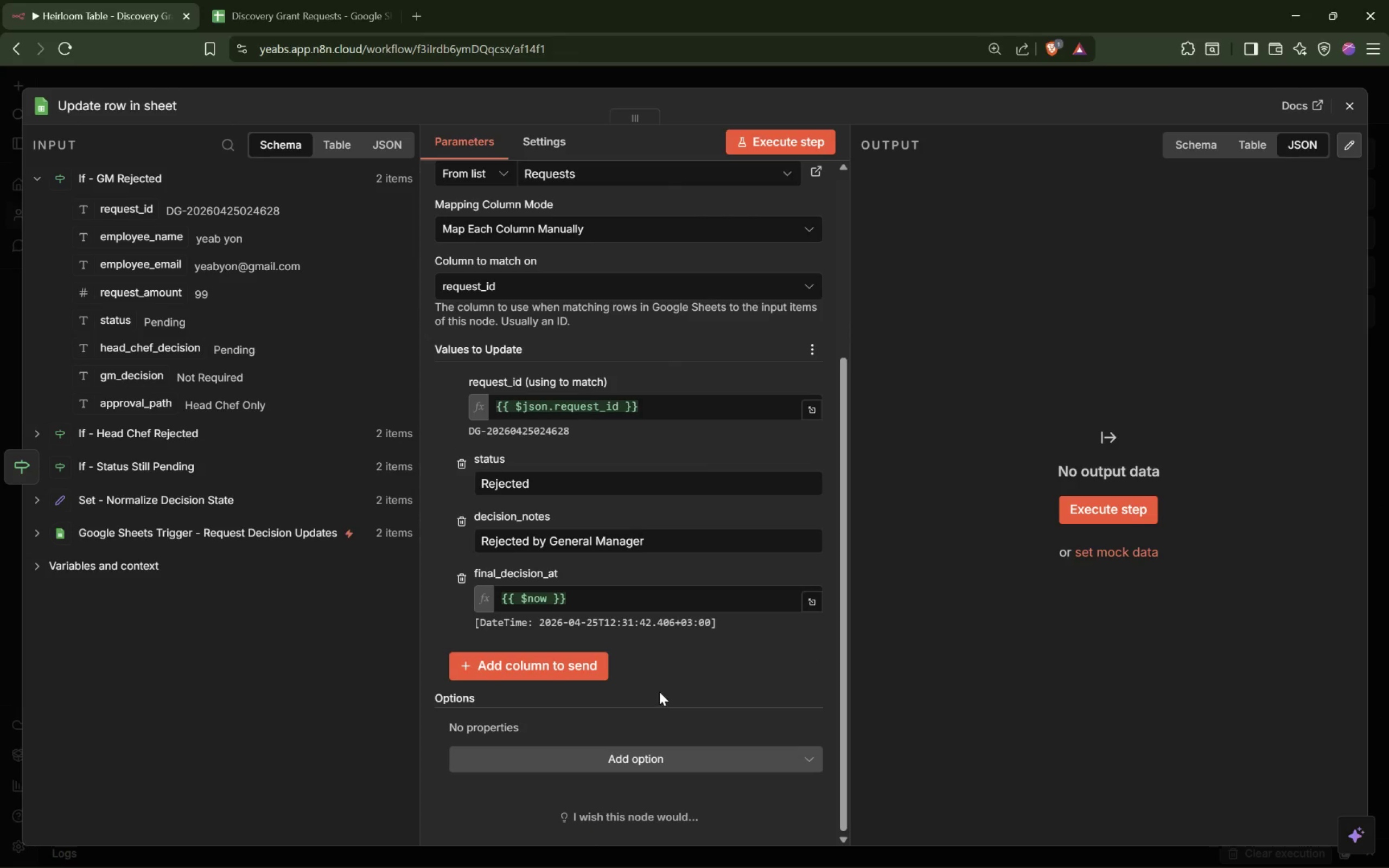 
left_click([578, 667])
 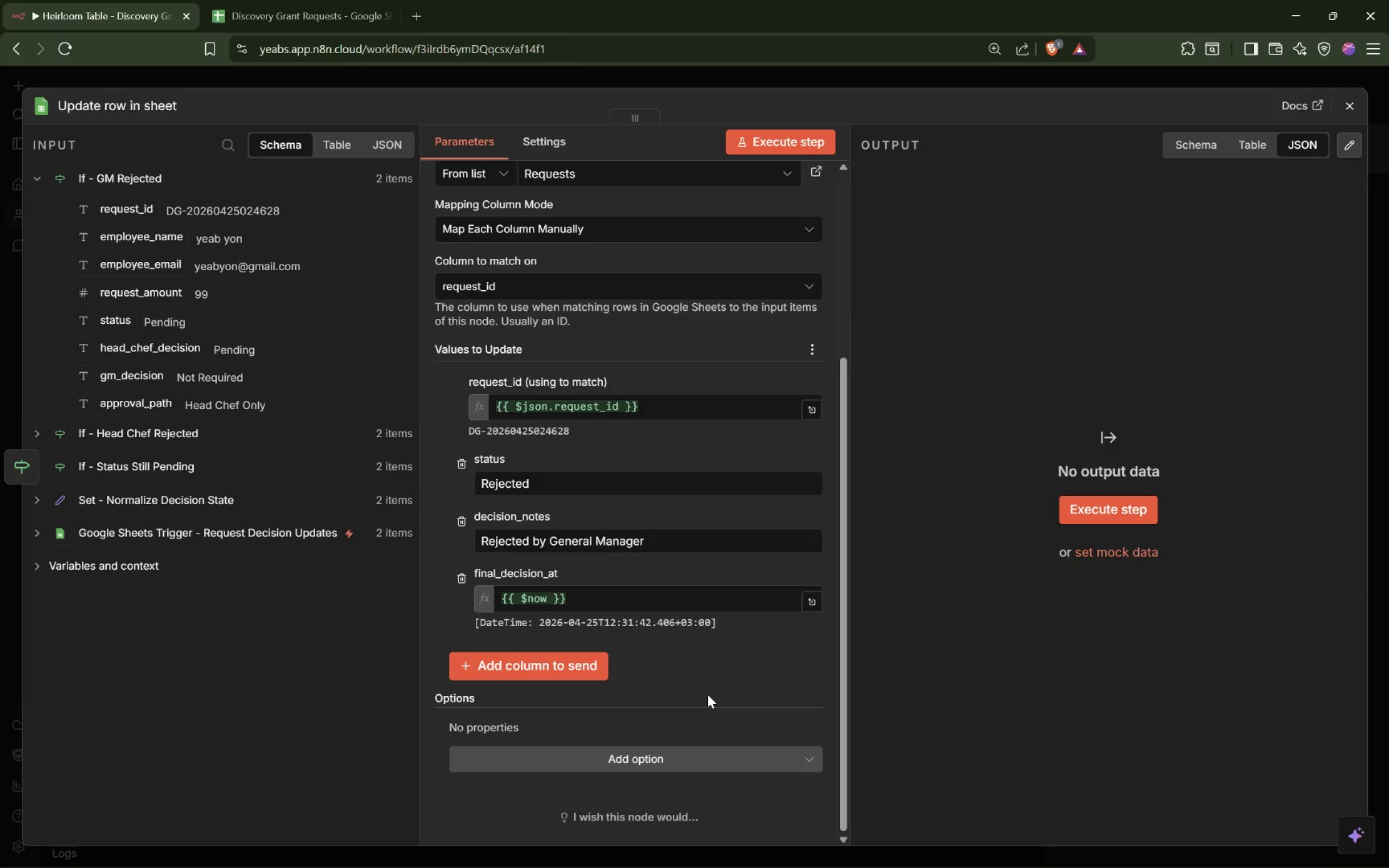 
wait(7.25)
 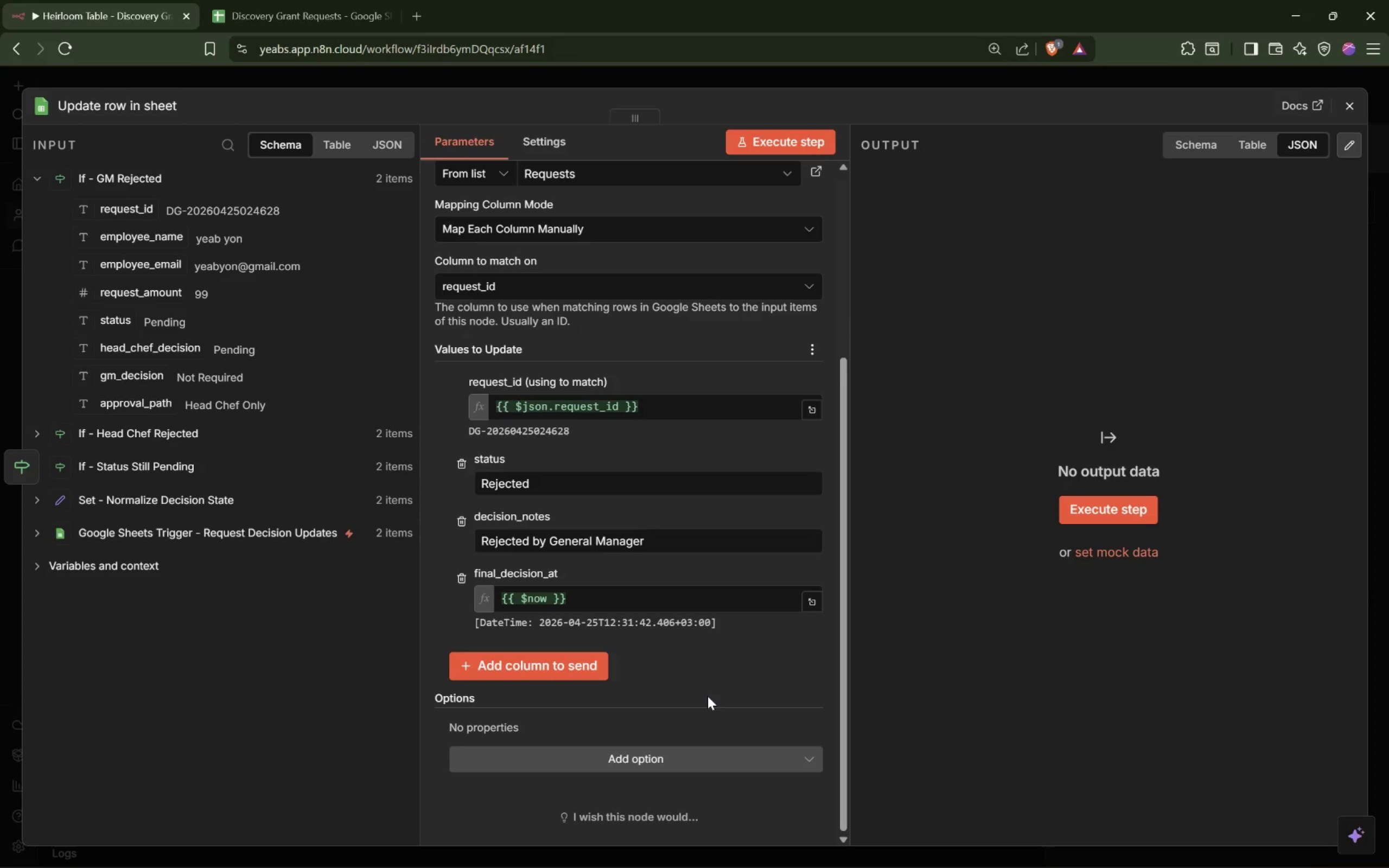 
left_click([1109, 521])
 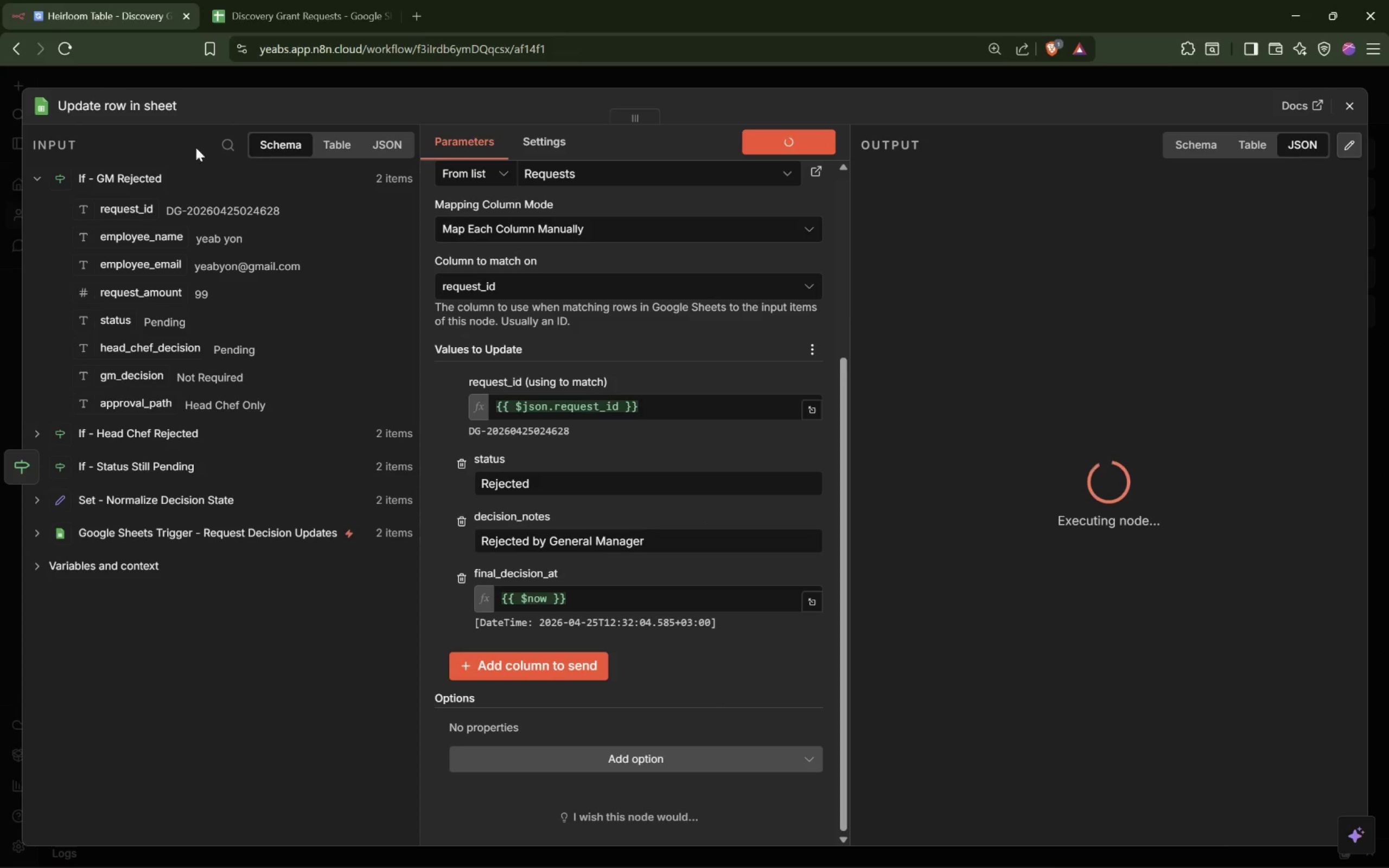 
left_click([156, 106])
 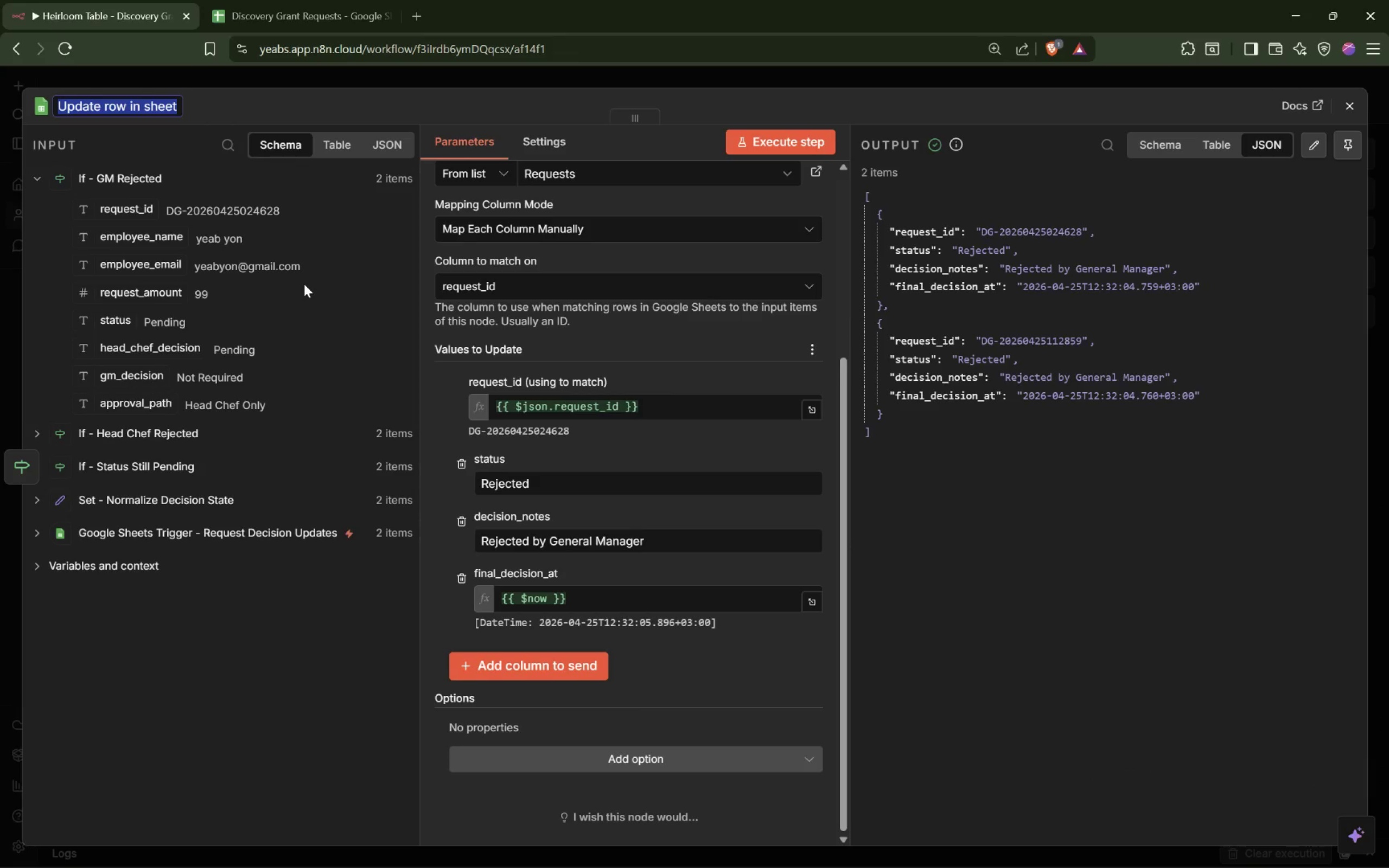 
wait(6.45)
 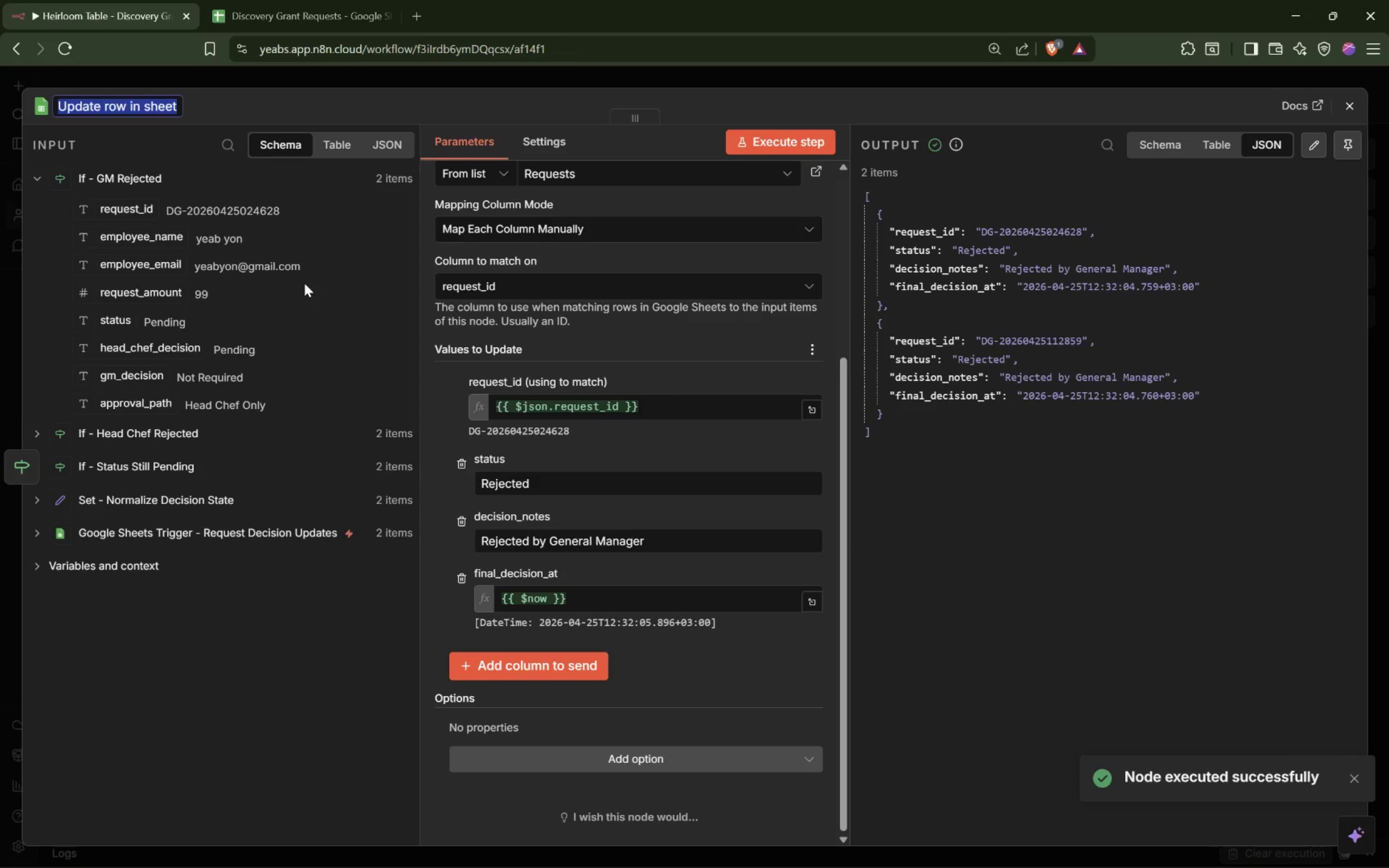 
type(Google Sheets - Finalize Rejected by GM)
 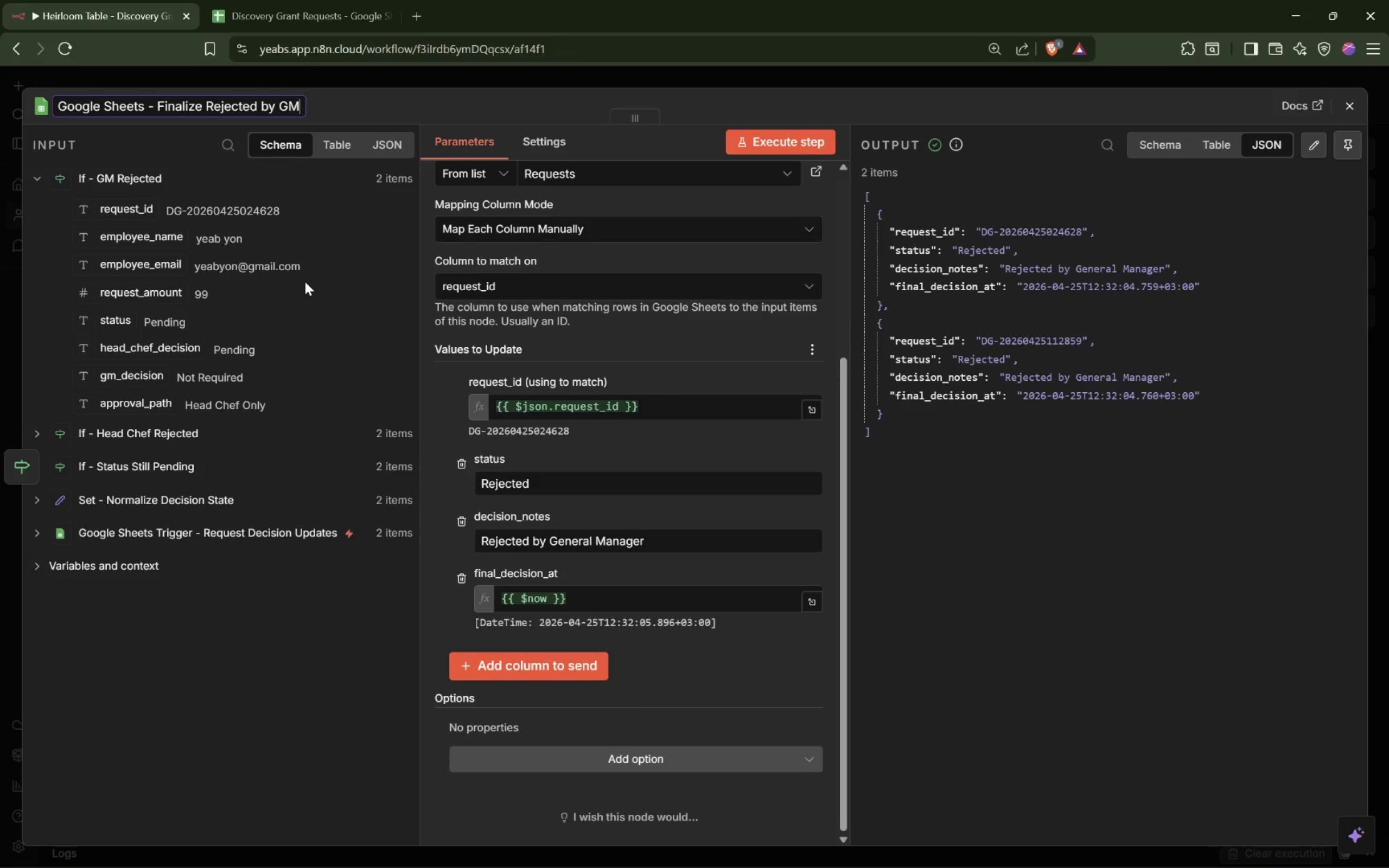 
key(Enter)
 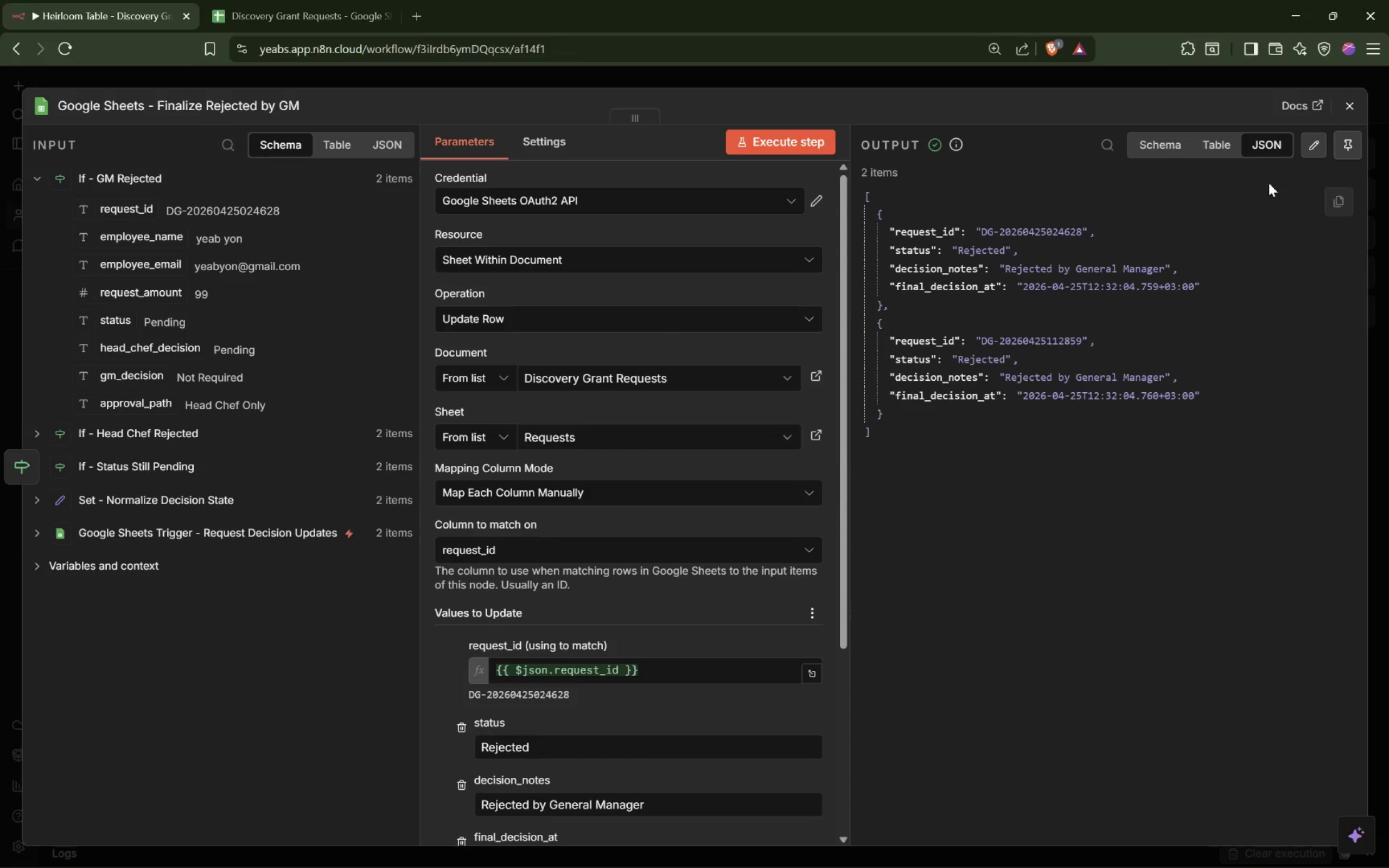 
left_click([1350, 145])
 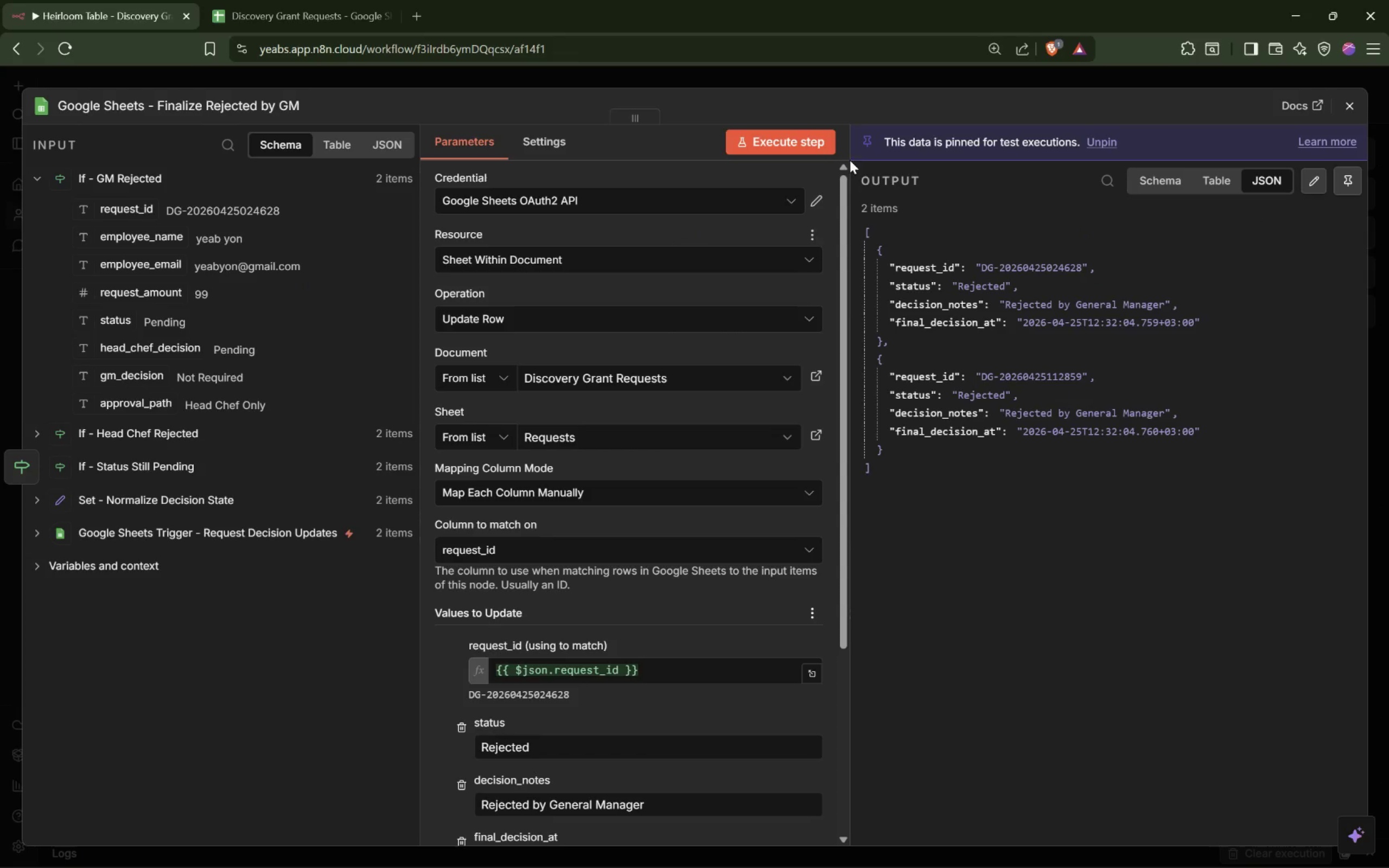 
left_click([810, 79])
 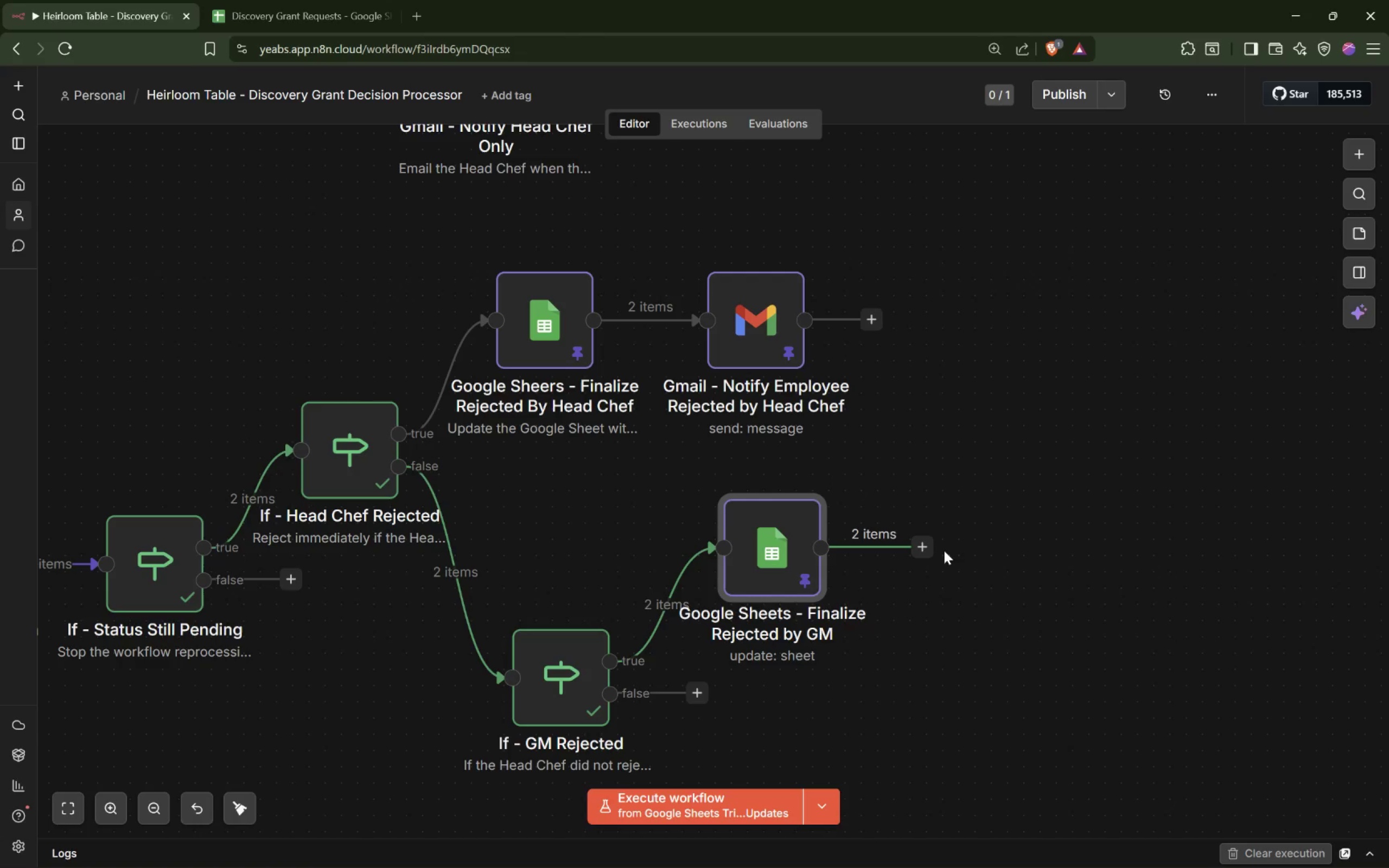 
left_click([936, 548])
 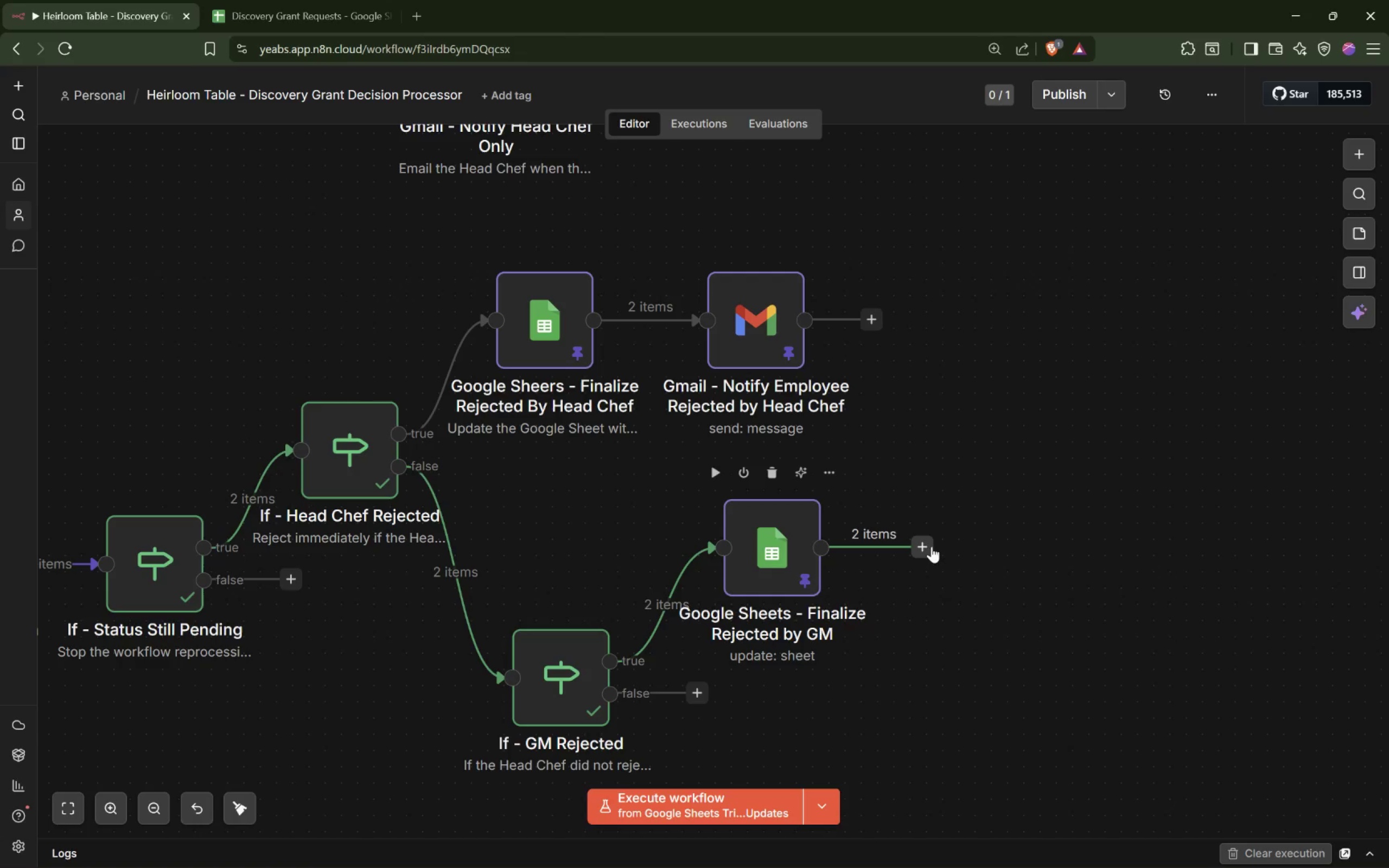 
left_click([927, 548])
 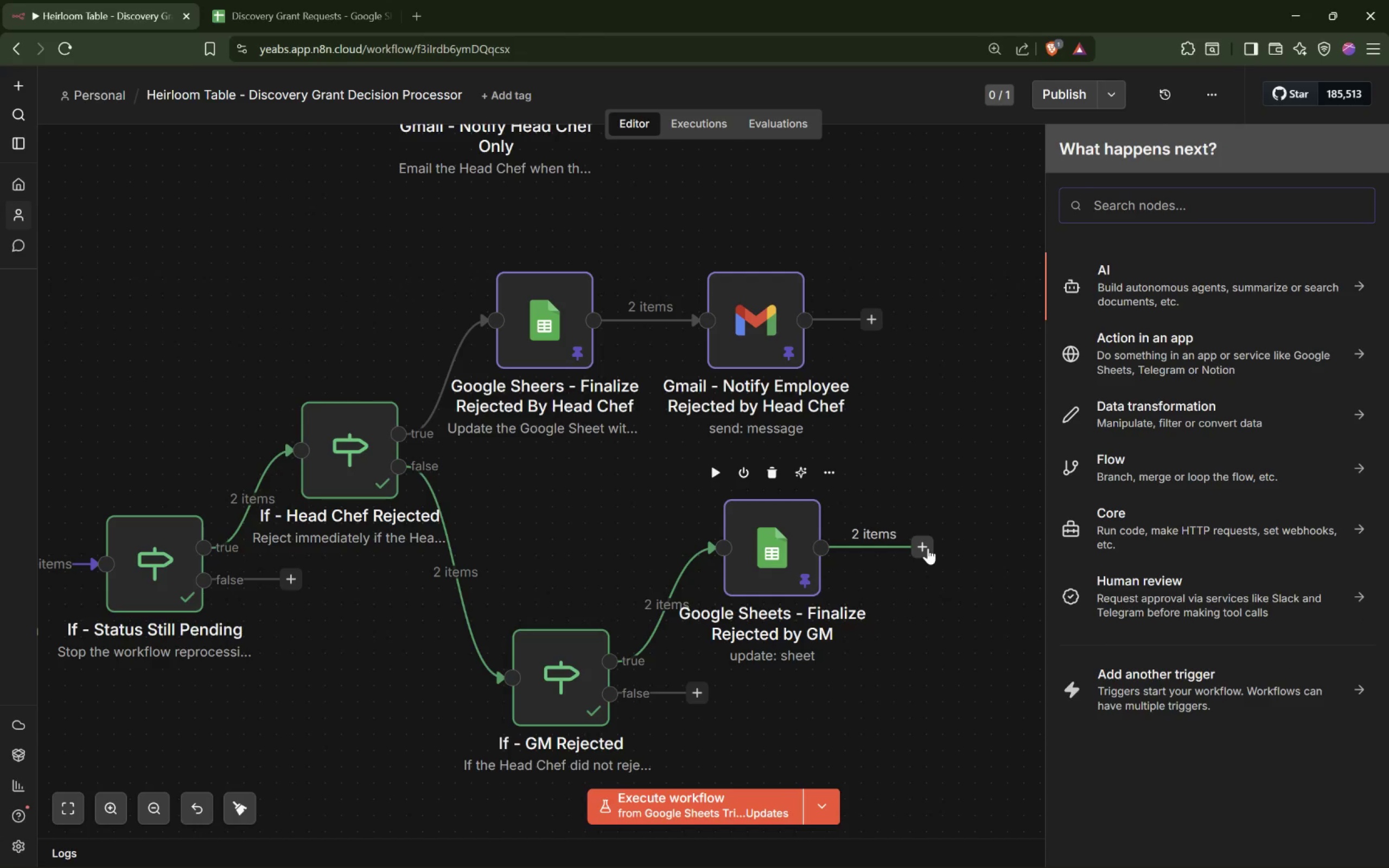 
type(Gmail)
 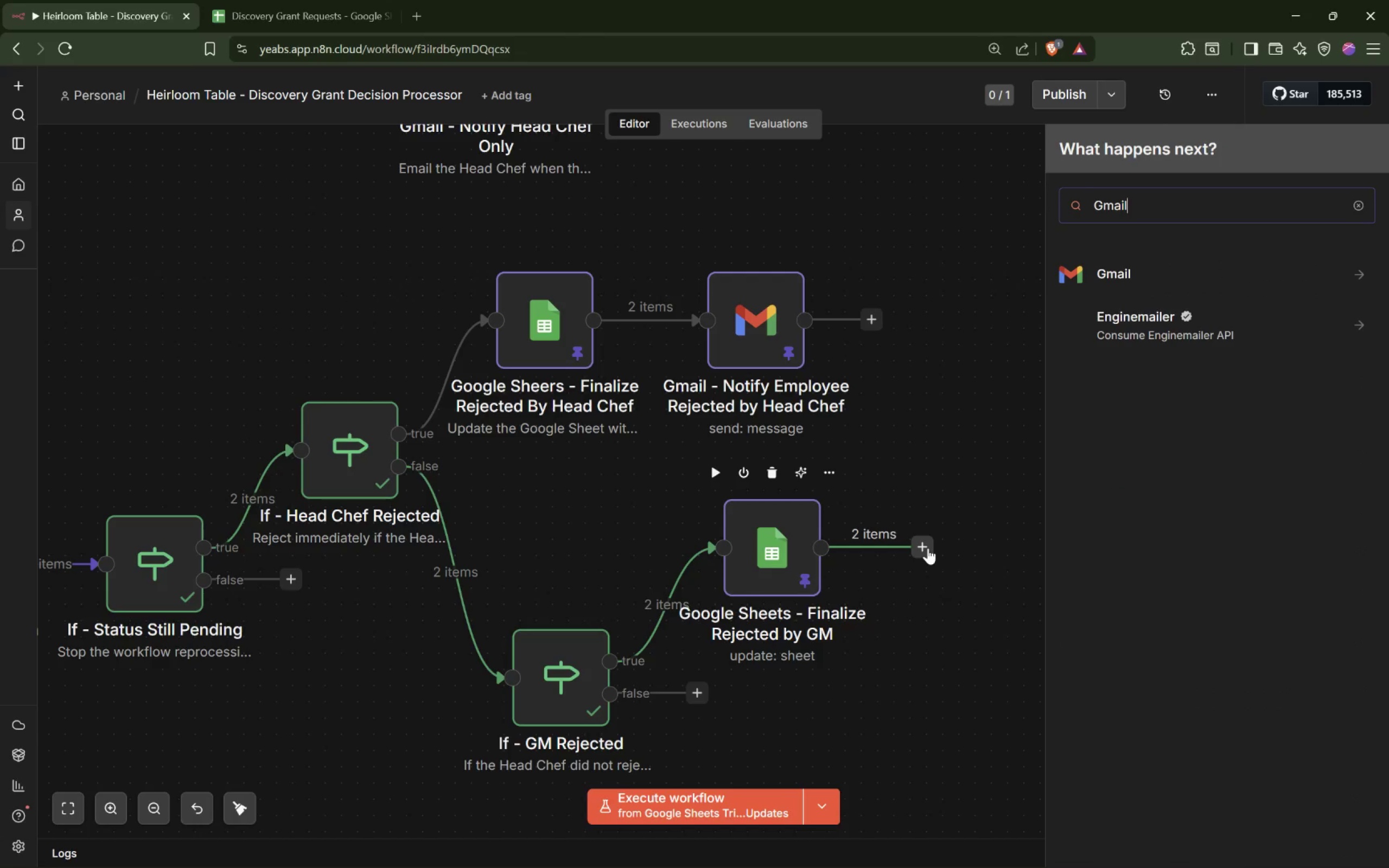 
key(Enter)
 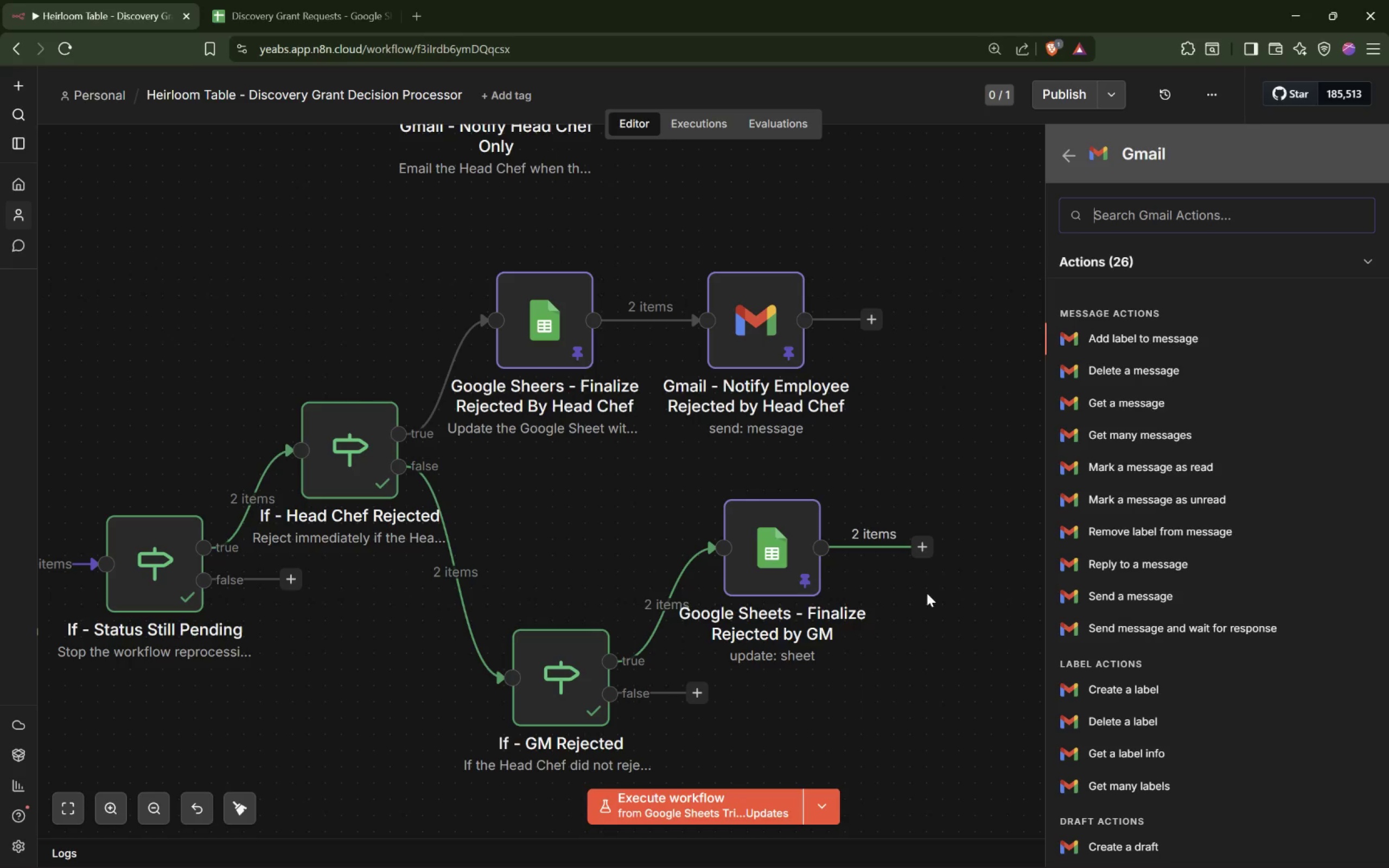 
wait(5.84)
 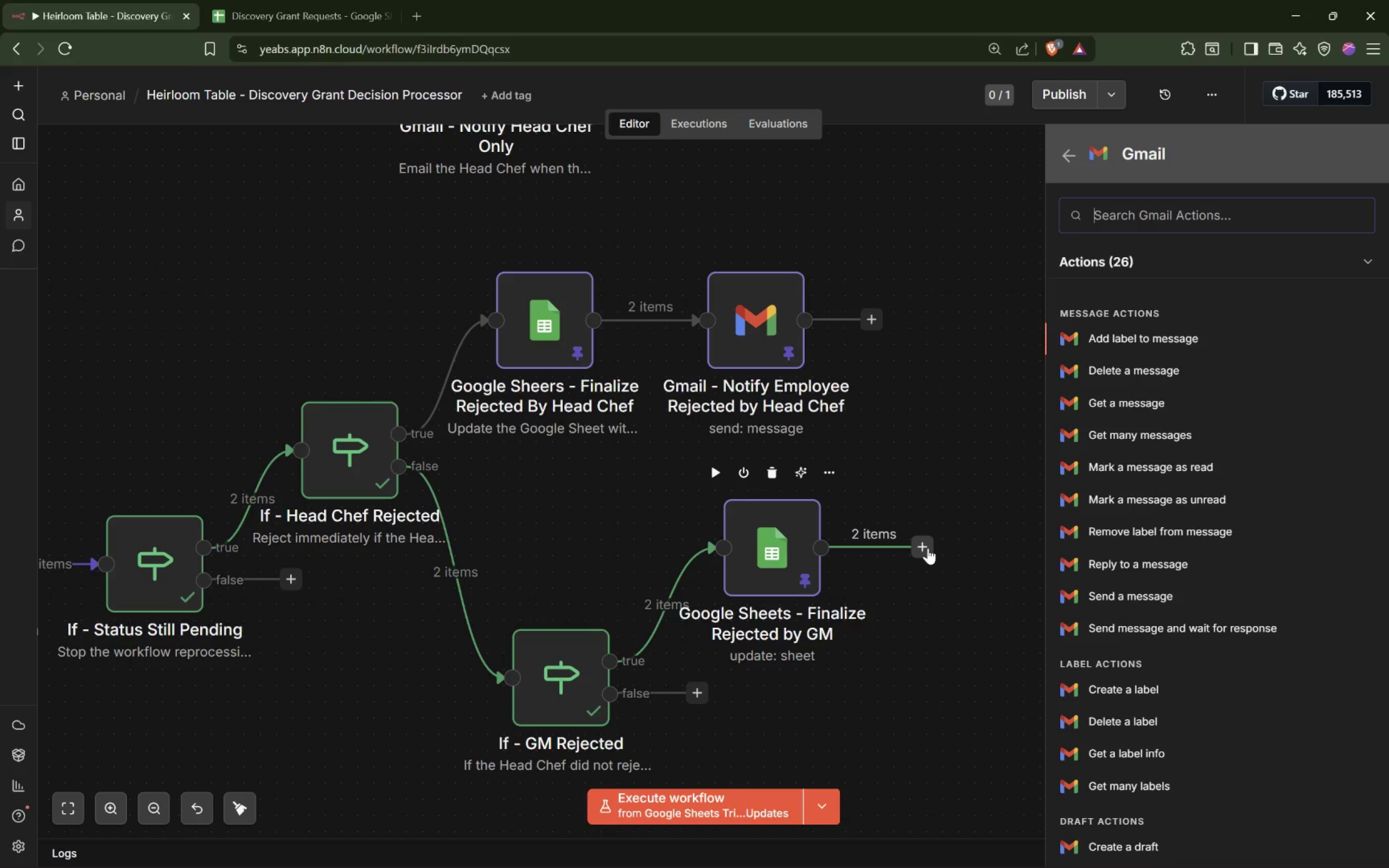 
scroll: coordinate [1173, 588], scroll_direction: down, amount: 2.0
 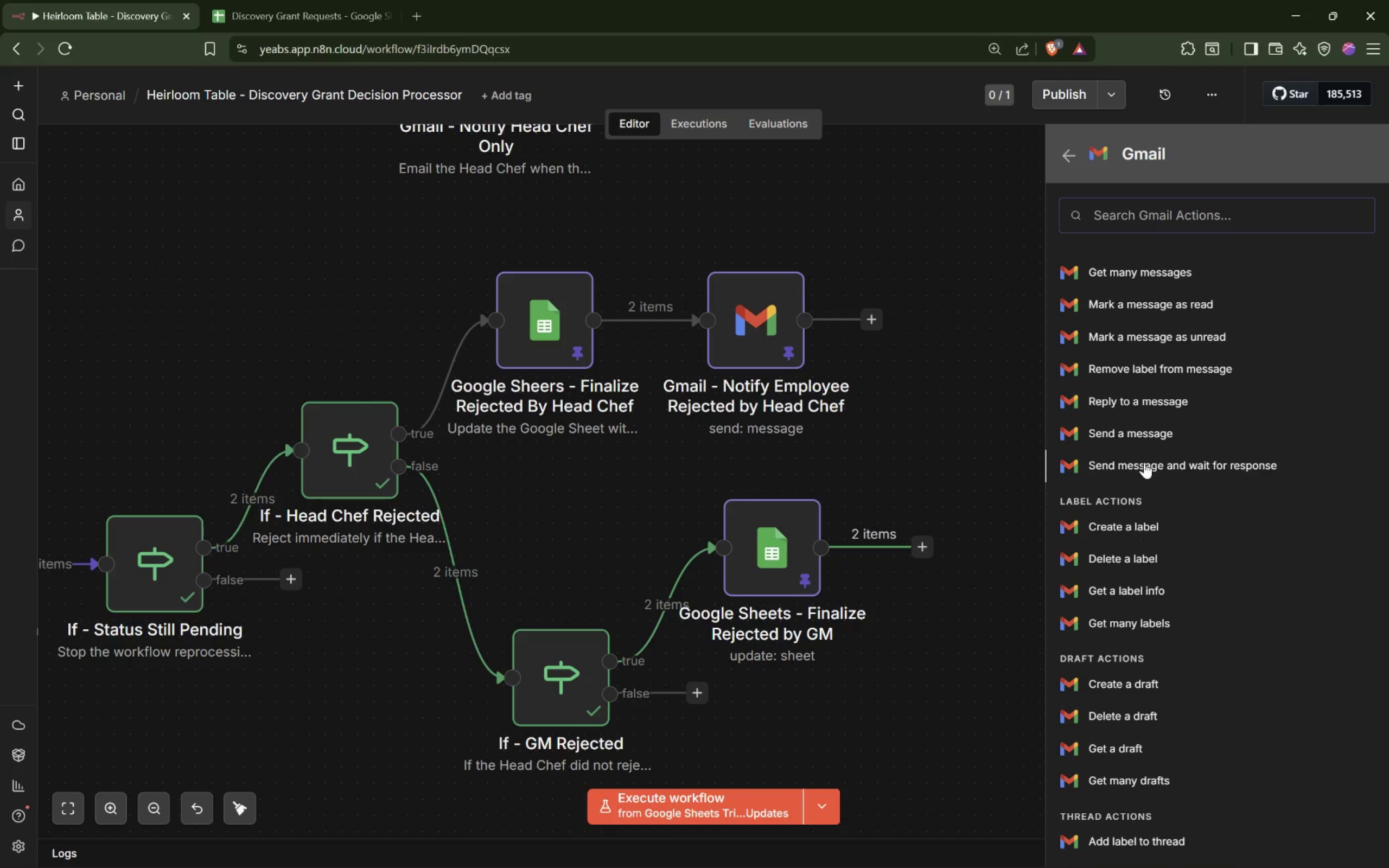 
left_click([1153, 428])
 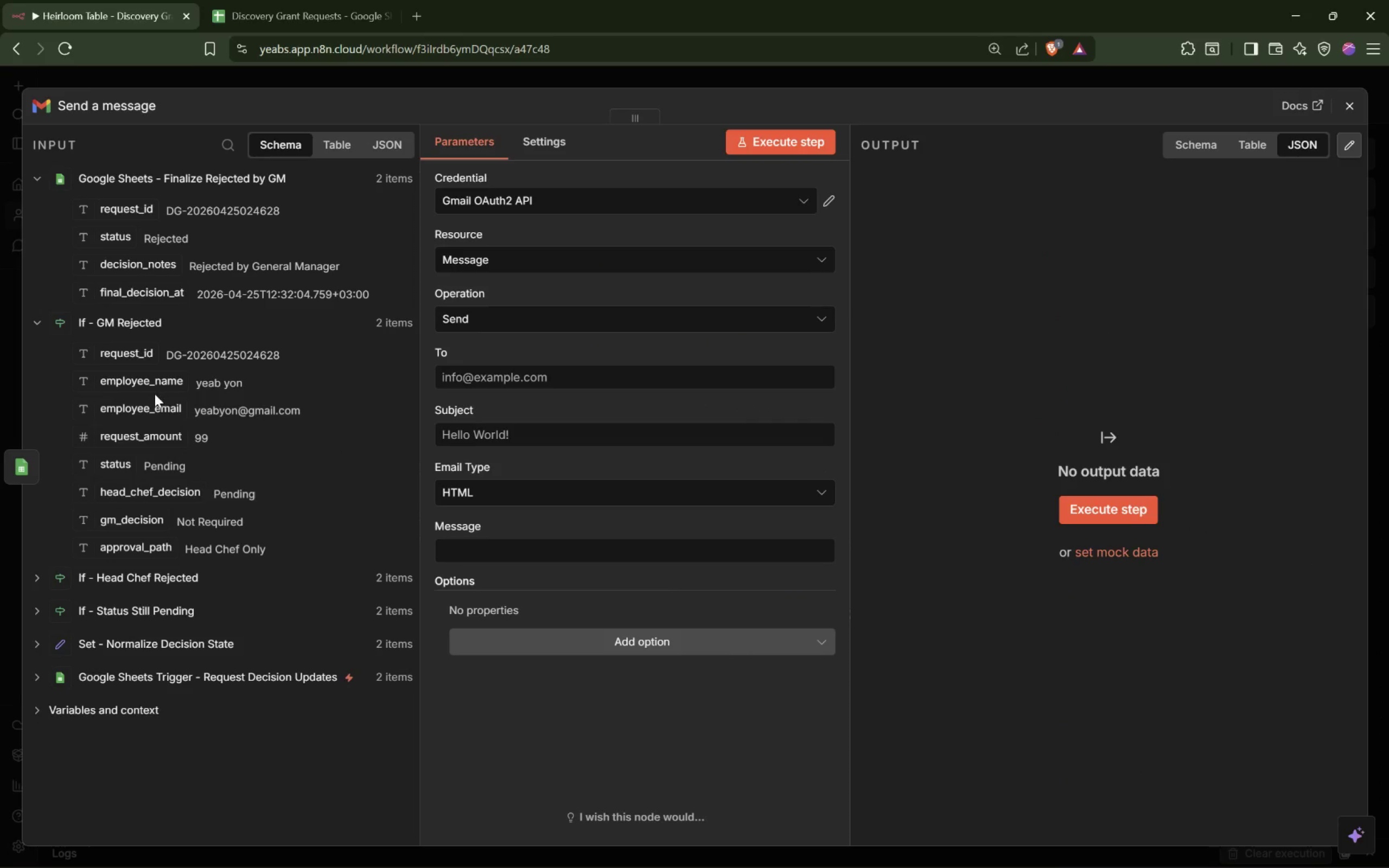 
wait(5.11)
 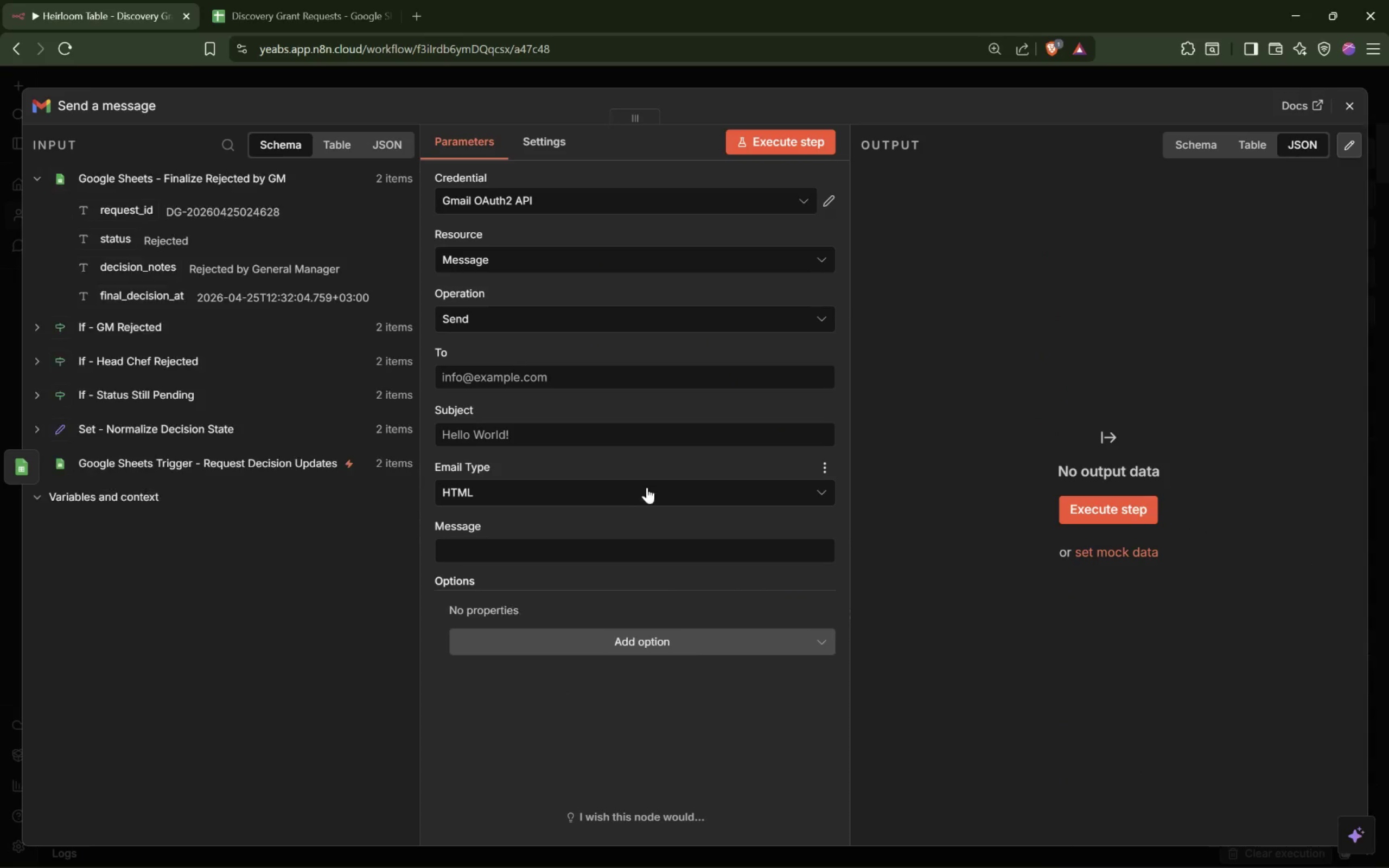 
left_click_drag(start_coordinate=[126, 412], to_coordinate=[498, 386])
 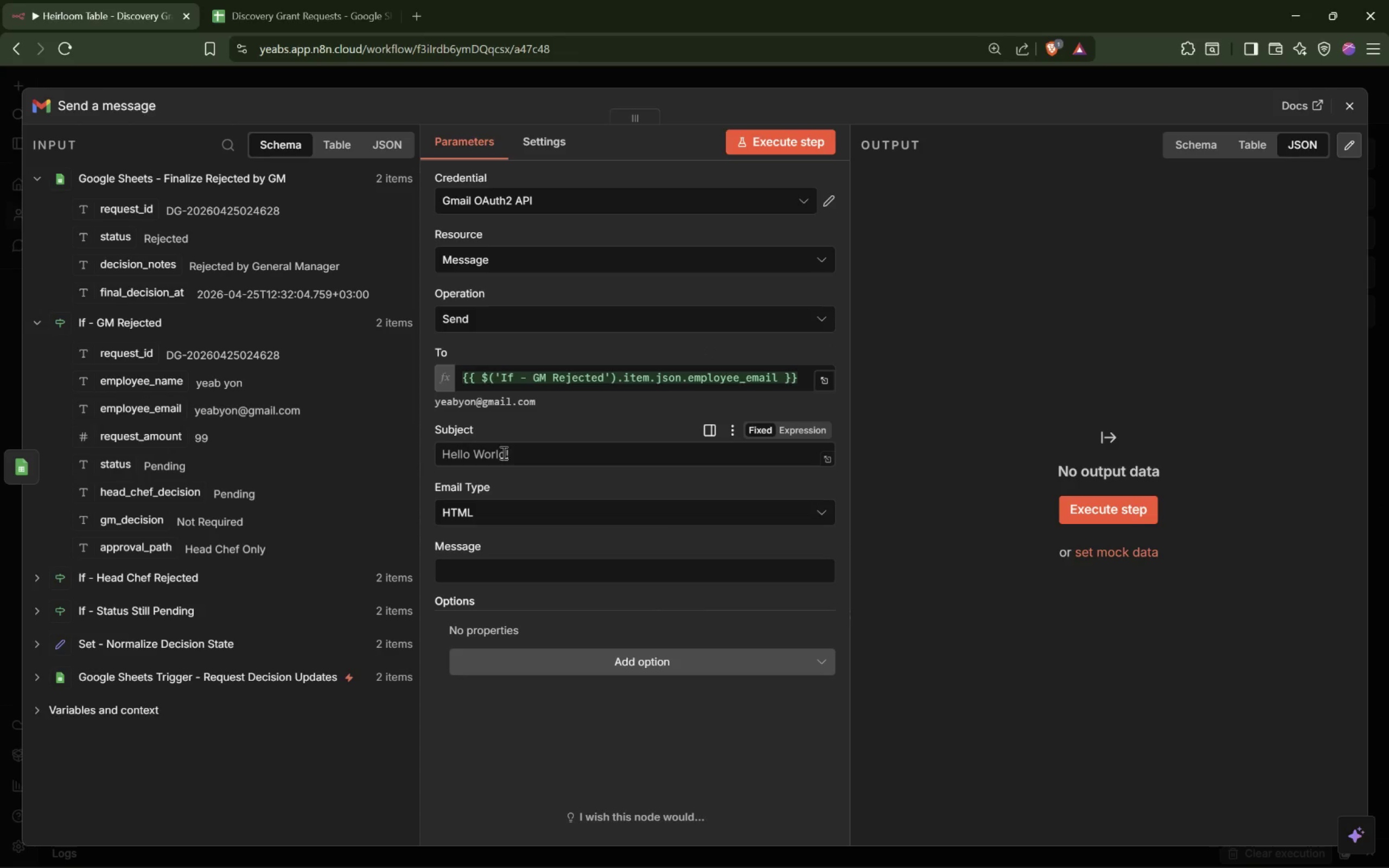 
left_click([502, 454])
 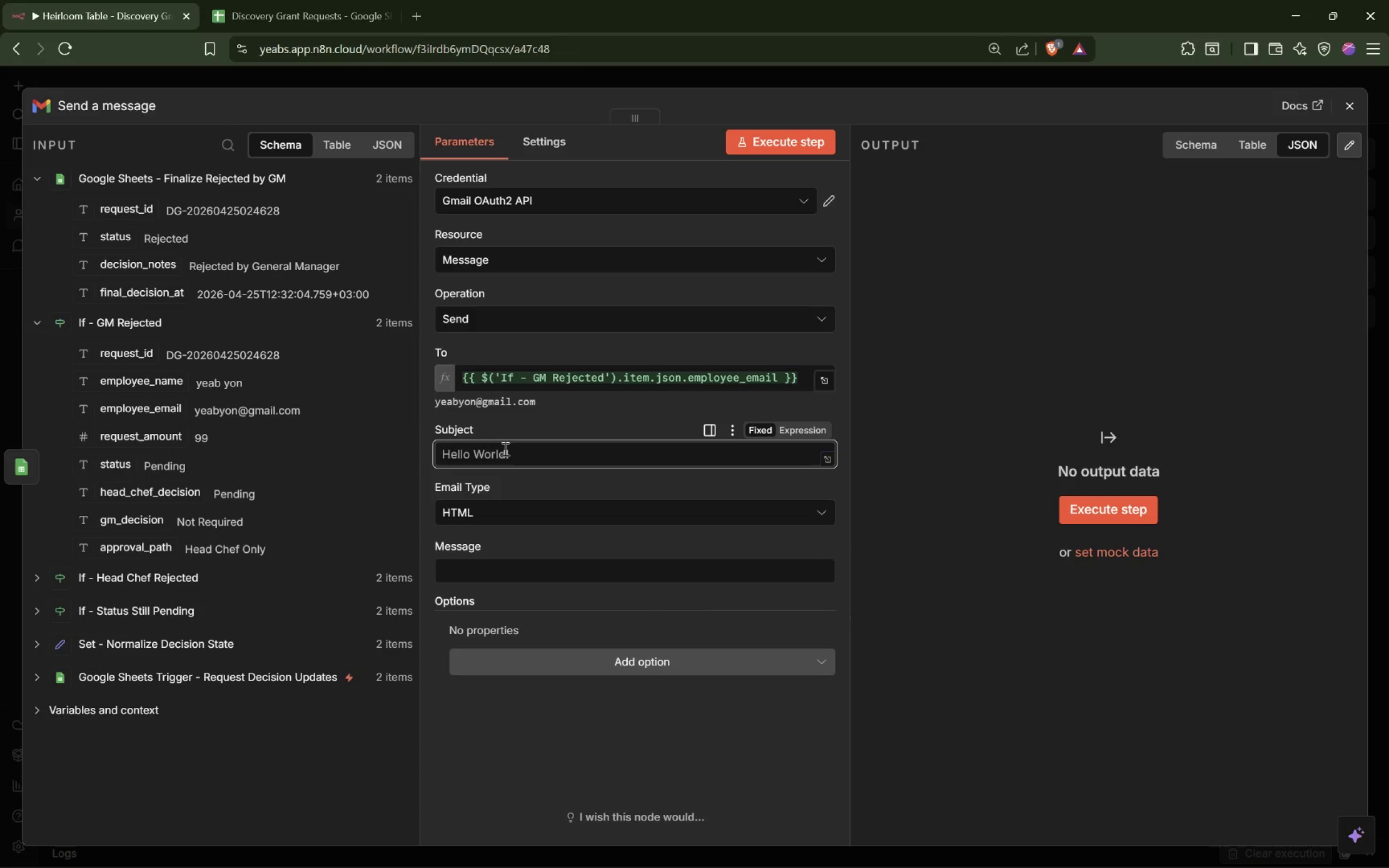 
type(Your Discovery Grant Reeque)
key(Backspace)
key(Backspace)
key(Backspace)
key(Backspace)
type(quest wa)
key(Backspace)
key(Backspace)
type(Was not)
key(Backspace)
key(Backspace)
key(Backspace)
type(Not Approved)
 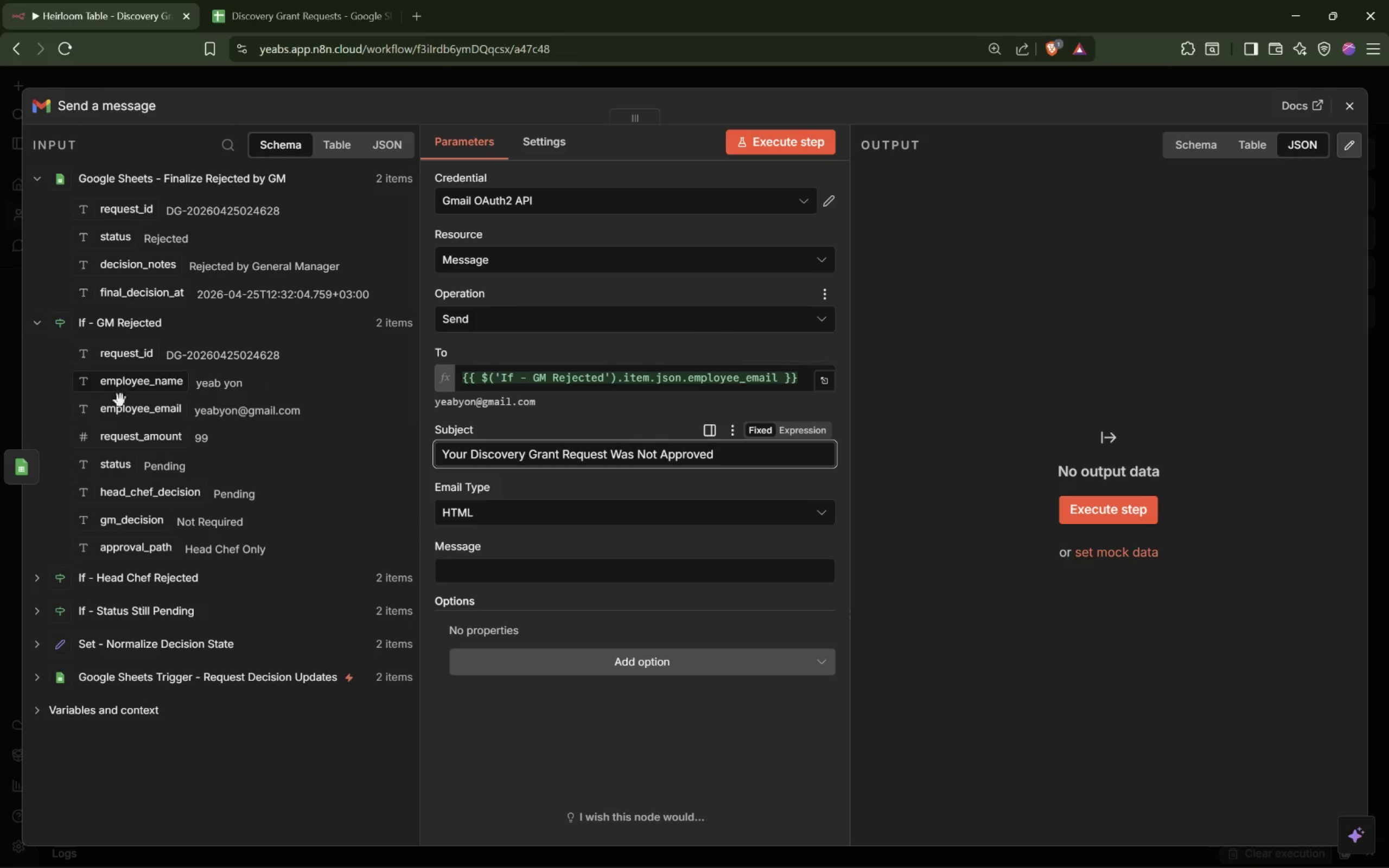 
left_click([542, 73])
 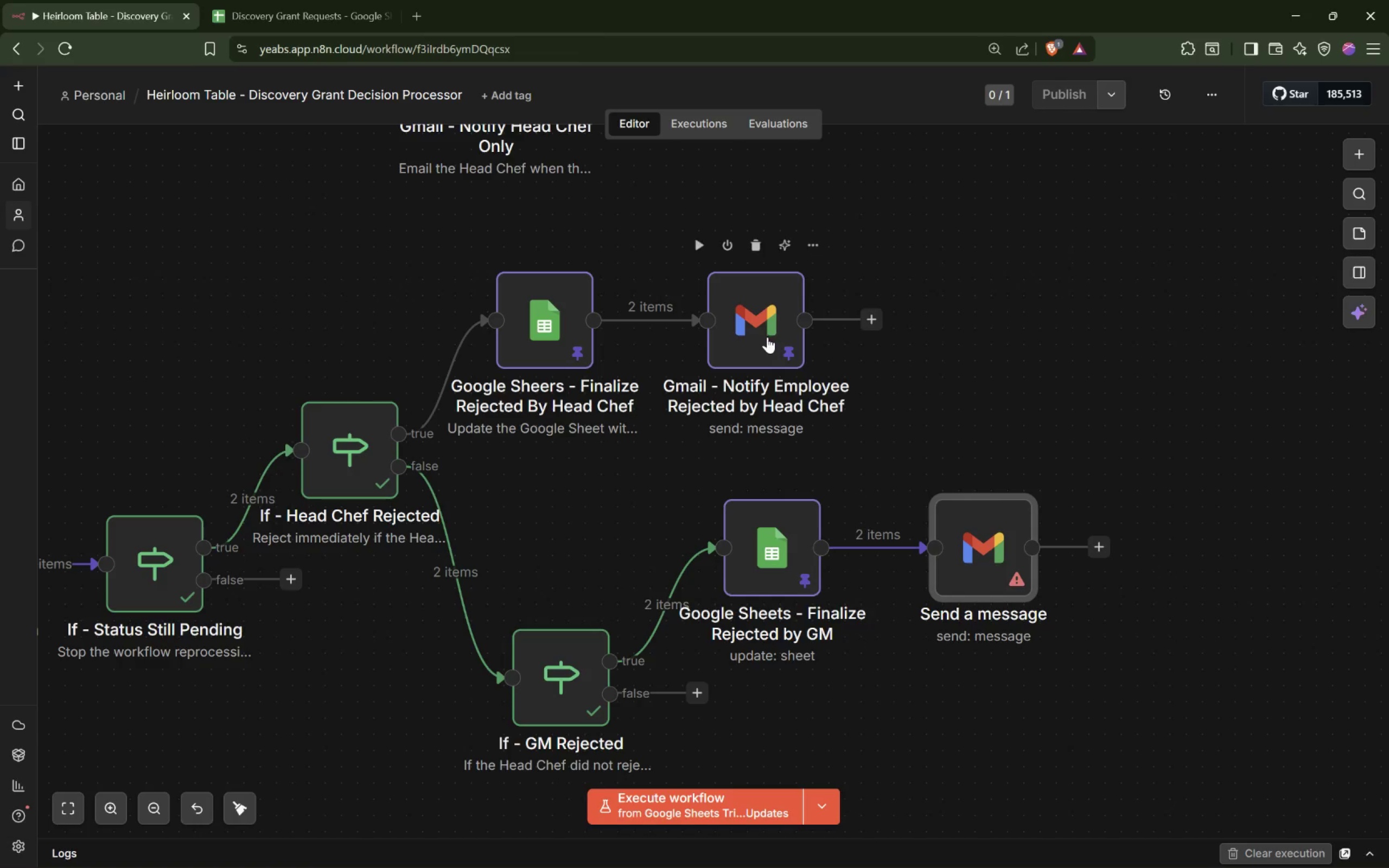 
double_click([744, 336])
 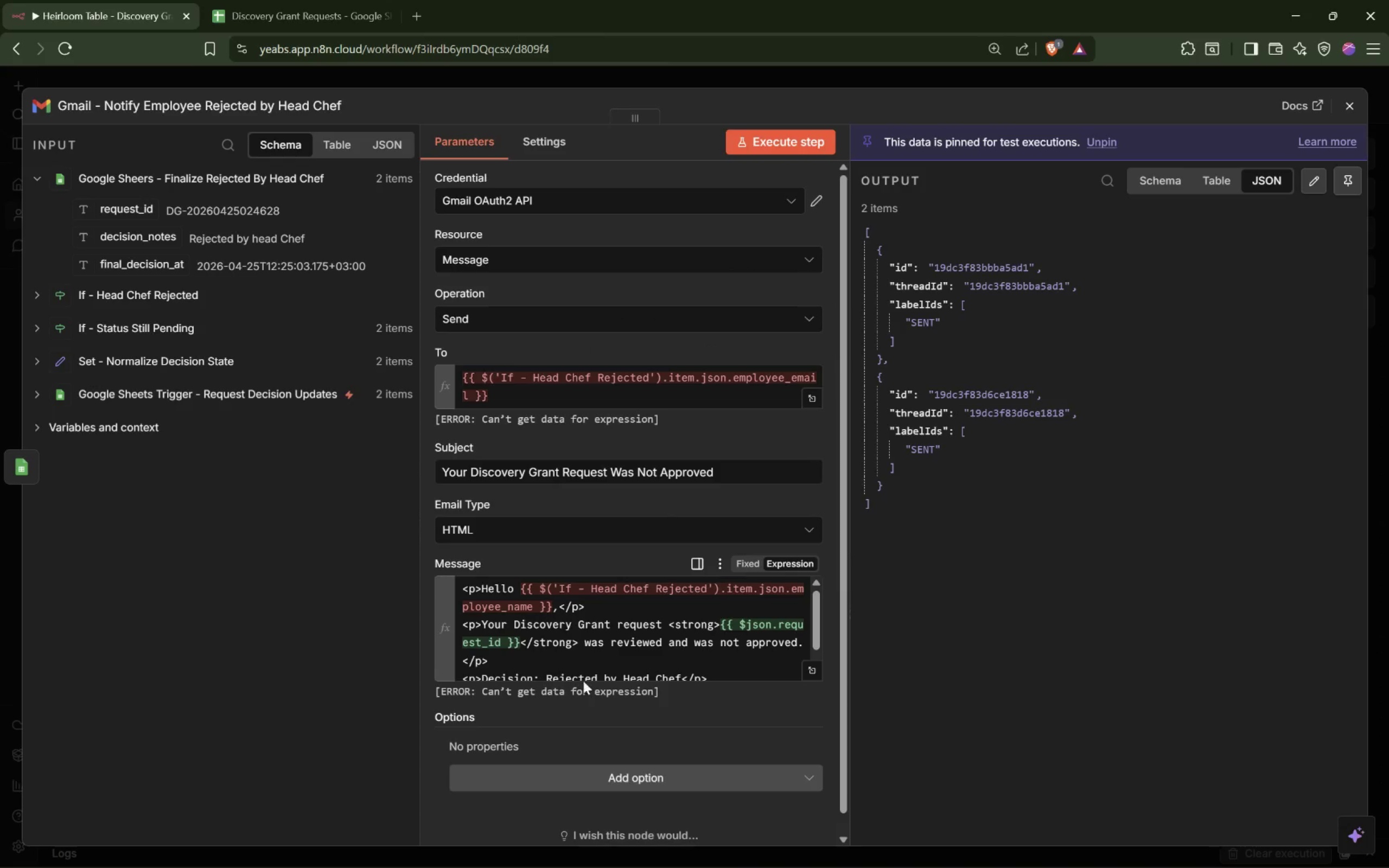 
scroll: coordinate [600, 639], scroll_direction: down, amount: 3.0
 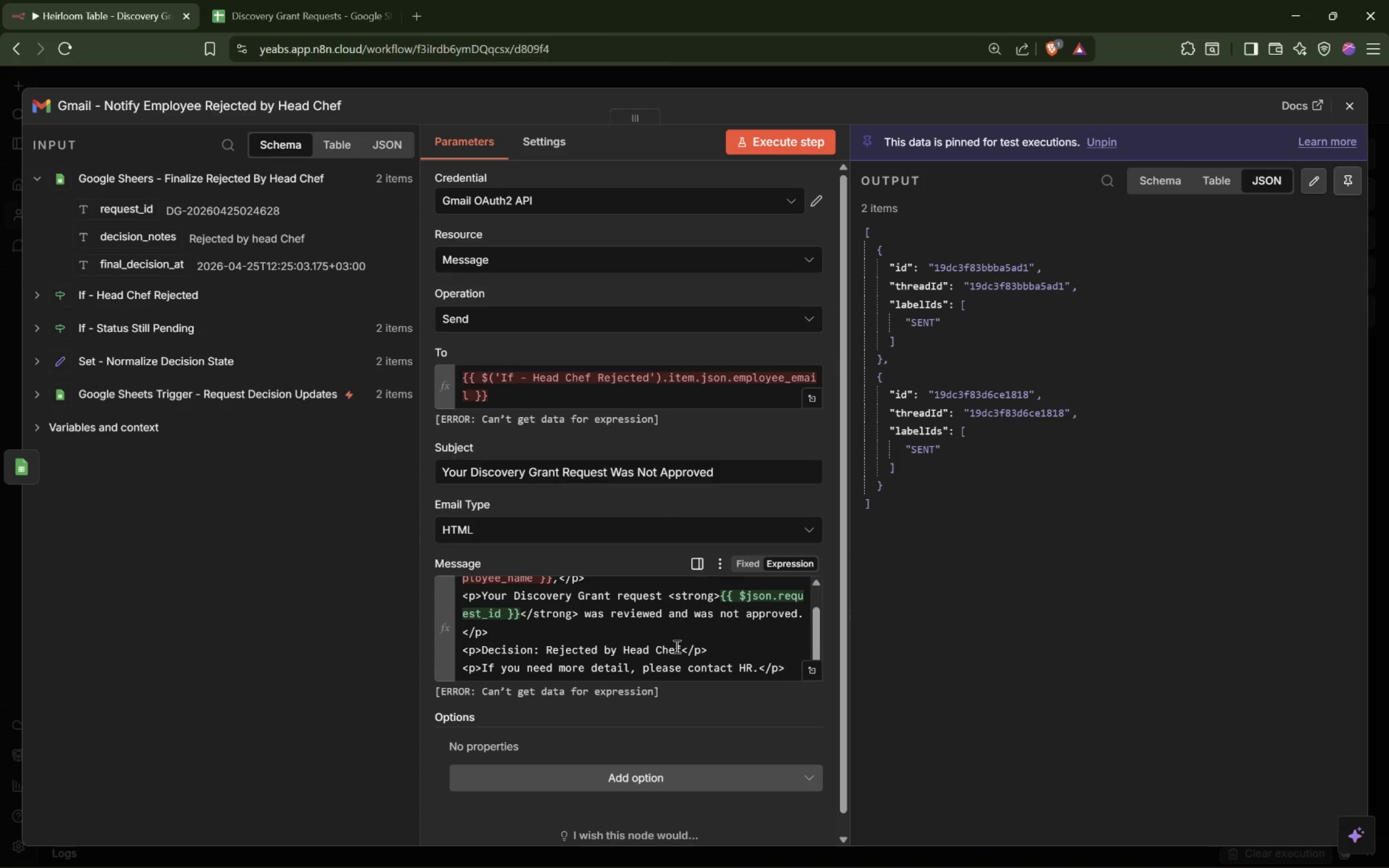 
left_click([661, 642])
 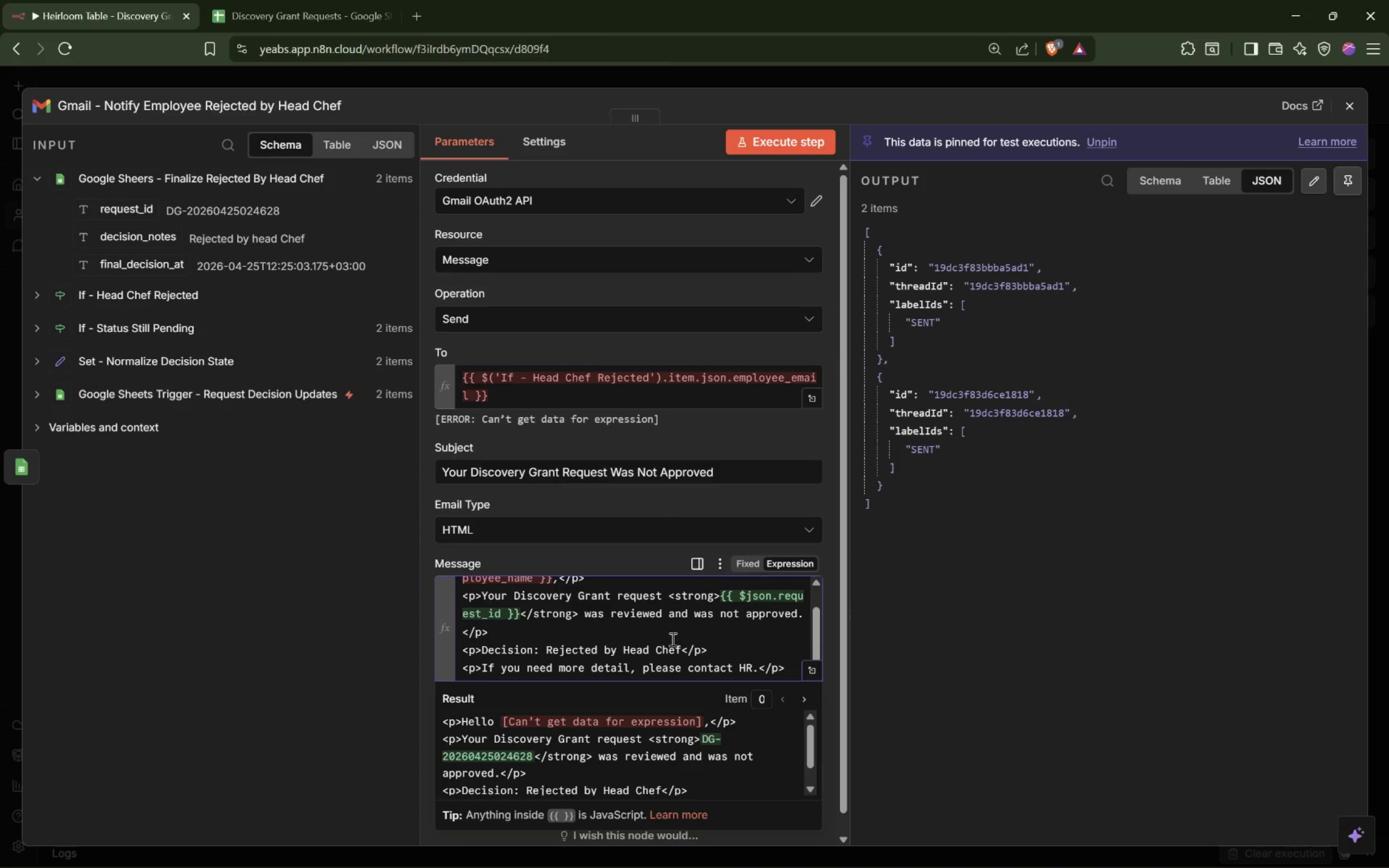 
key(Control+A)
 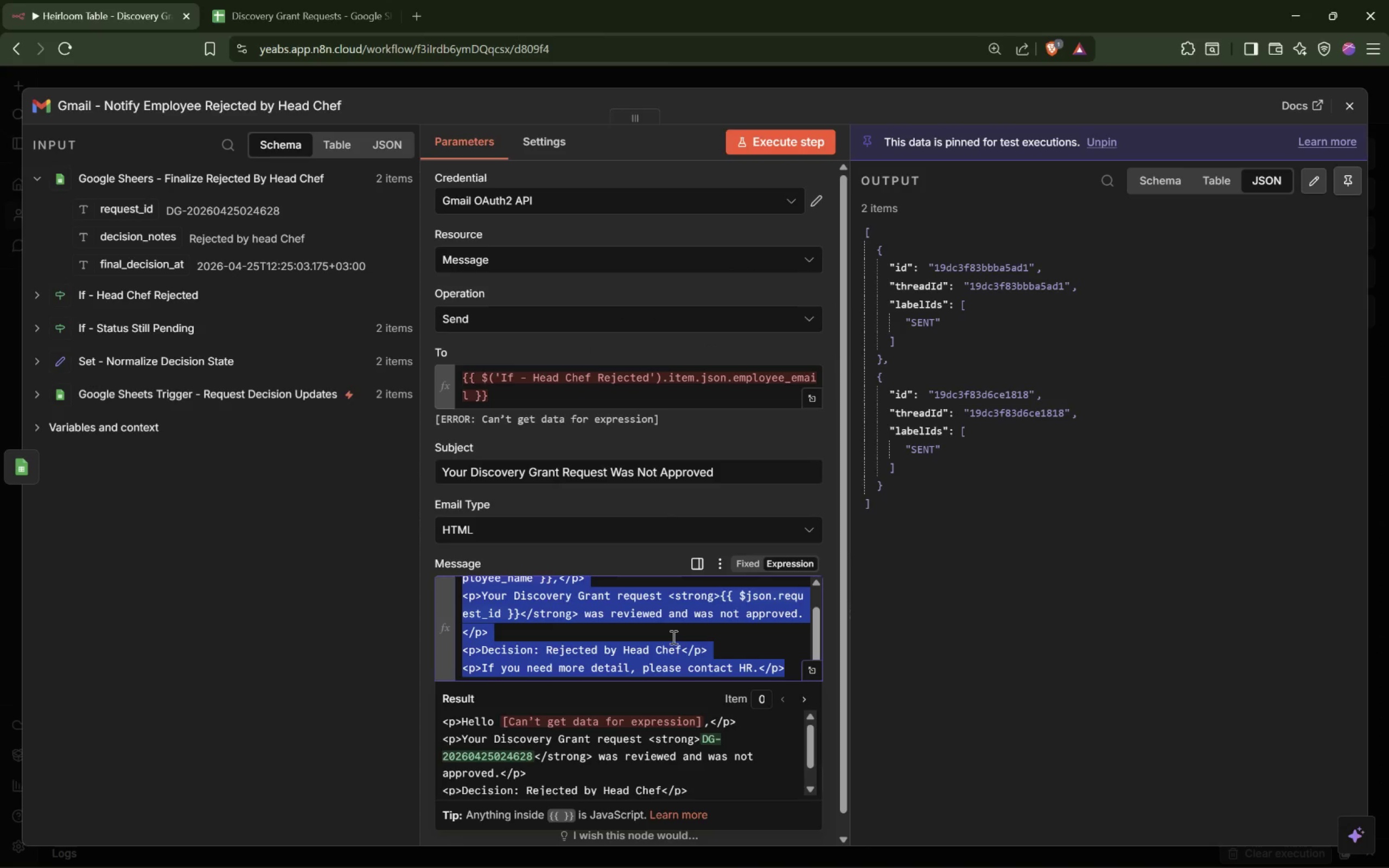 
key(Control+C)
 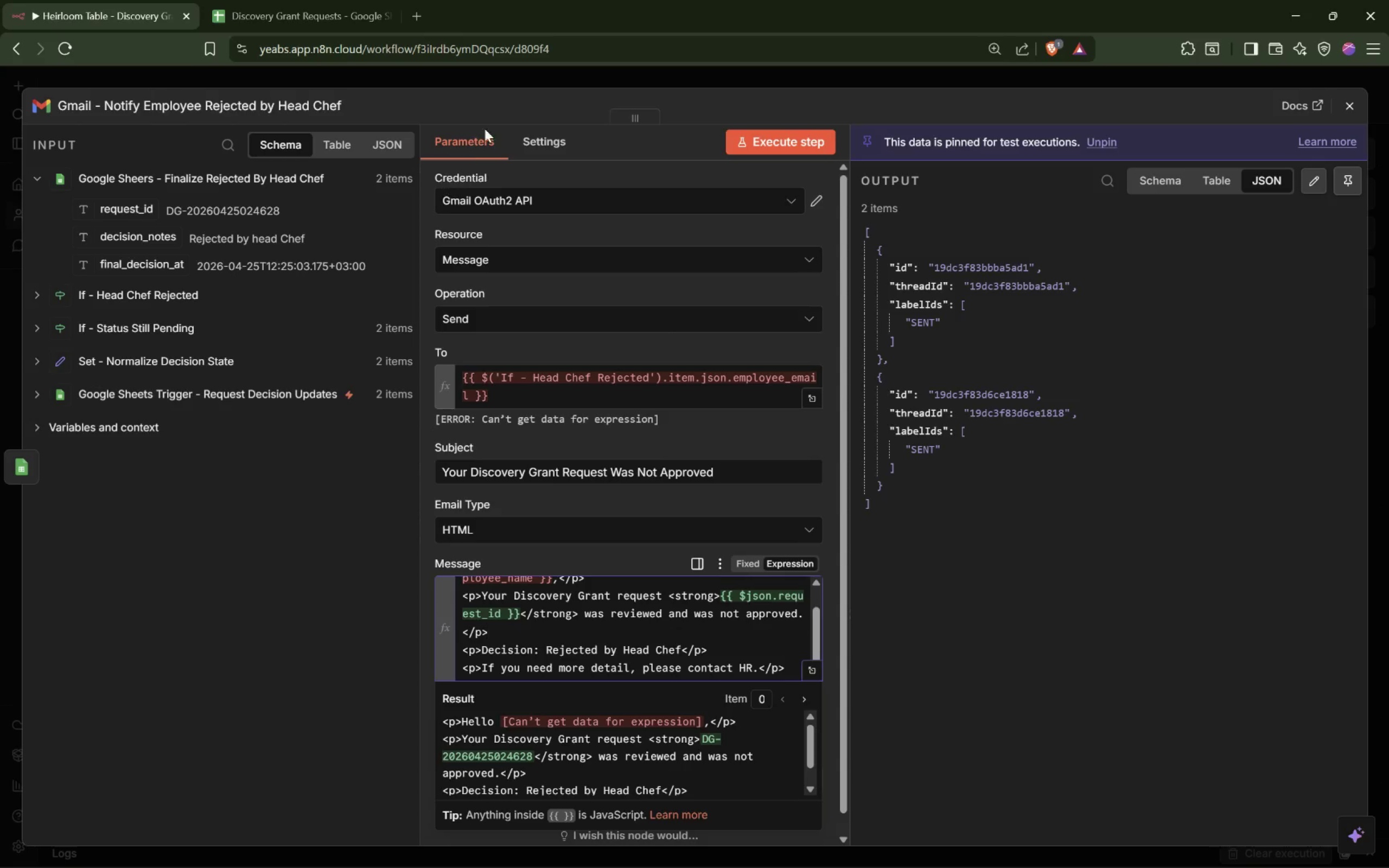 
left_click([519, 75])
 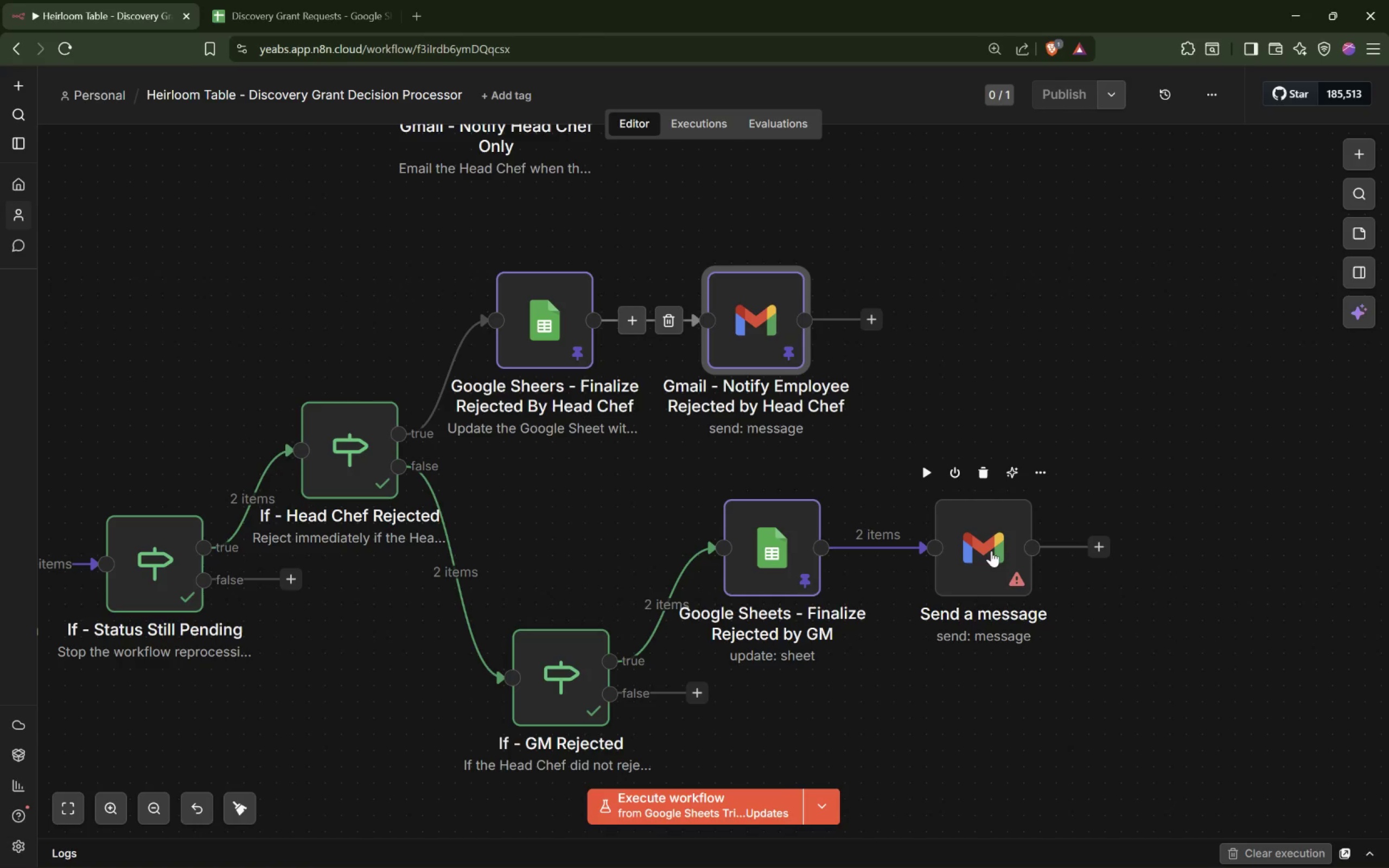 
double_click([986, 552])
 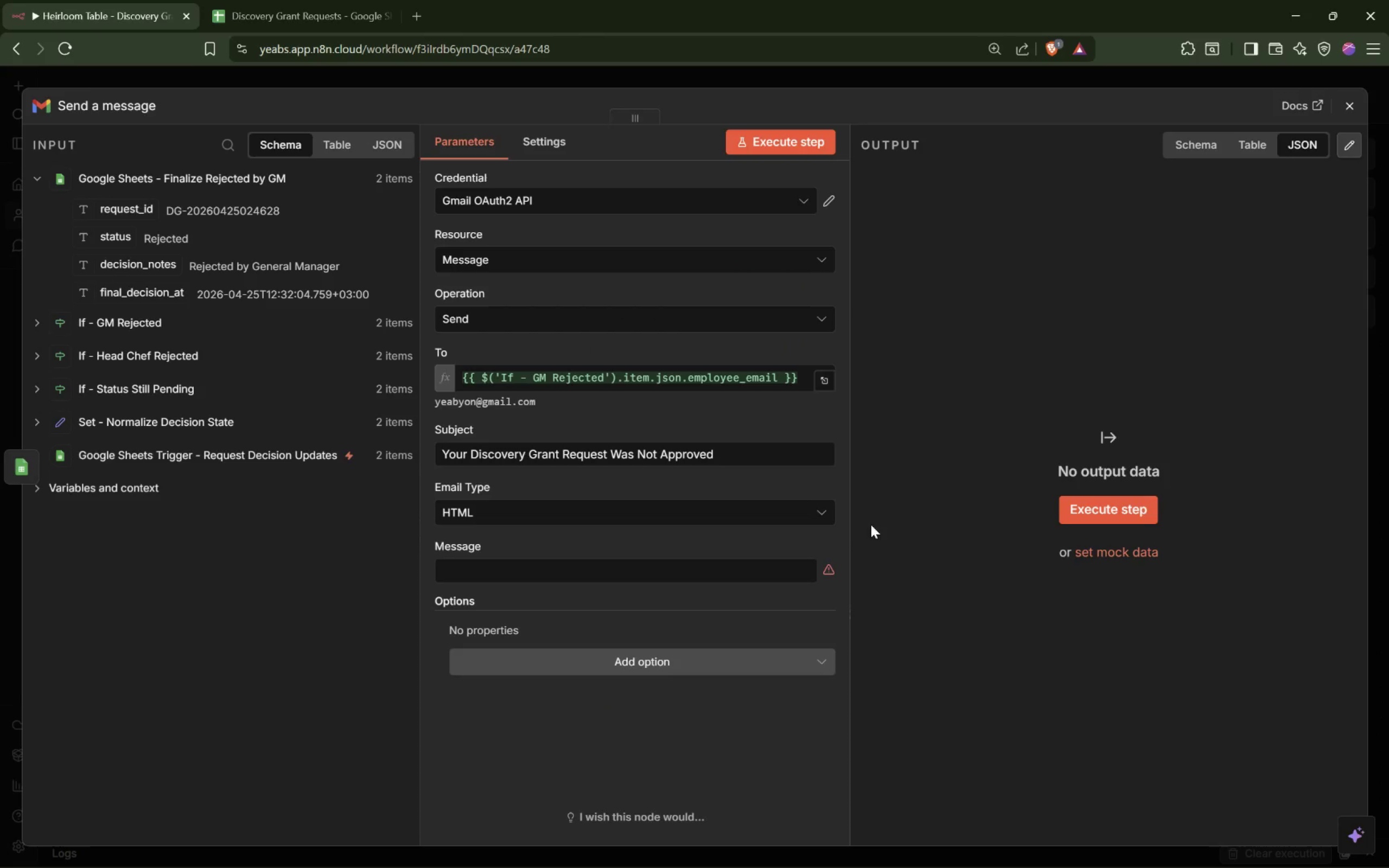 
wait(5.69)
 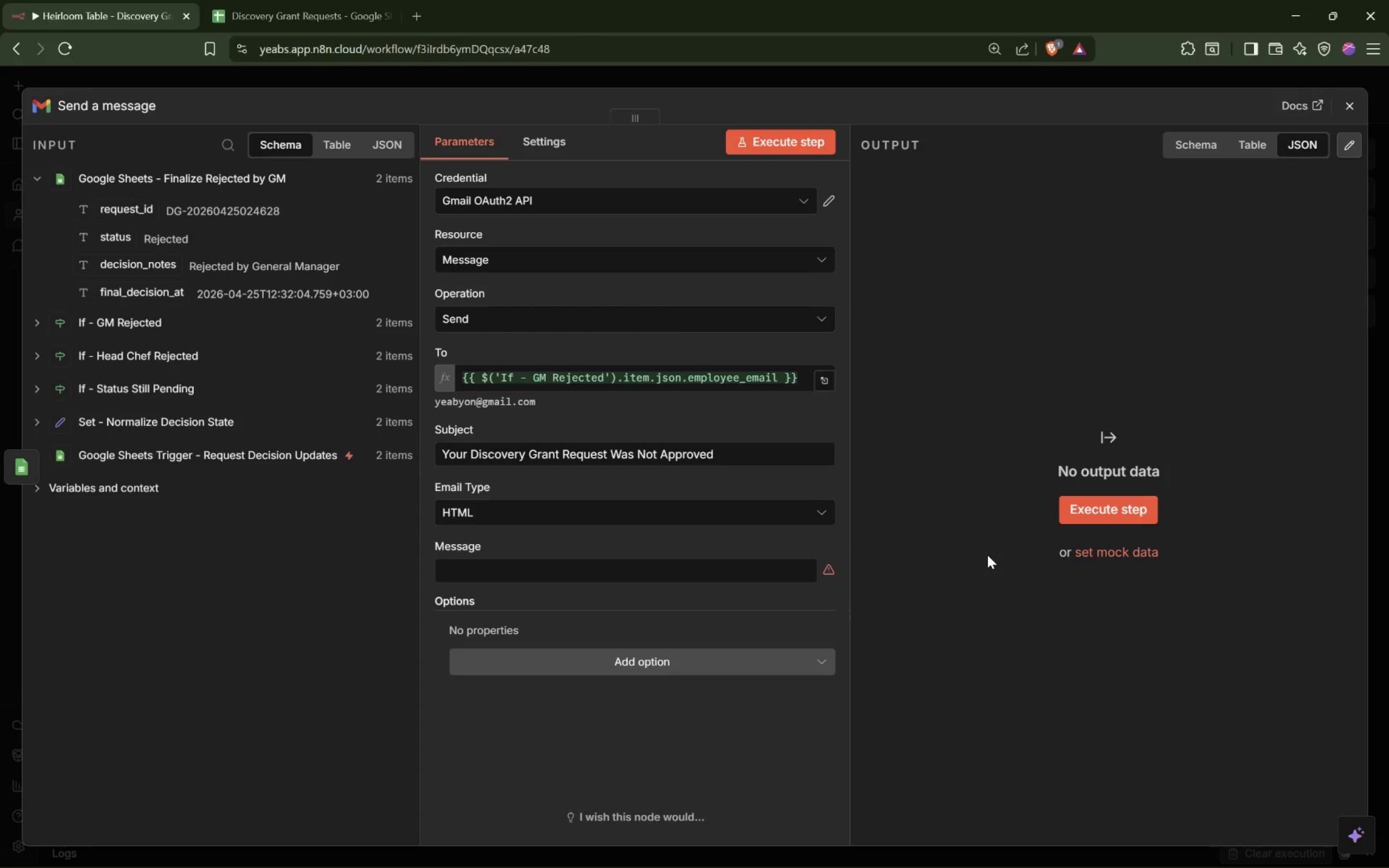 
left_click([725, 571])
 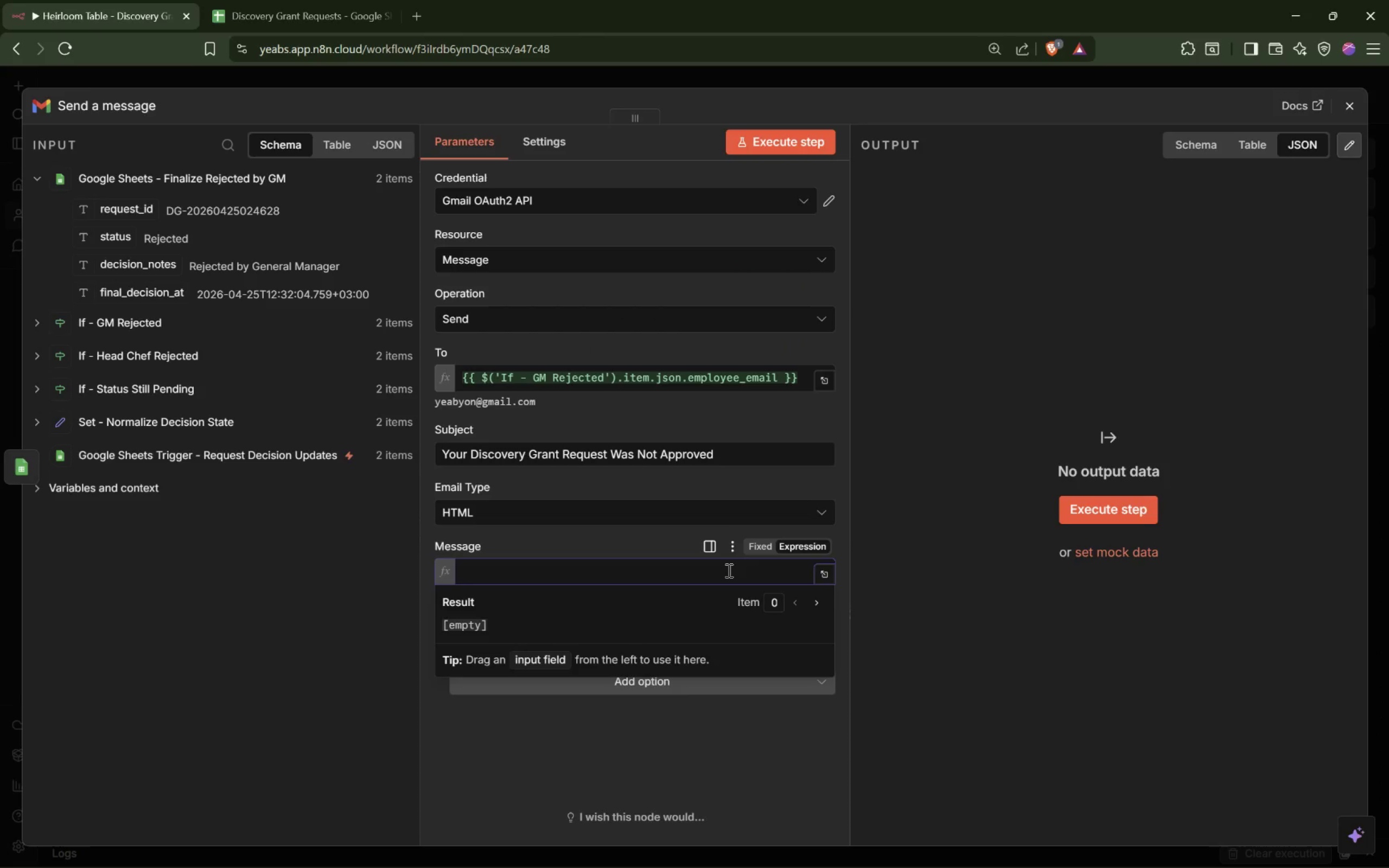 
key(Control+V)
 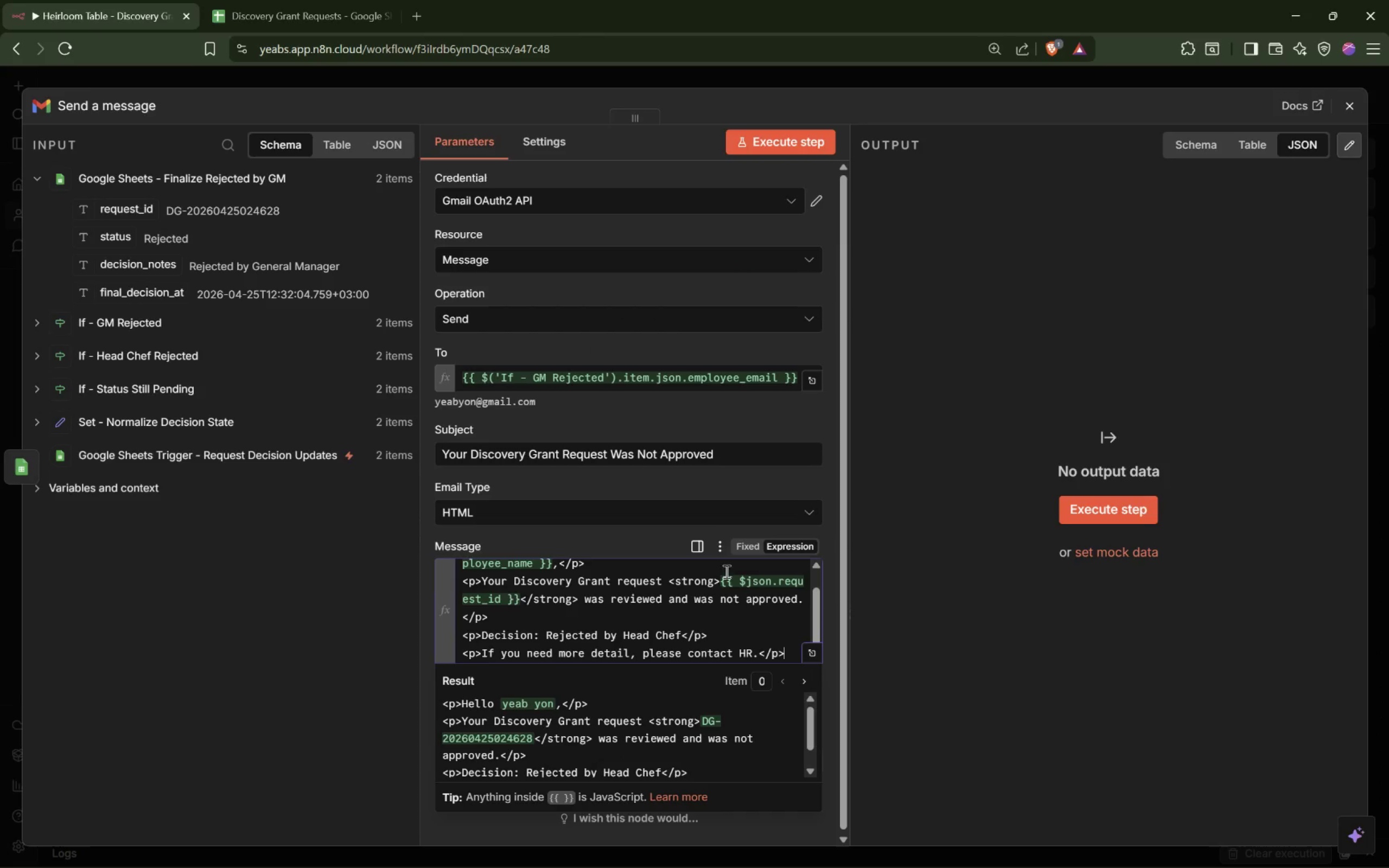 
scroll: coordinate [703, 608], scroll_direction: up, amount: 5.0
 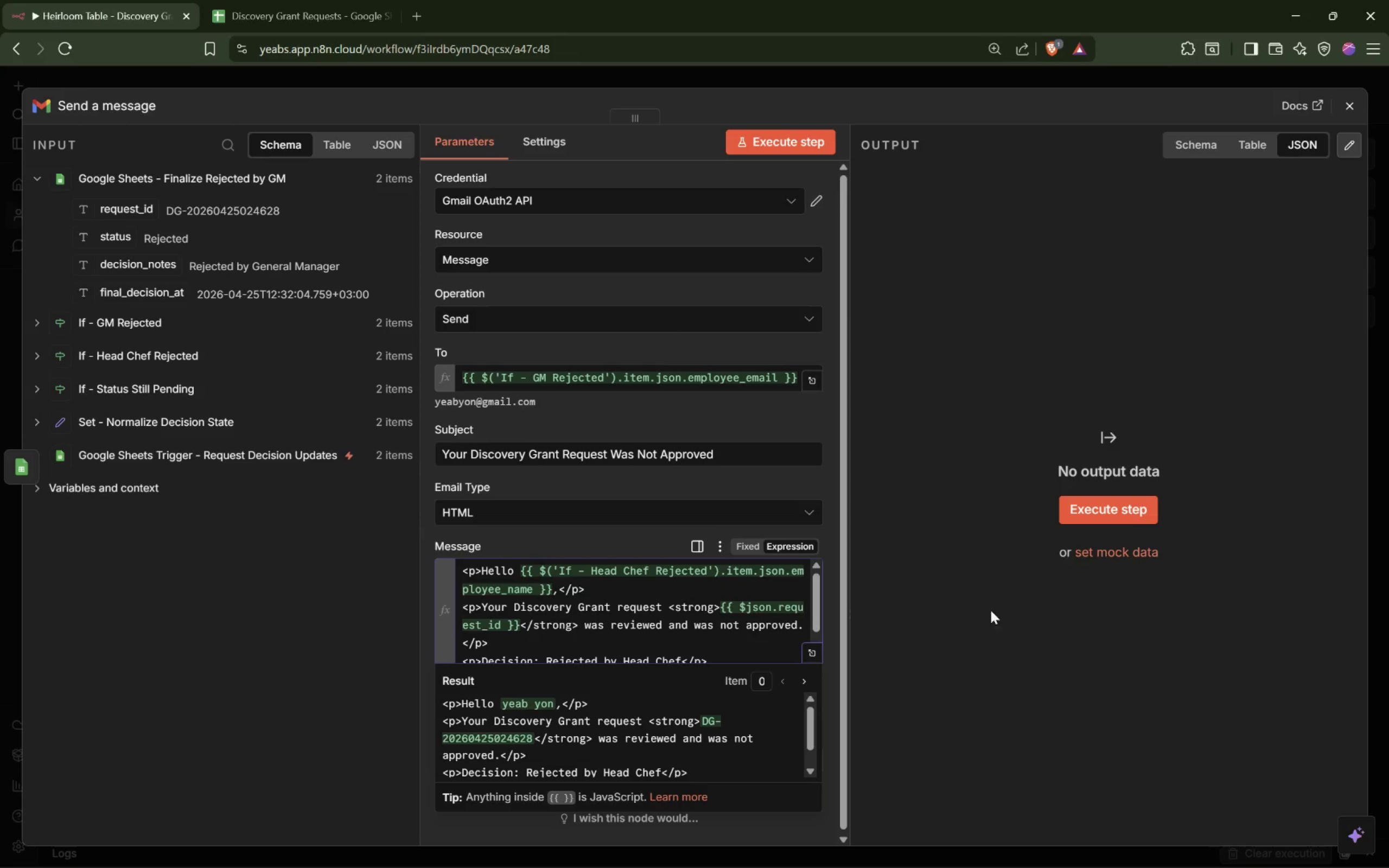 
left_click([936, 617])
 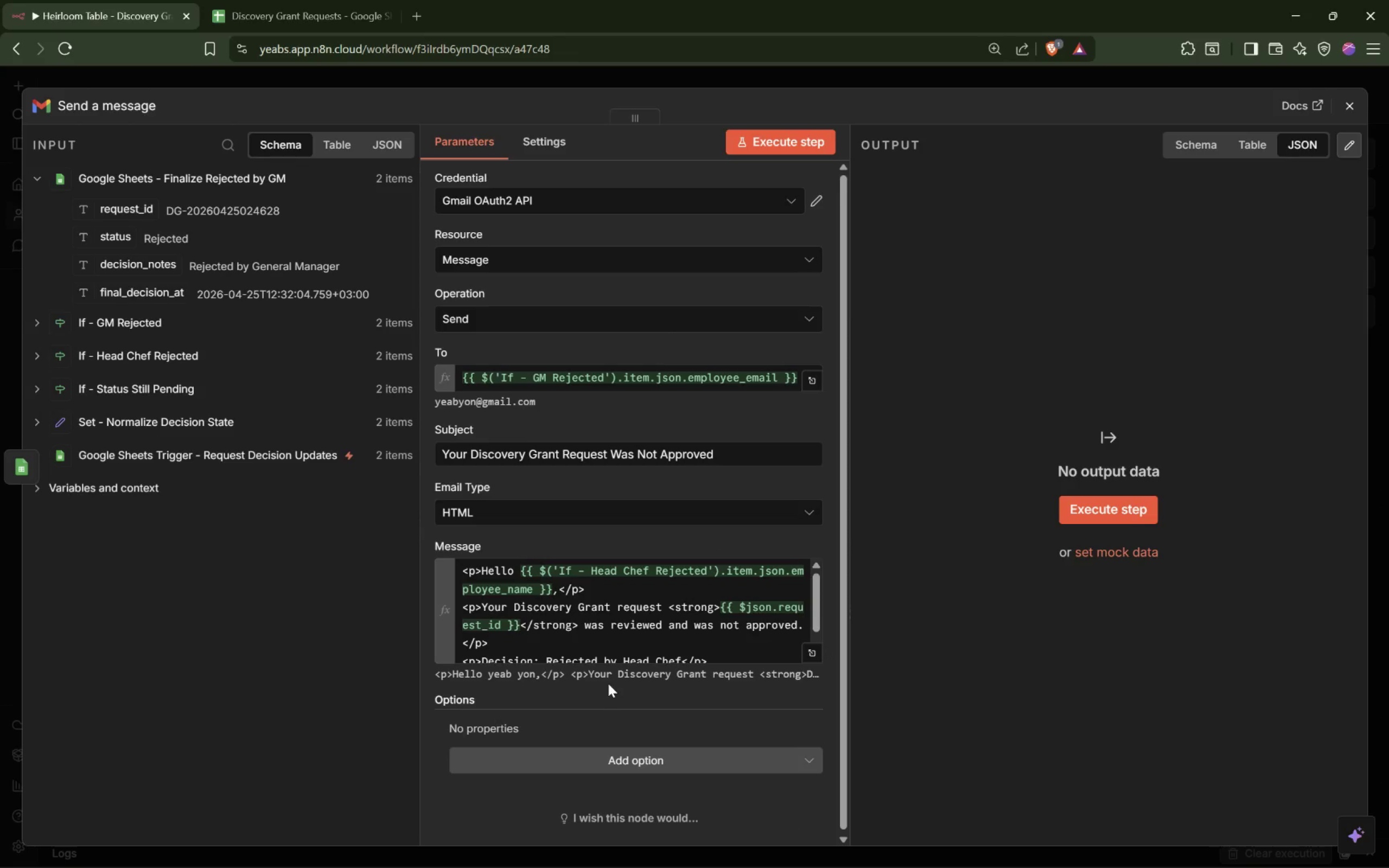 
scroll: coordinate [538, 614], scroll_direction: down, amount: 5.0
 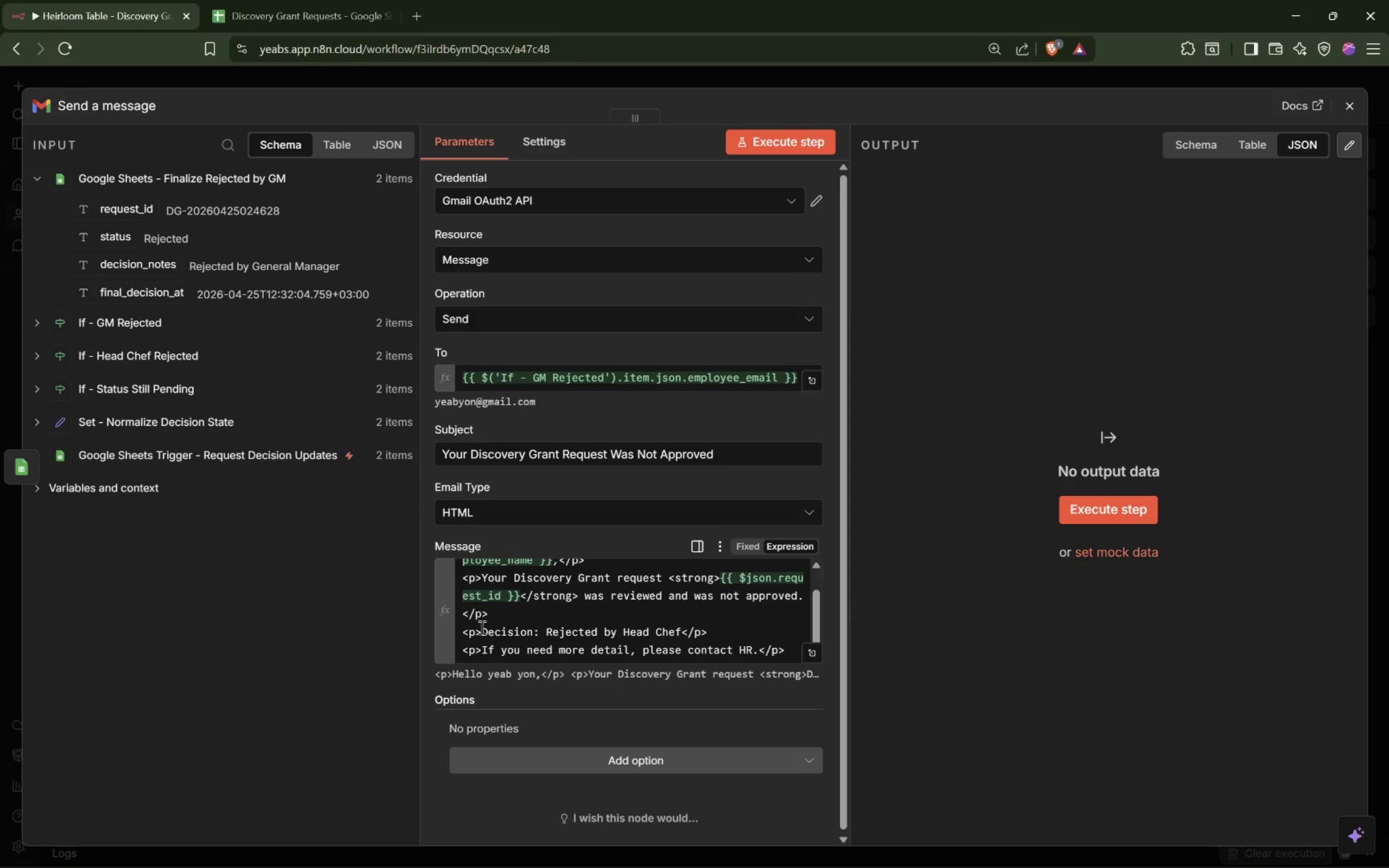 
left_click_drag(start_coordinate=[481, 627], to_coordinate=[722, 642])
 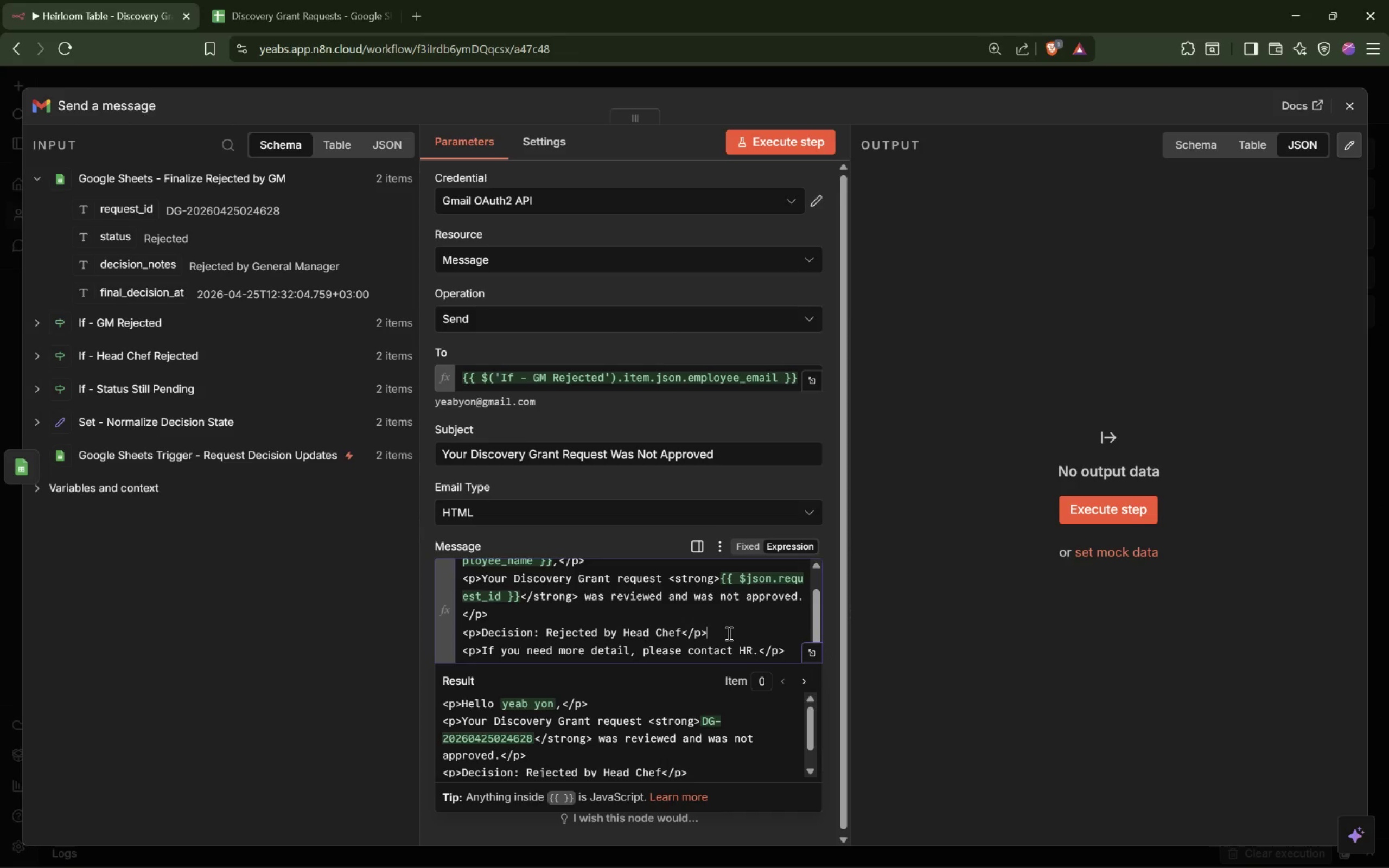 
left_click([728, 633])
 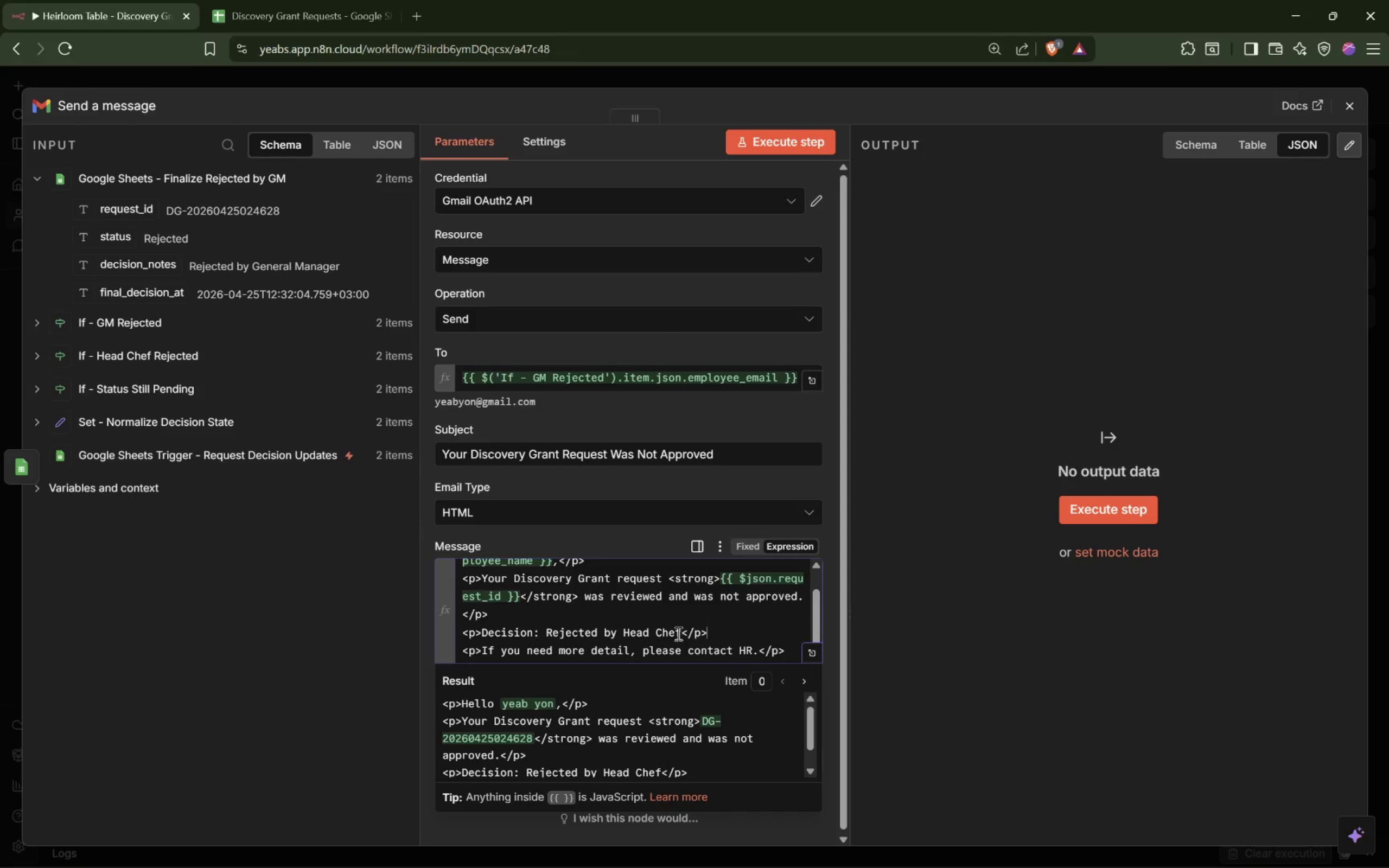 
scroll: coordinate [677, 633], scroll_direction: up, amount: 2.0
 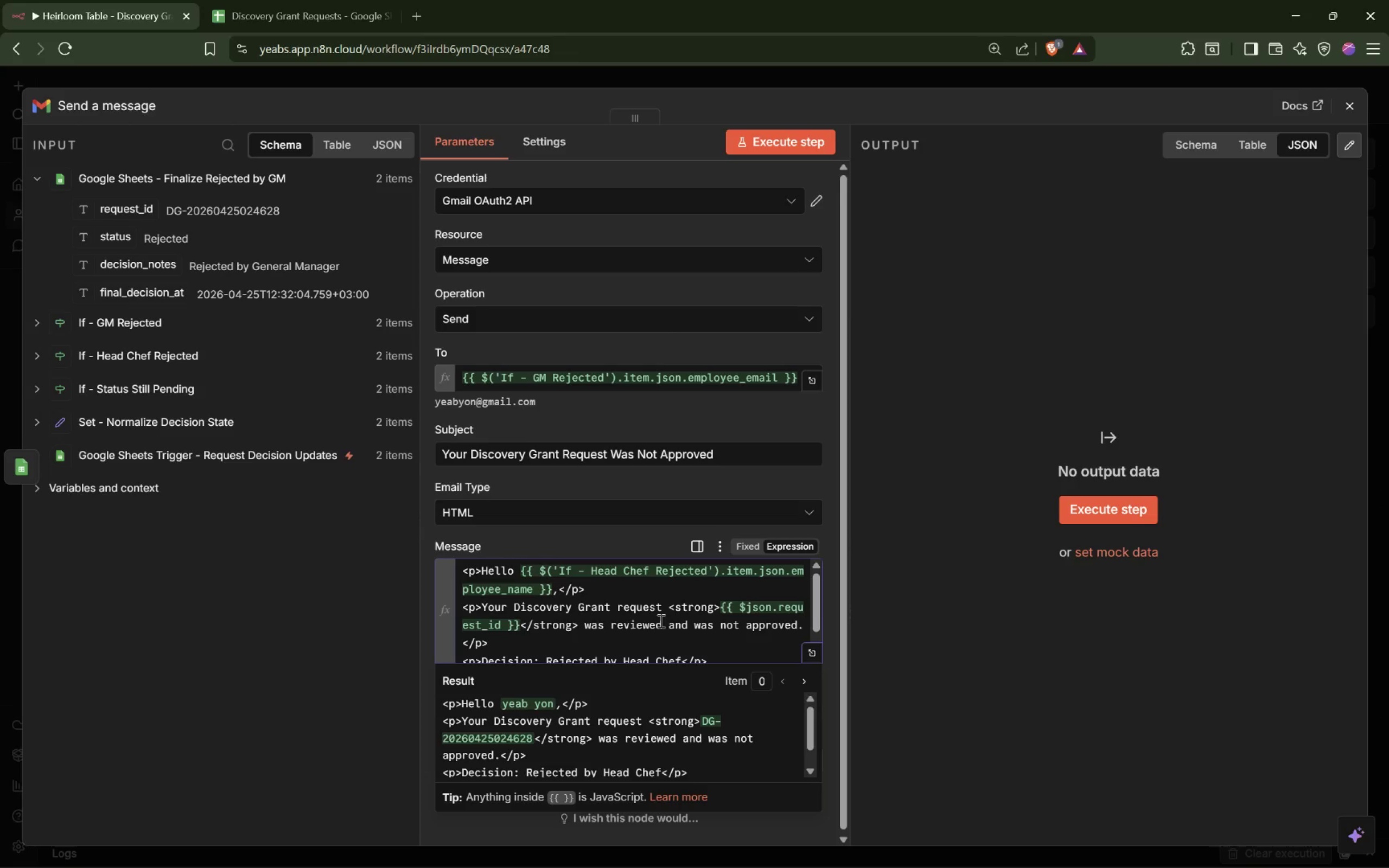 
mouse_move([607, 561])
 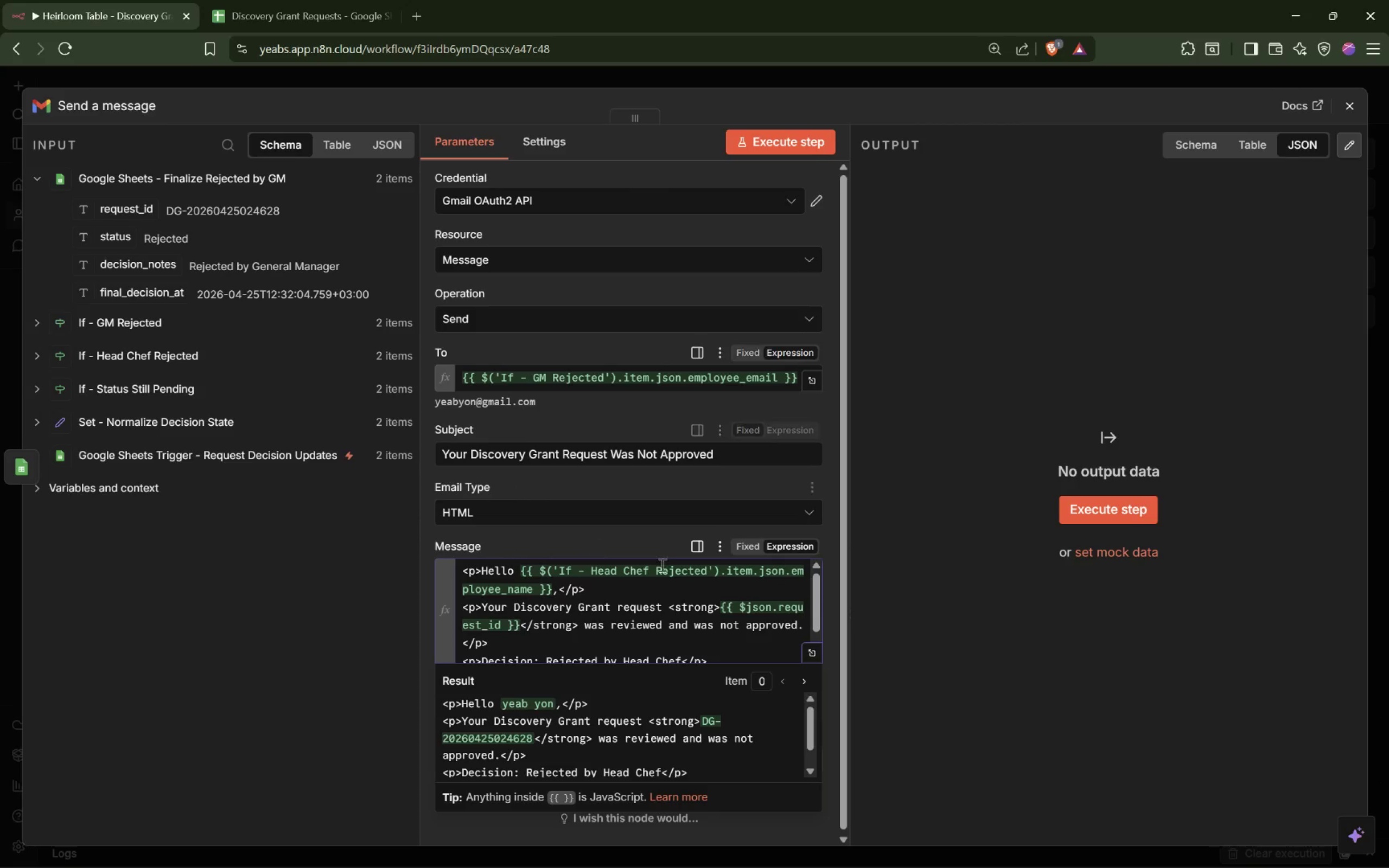 
wait(5.05)
 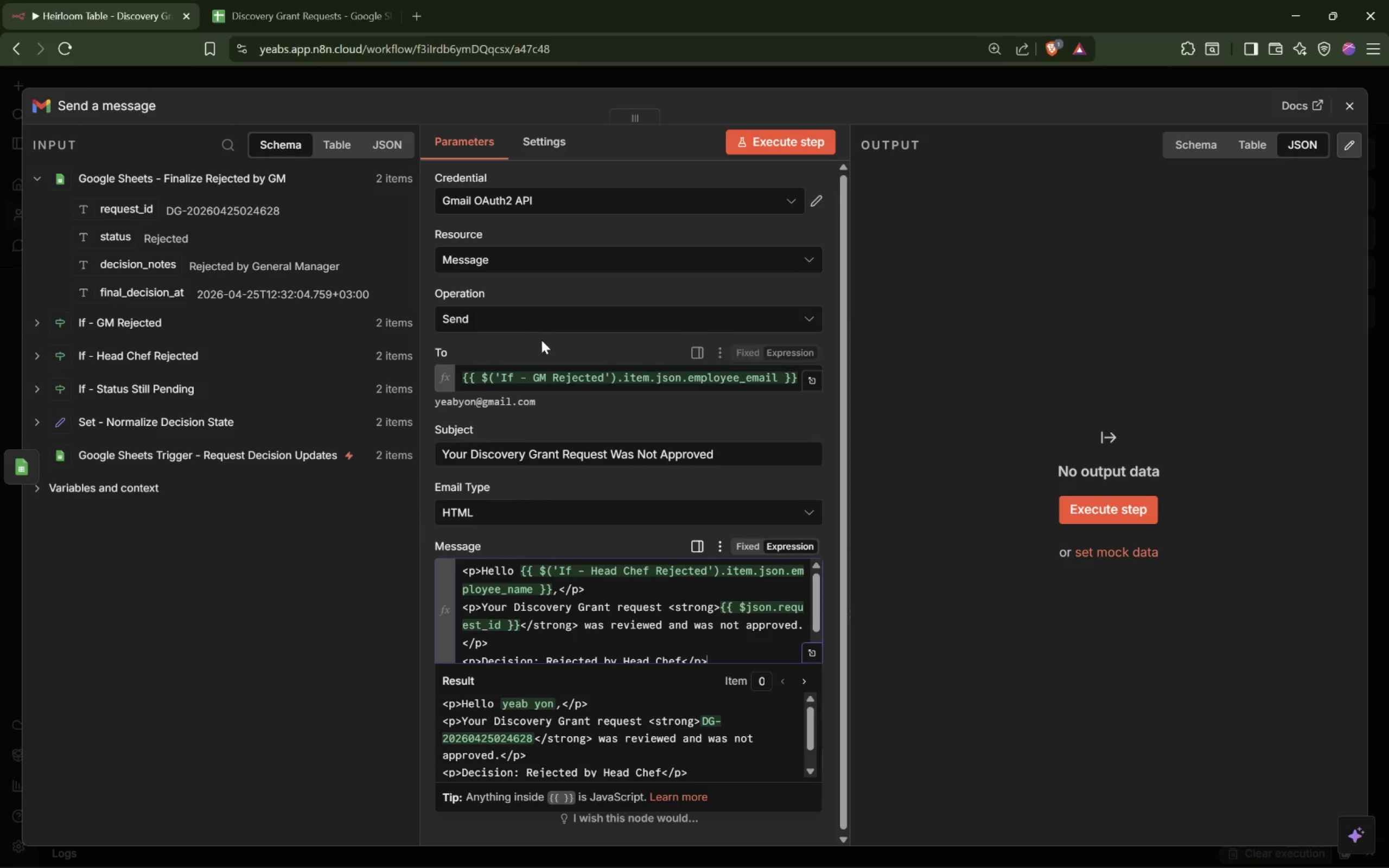 
left_click_drag(start_coordinate=[592, 568], to_coordinate=[651, 571])
 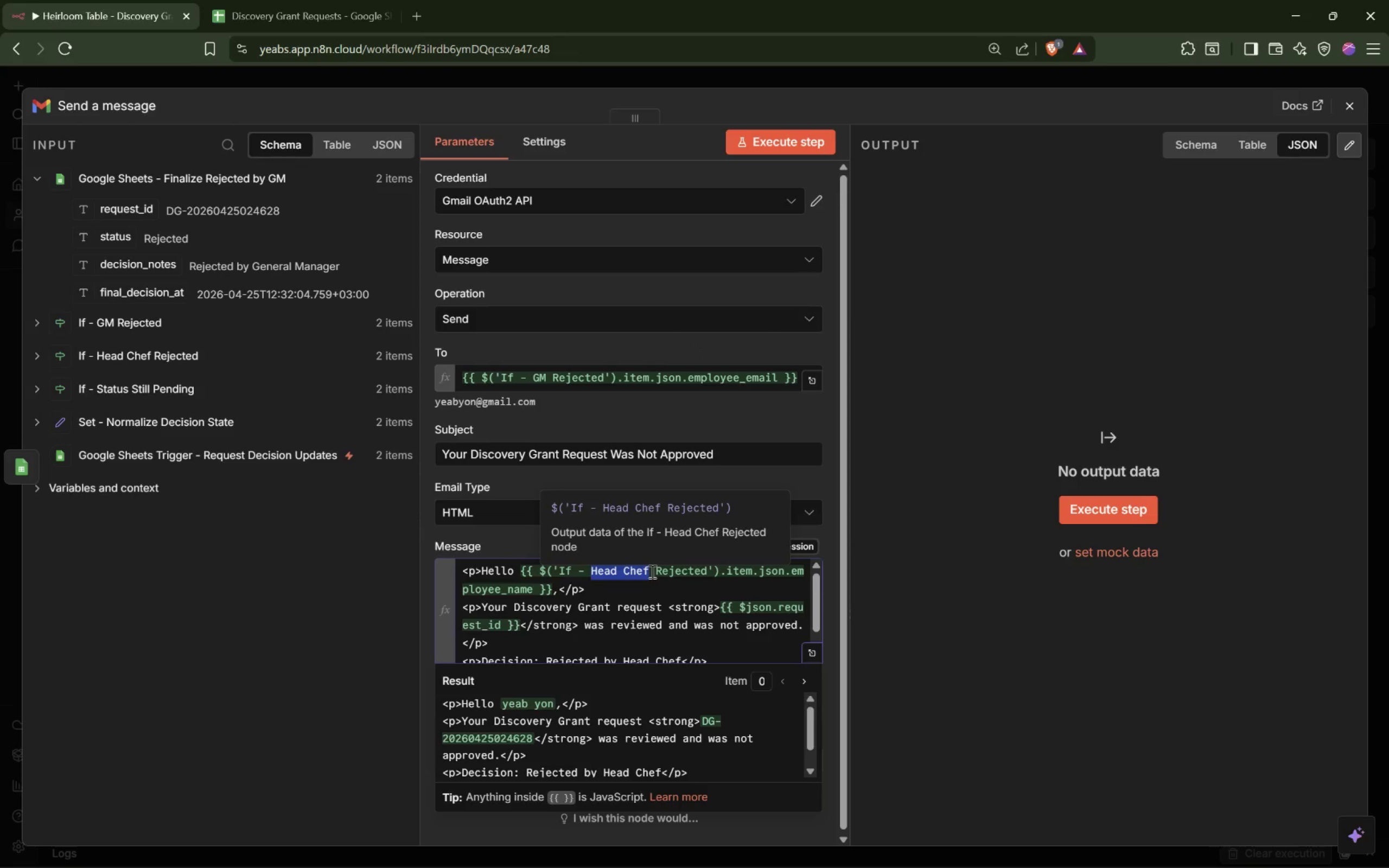 
wait(5.78)
 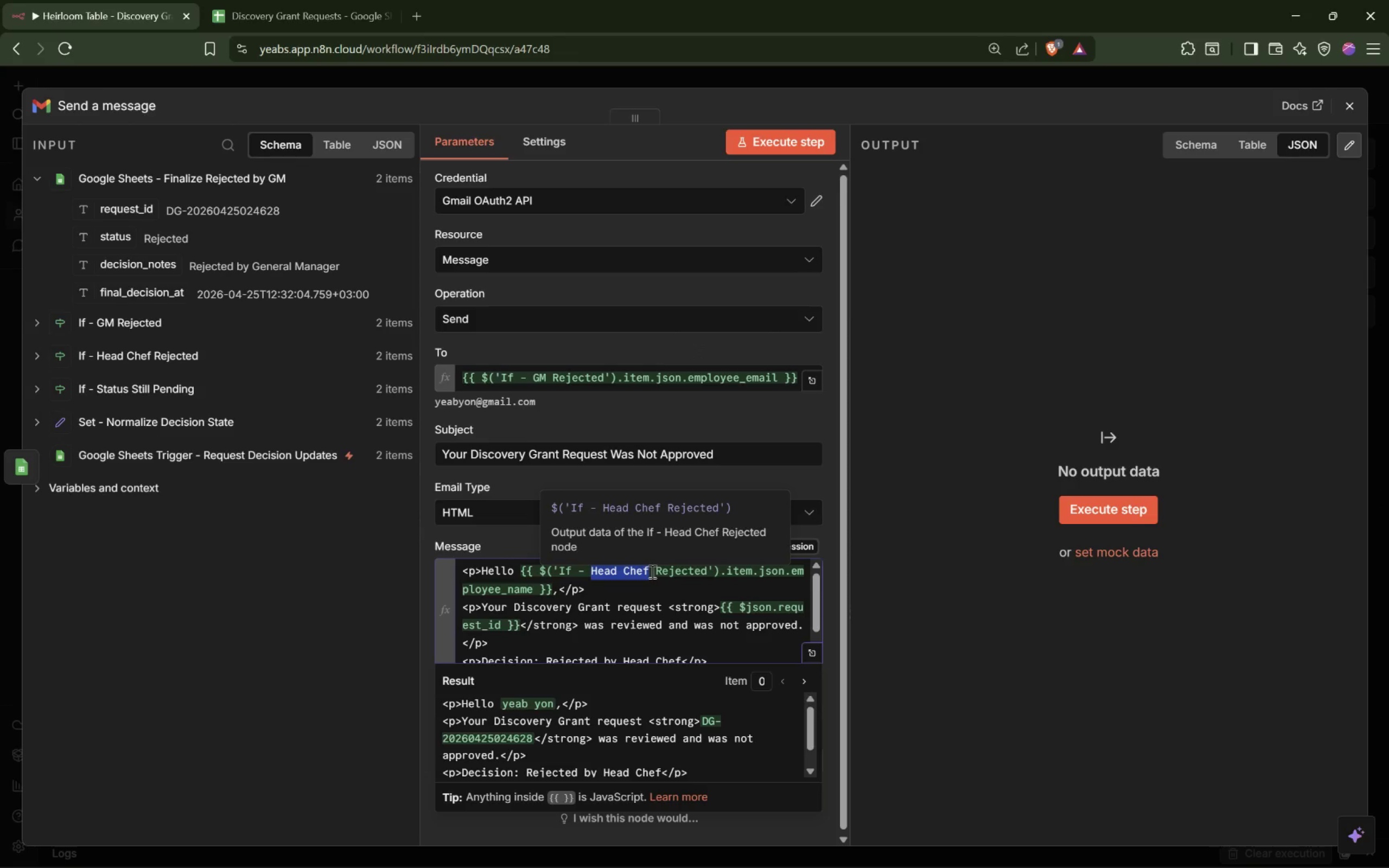 
key(Control+ControlLeft)
 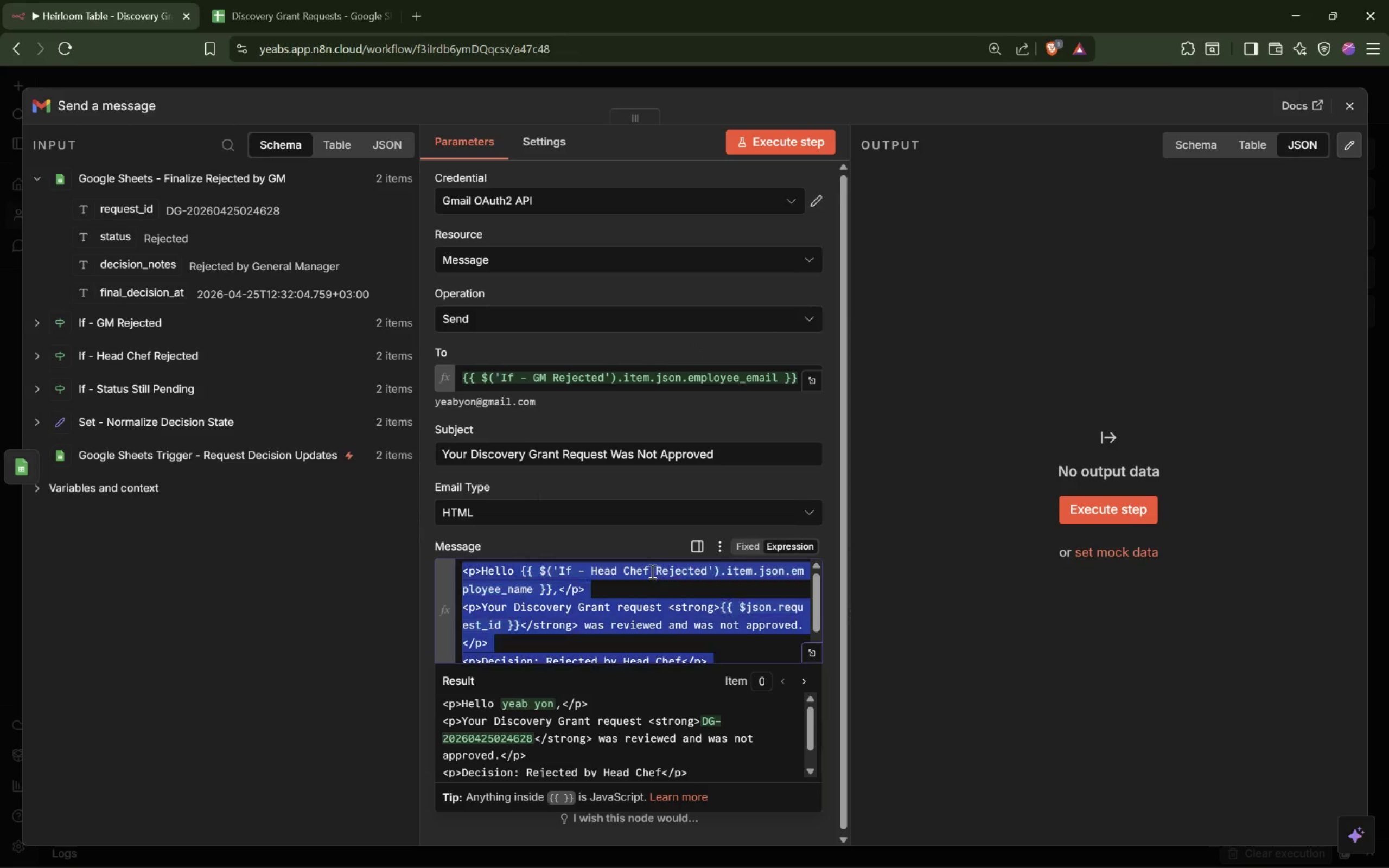 
key(Control+A)
 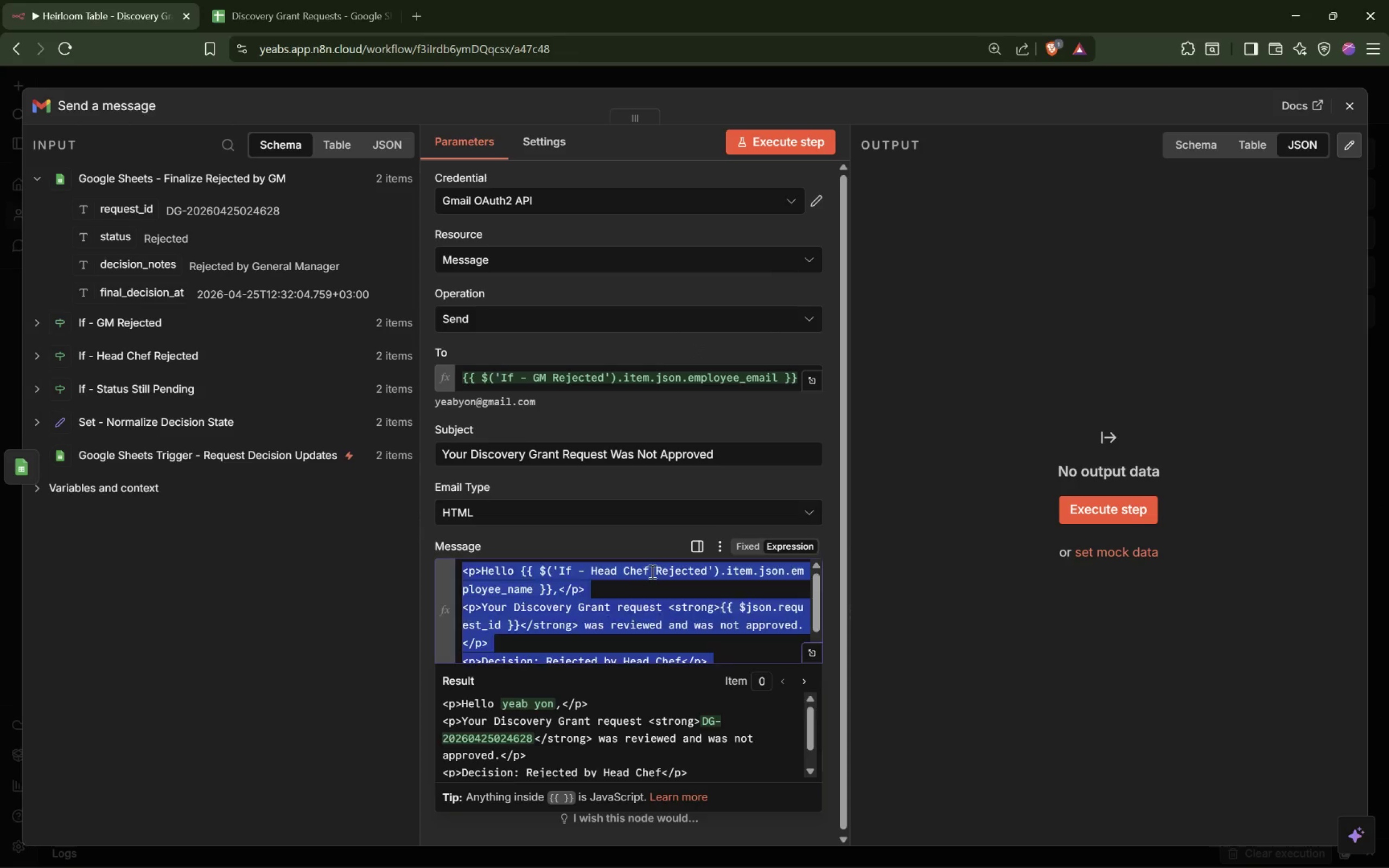 
key(Backspace)
type(<p> )
key(Backspace)
type(Hellow )
key(Backspace)
key(Backspace)
type( )
 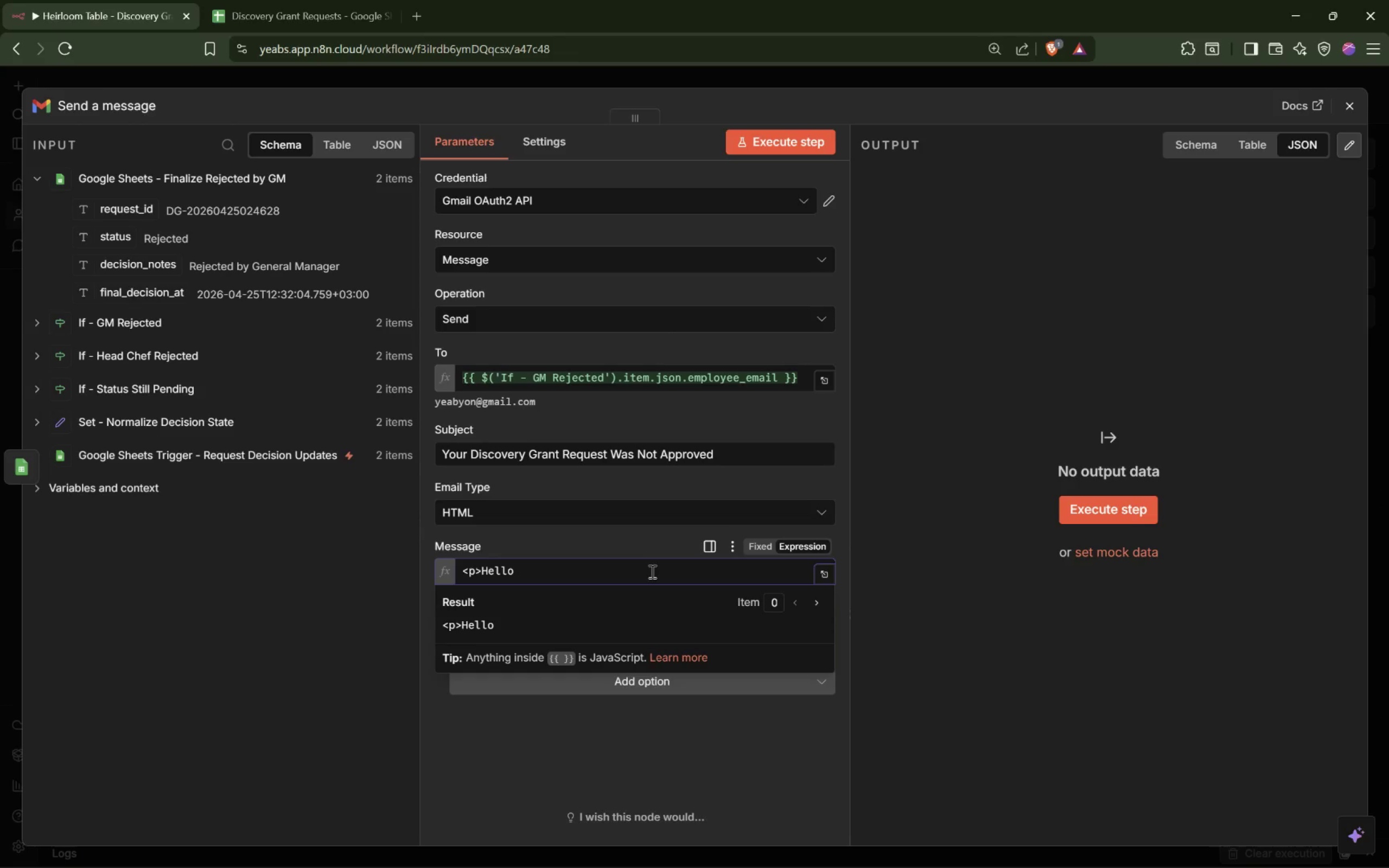 
left_click_drag(start_coordinate=[113, 385], to_coordinate=[581, 573])
 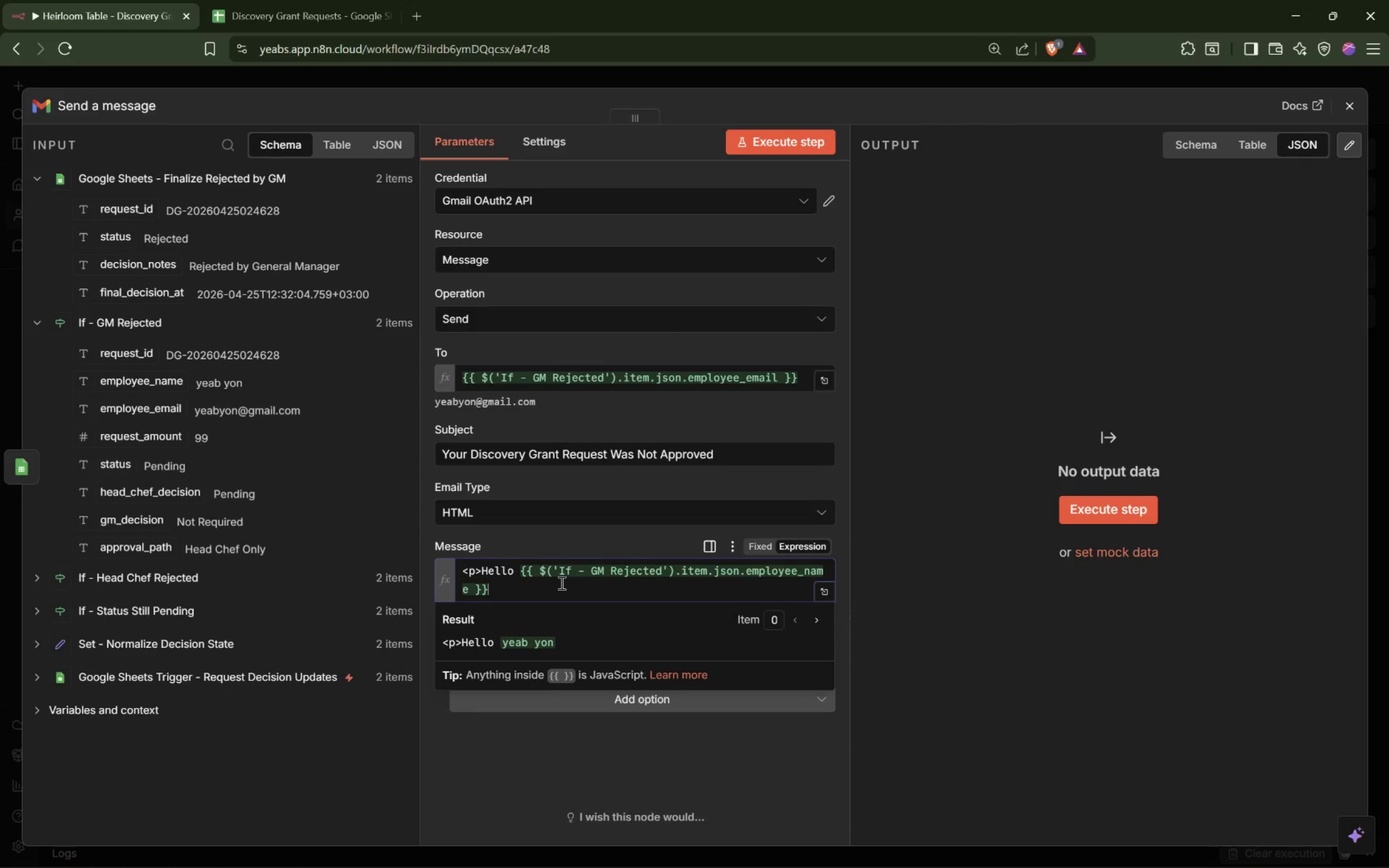 
key(Comma)
 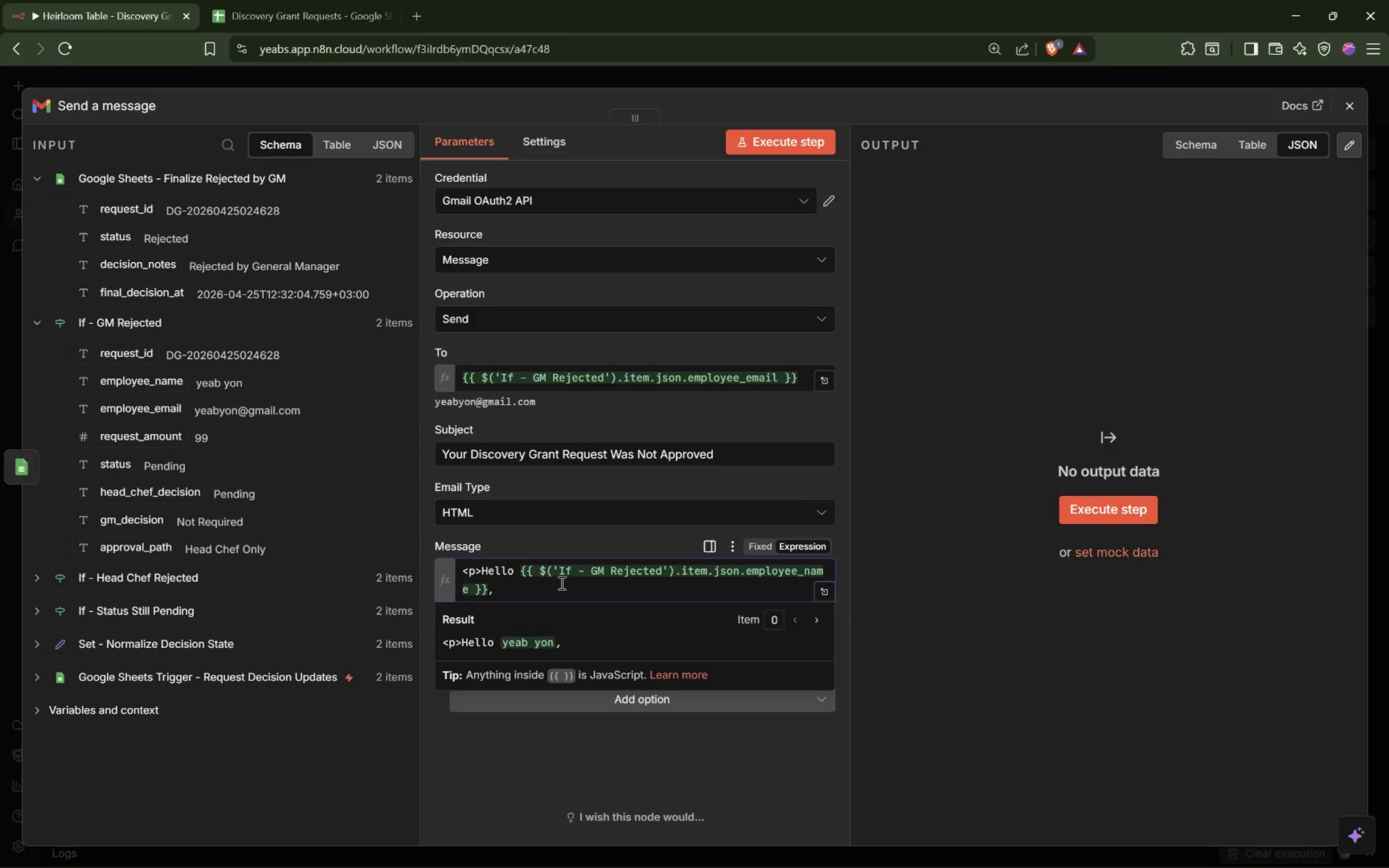 
key(Shift+ShiftLeft)
 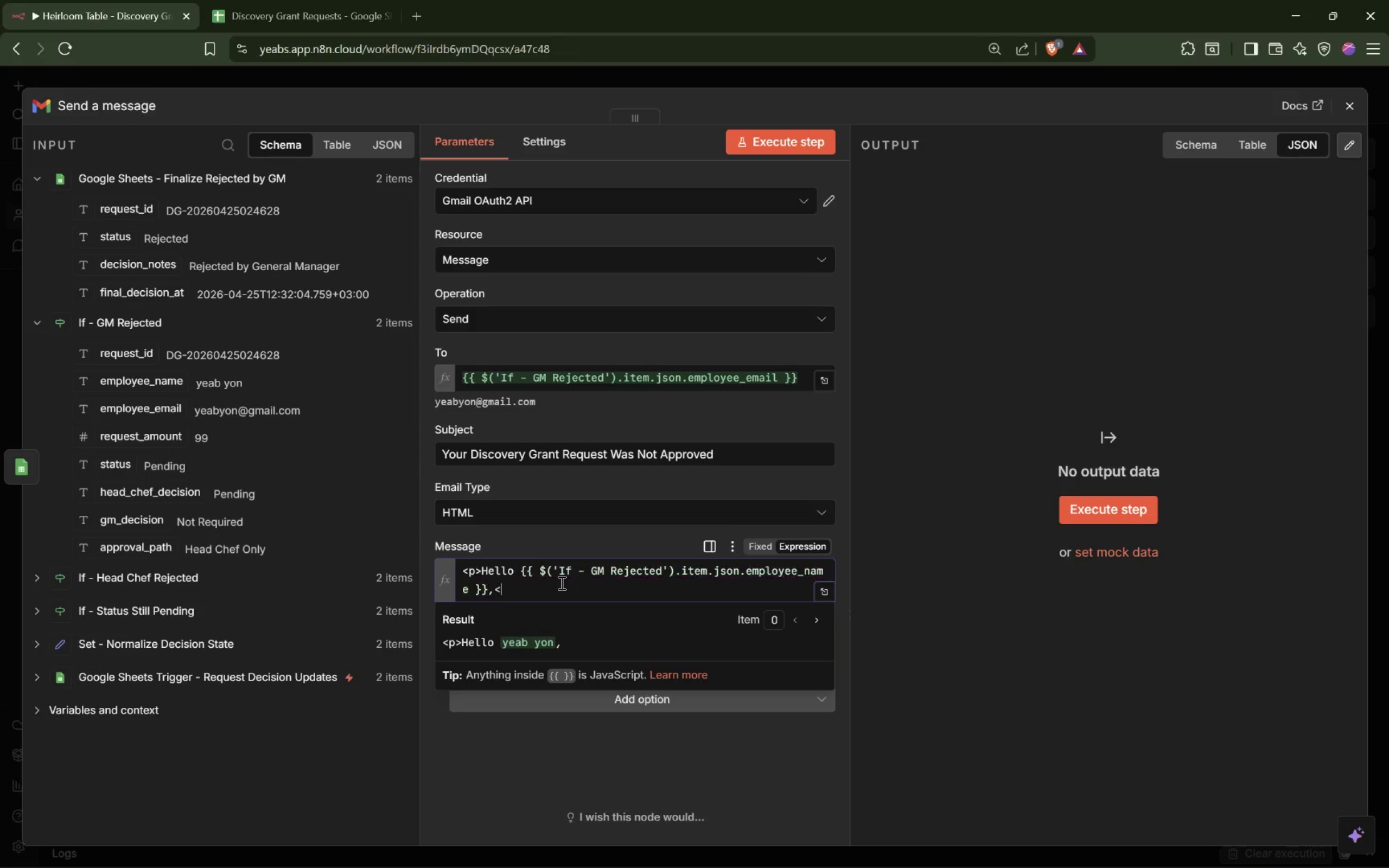 
key(Shift+Comma)
 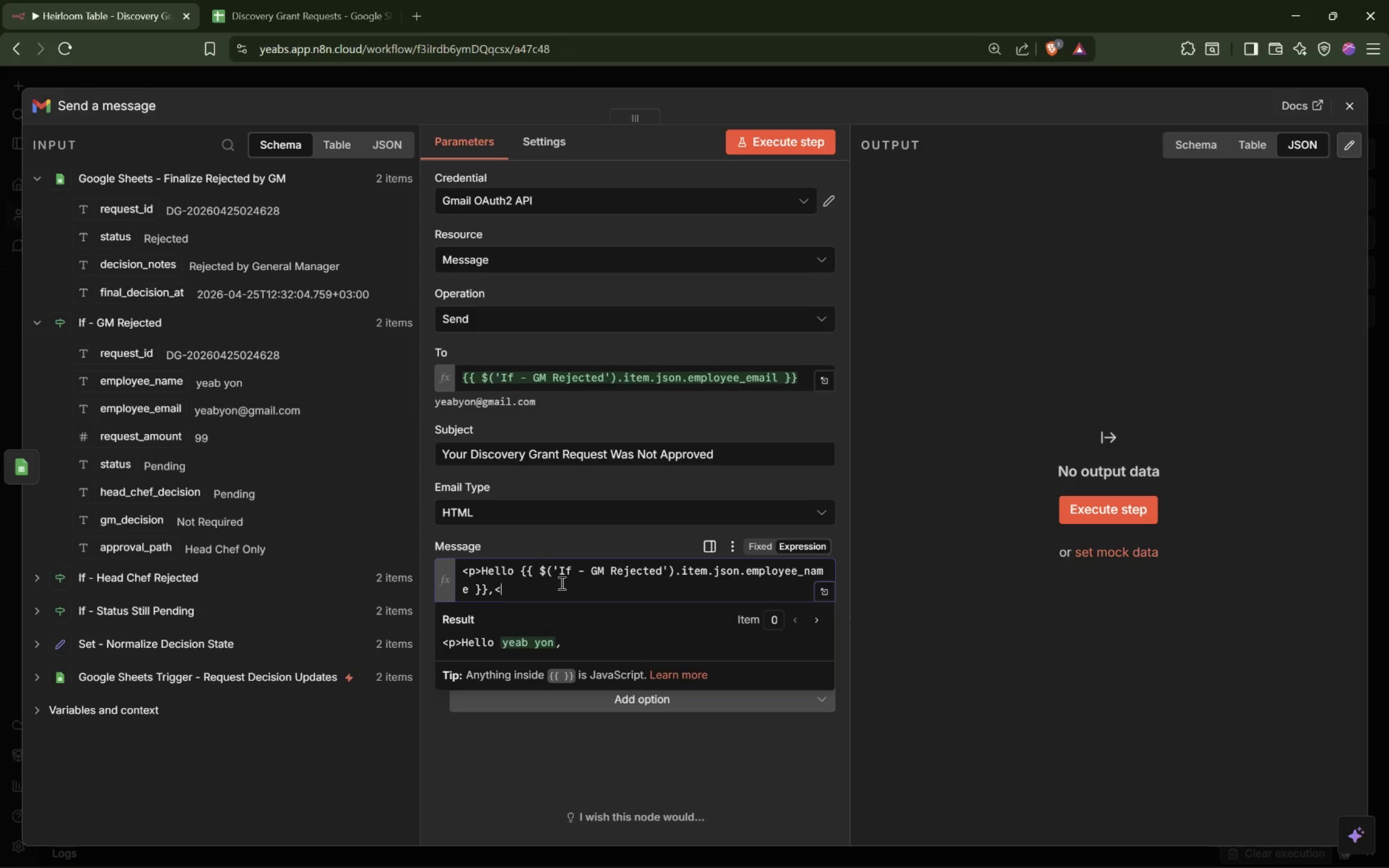 
key(Slash)
 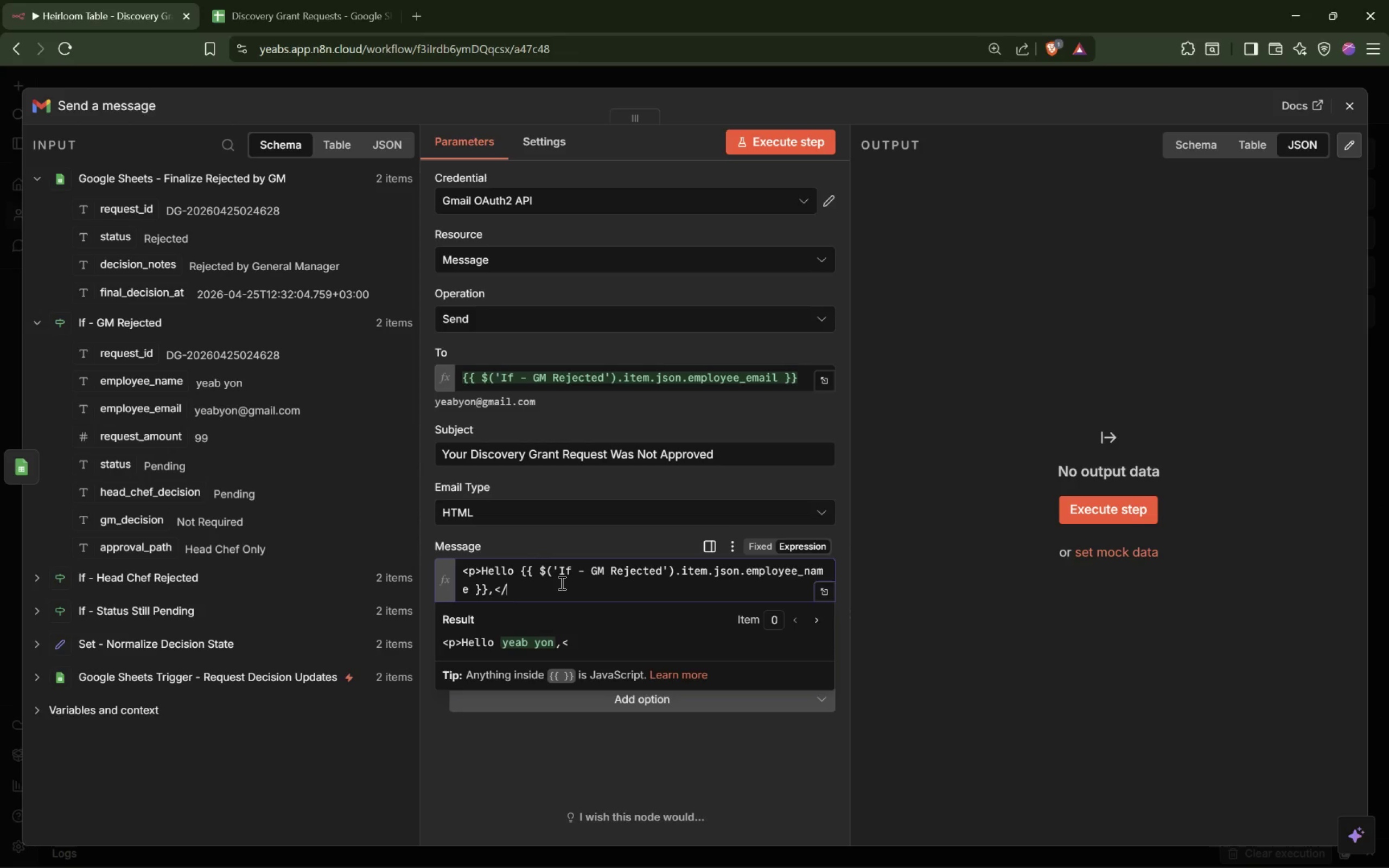 
key(P)
 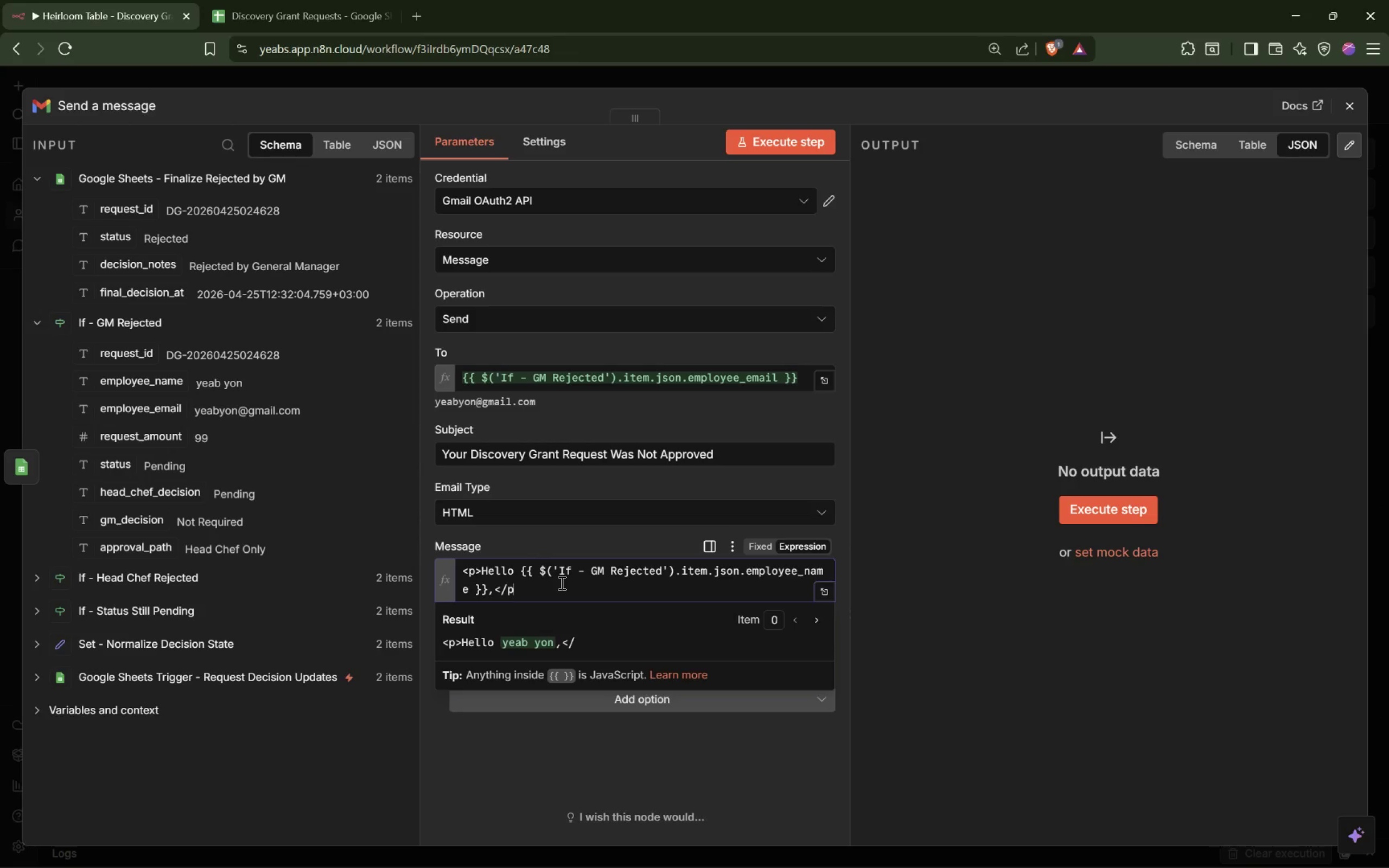 
key(Shift+ShiftLeft)
 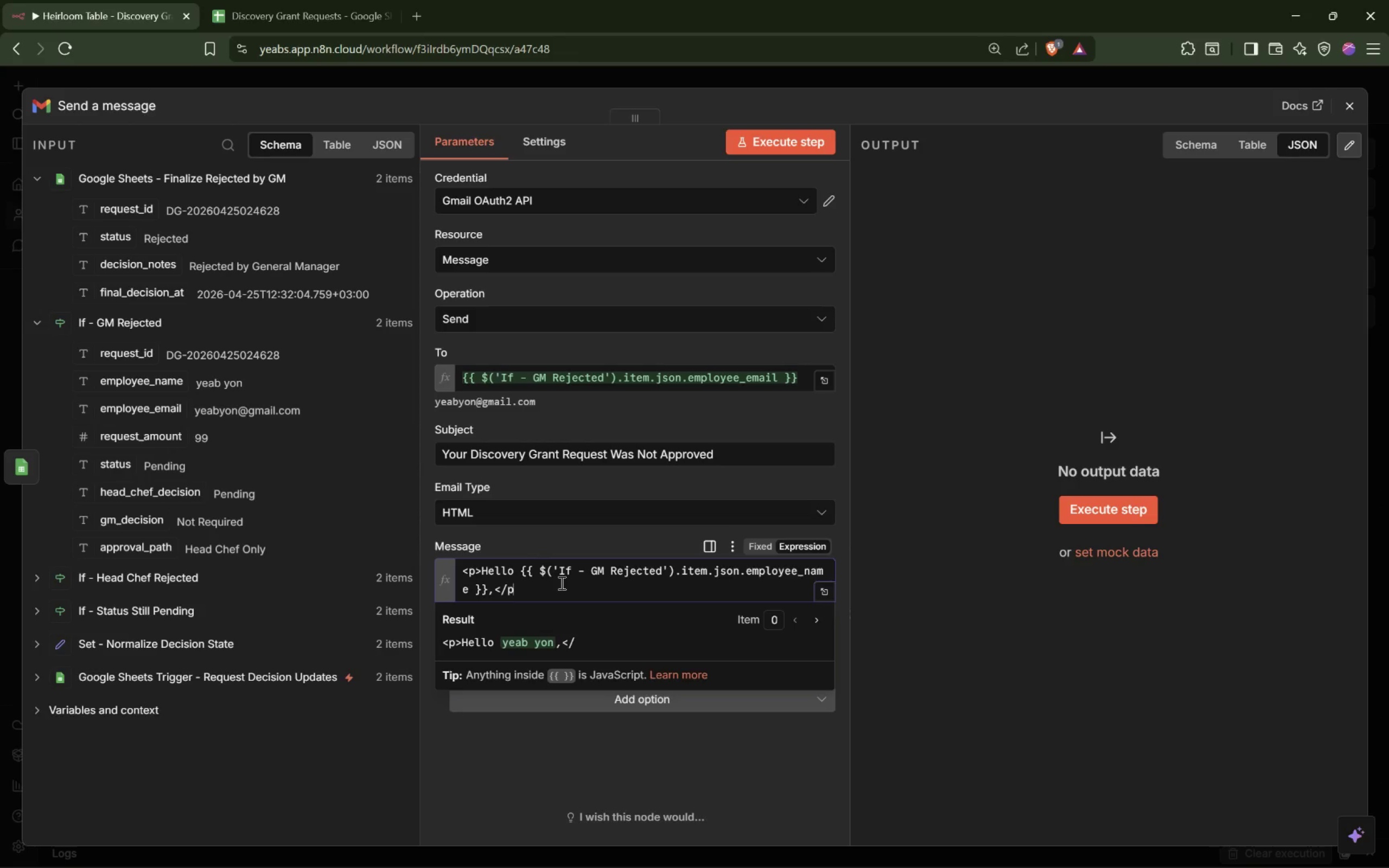 
key(Shift+Period)
 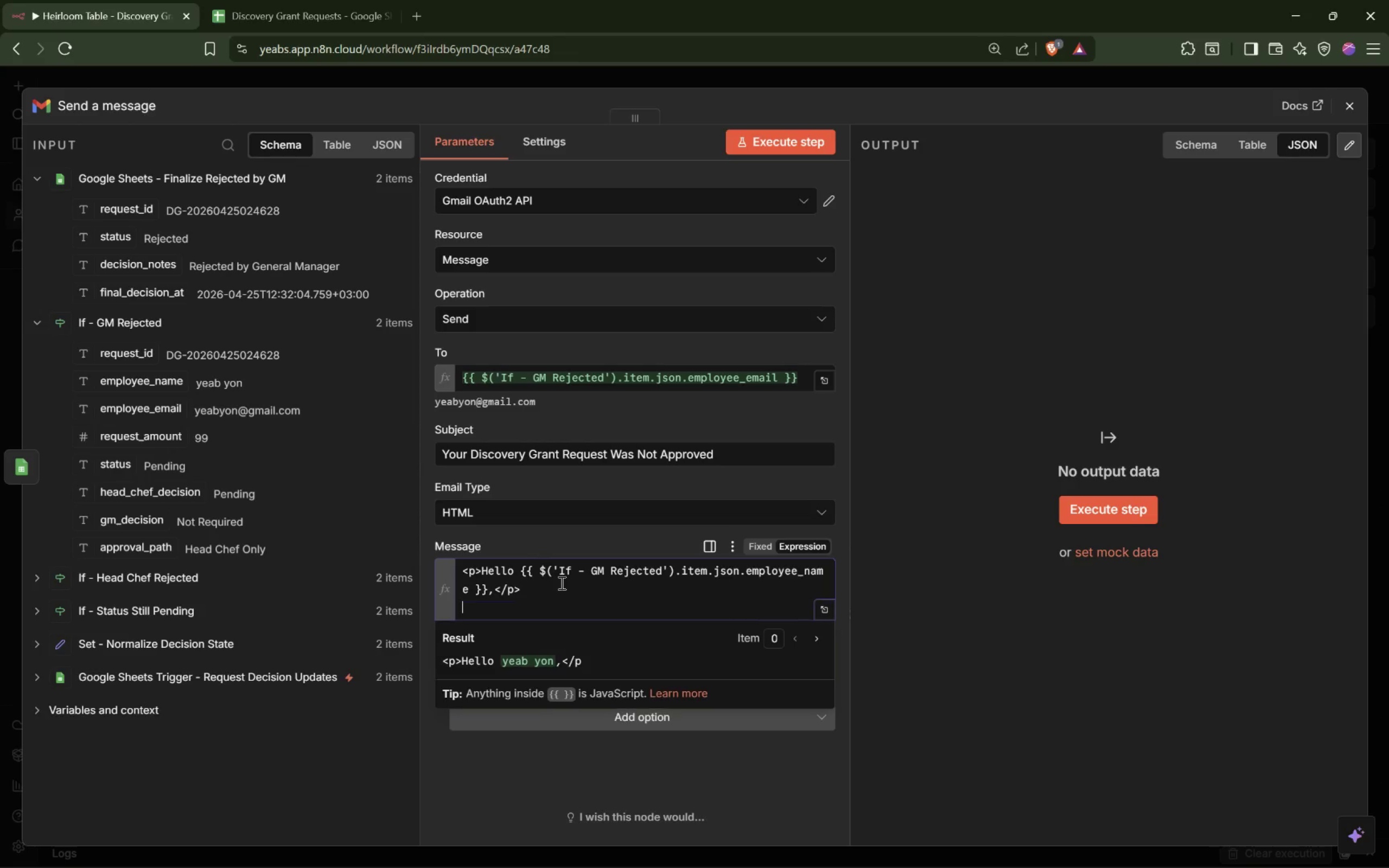 
key(Enter)
 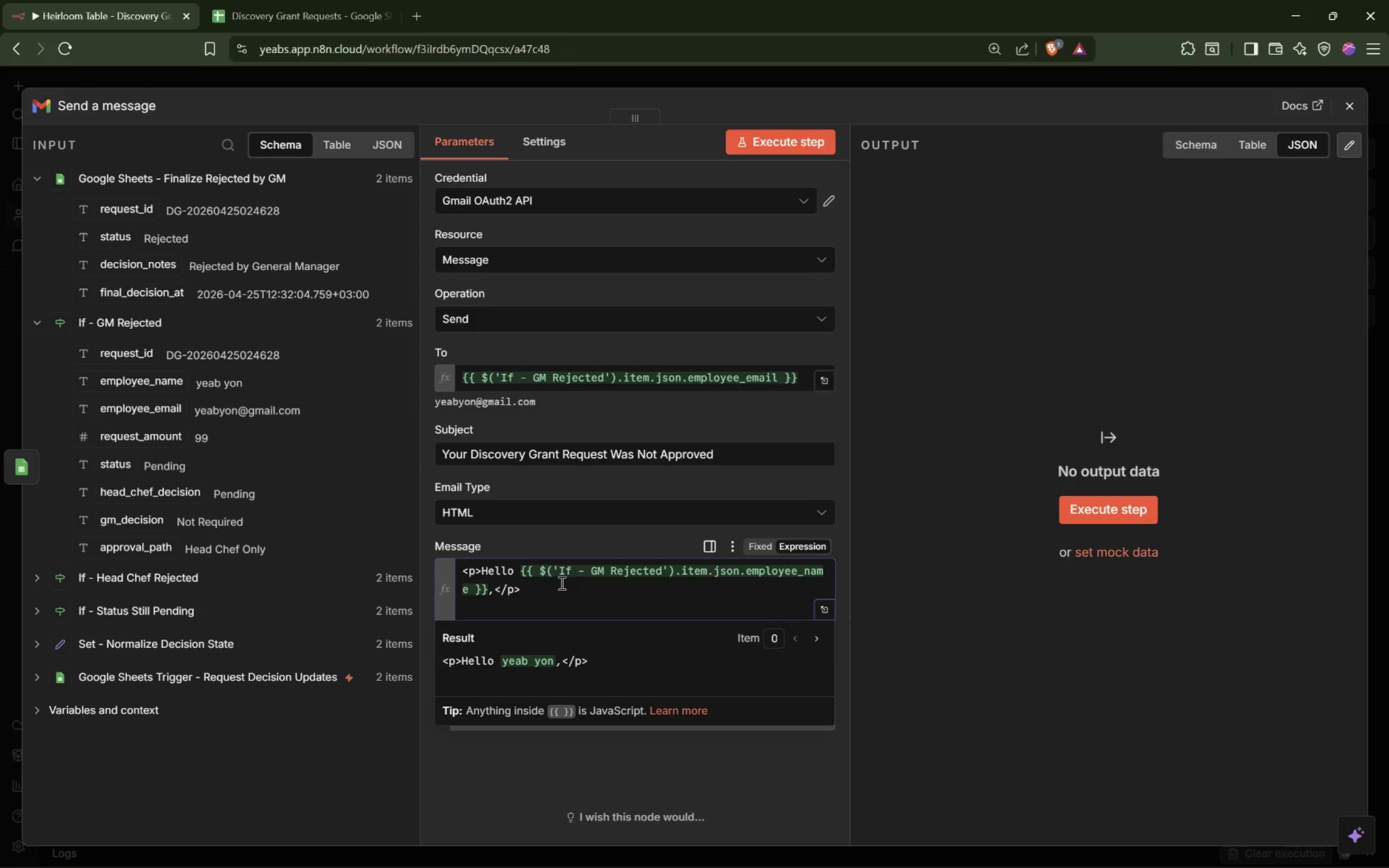 
type(<p>Your Discovery Grant request <strong></strong></p>)
 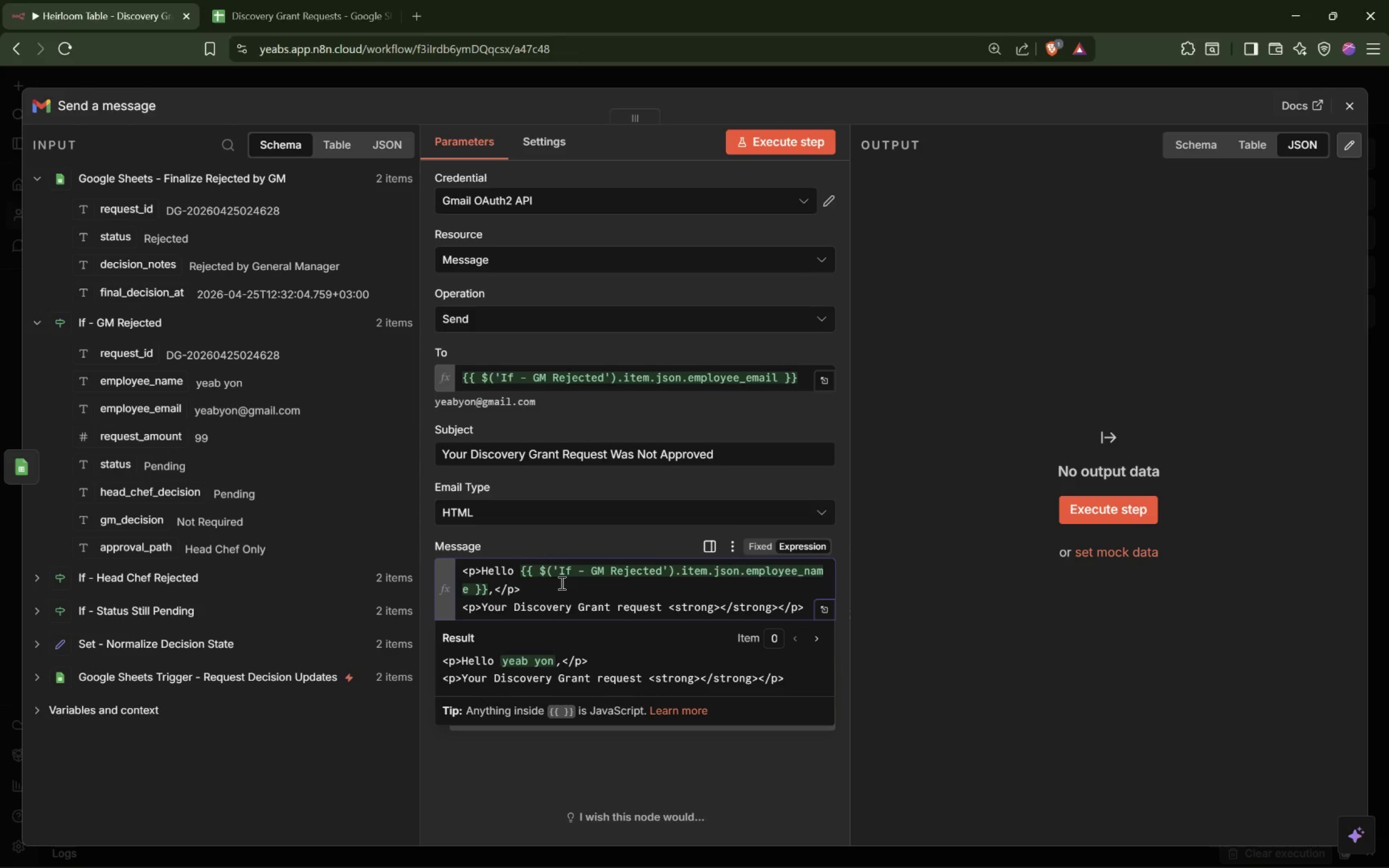 
left_click_drag(start_coordinate=[133, 357], to_coordinate=[720, 615])
 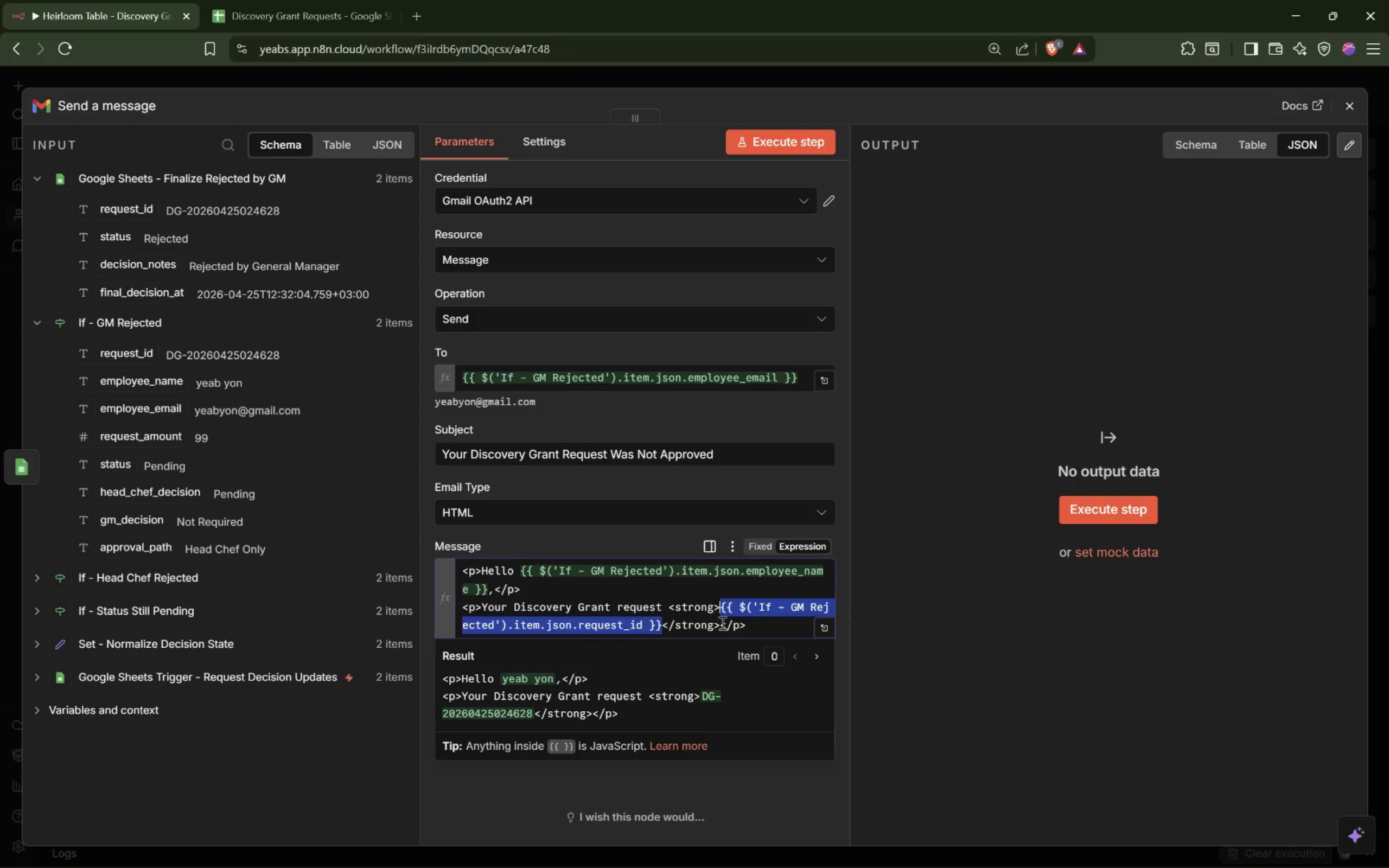 
left_click([721, 623])
 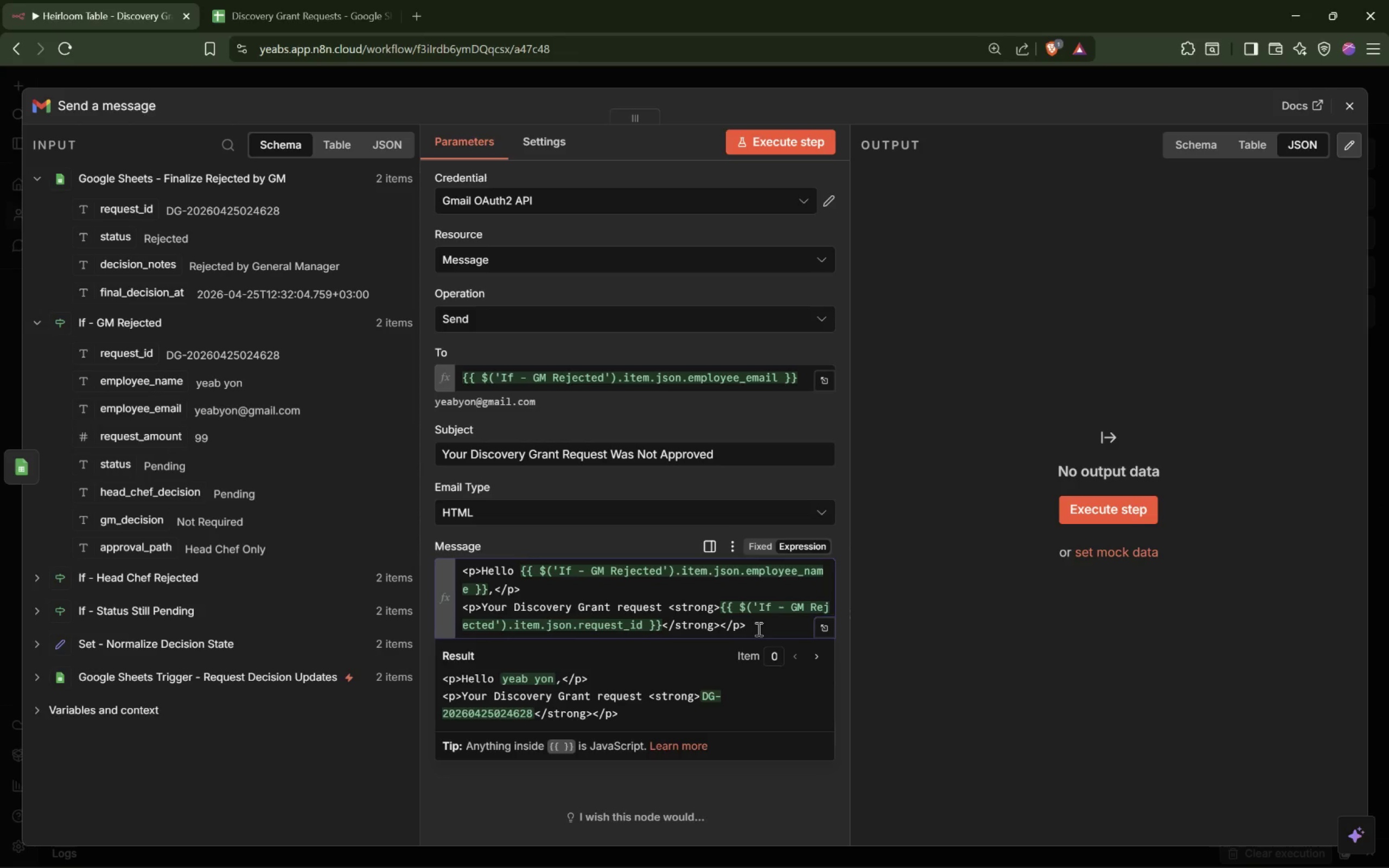 
type(was not )
key(Backspace)
key(Backspace)
key(Backspace)
key(Backspace)
type(reveived)
key(Backspace)
key(Backspace)
key(Backspace)
key(Backspace)
key(Backspace)
type(iewed and was not p)
key(Backspace)
type(approved.)
 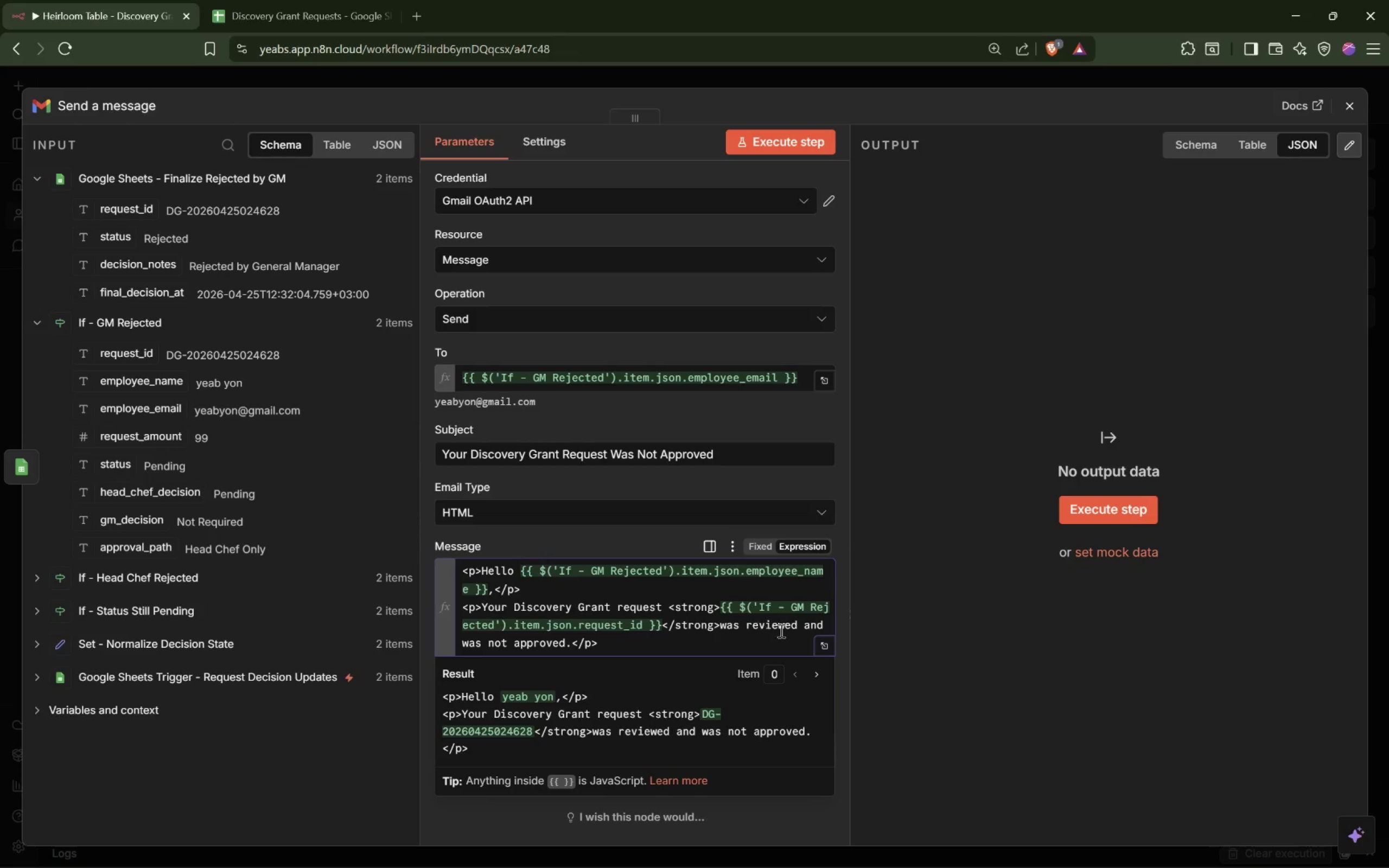 
left_click([669, 636])
 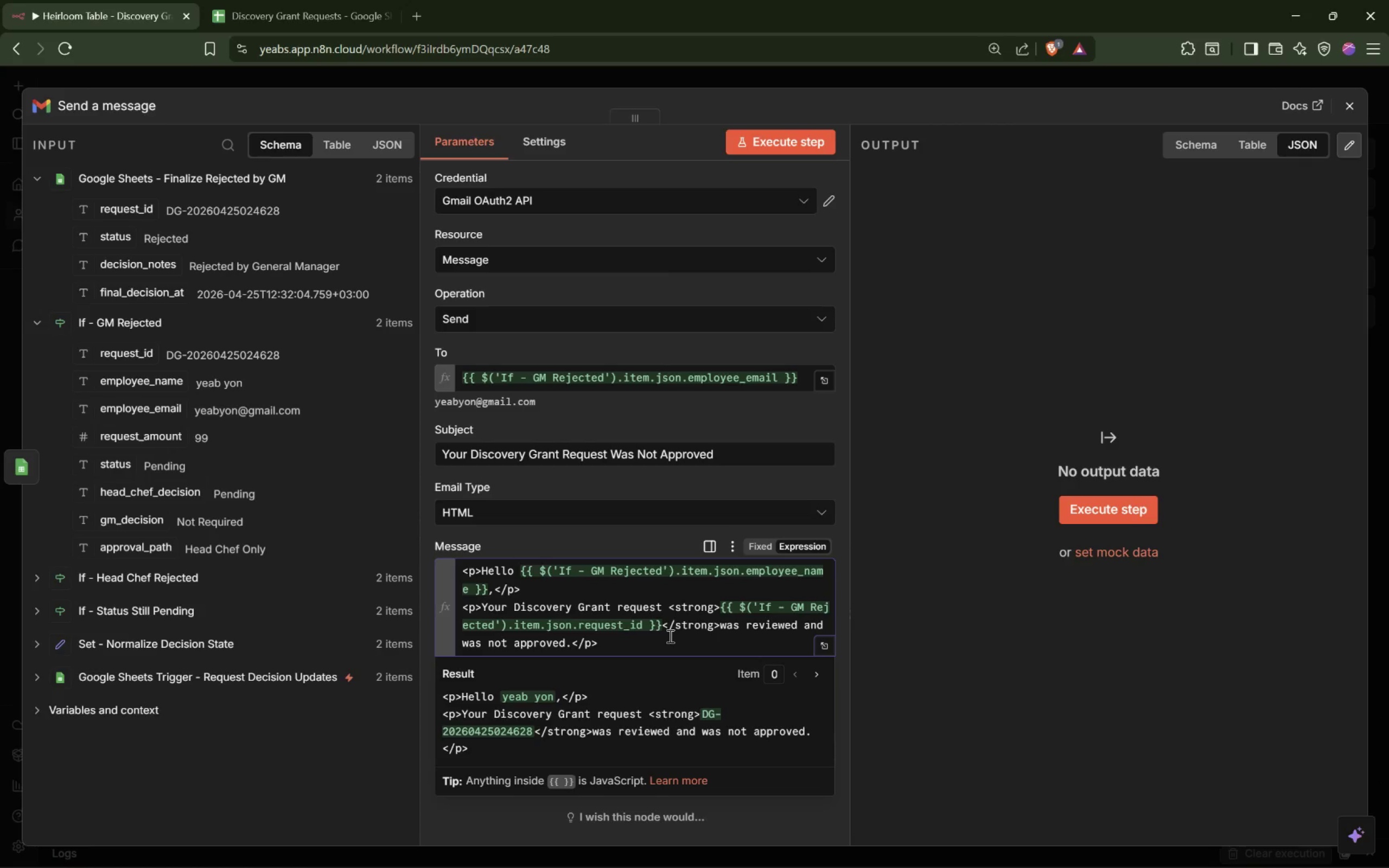 
key(Enter)
 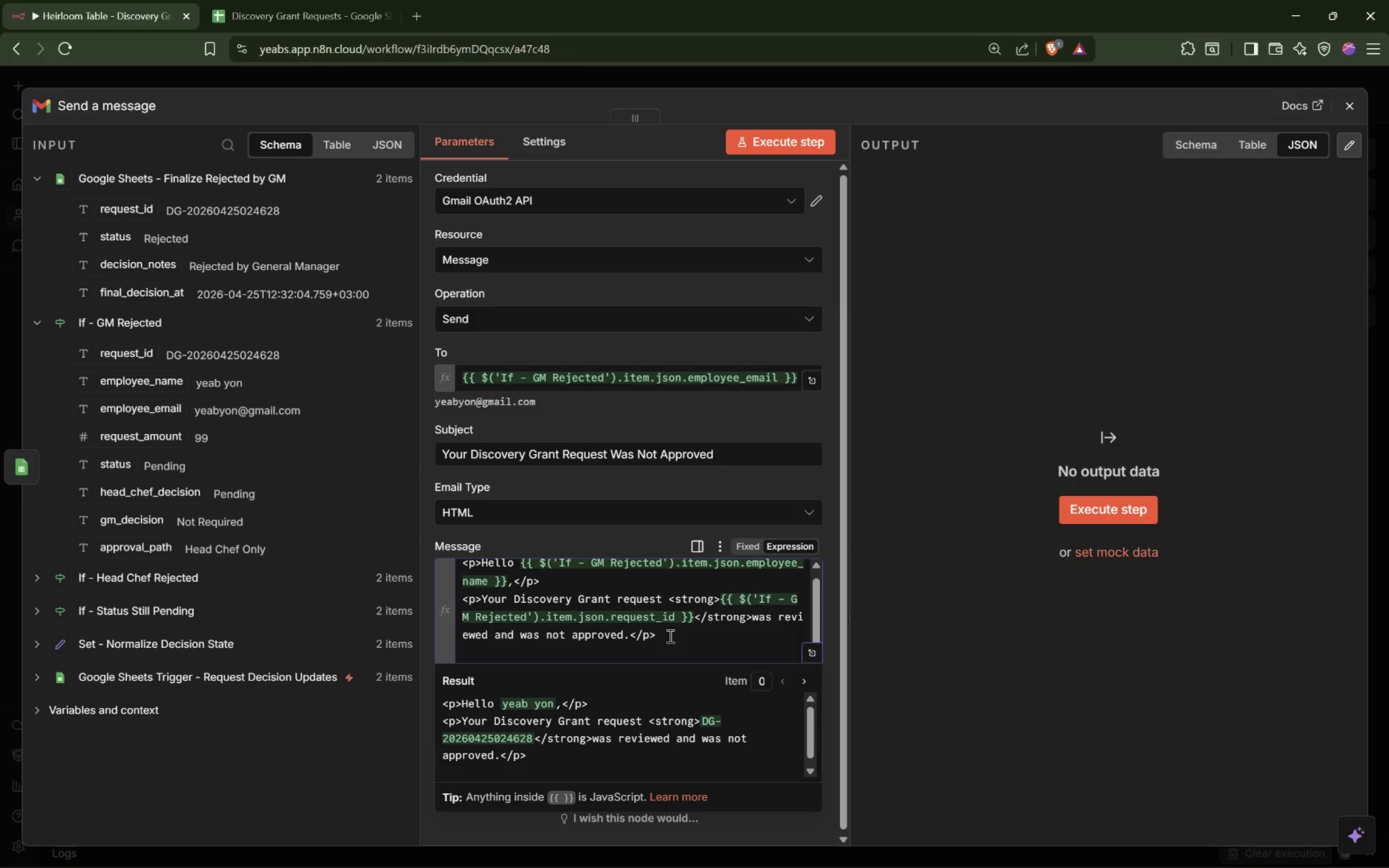 
type(<p>Decision: Rejected by Geneeral )
key(Backspace)
key(Backspace)
key(Backspace)
key(Backspace)
key(Backspace)
type(ral Manager</p>)
 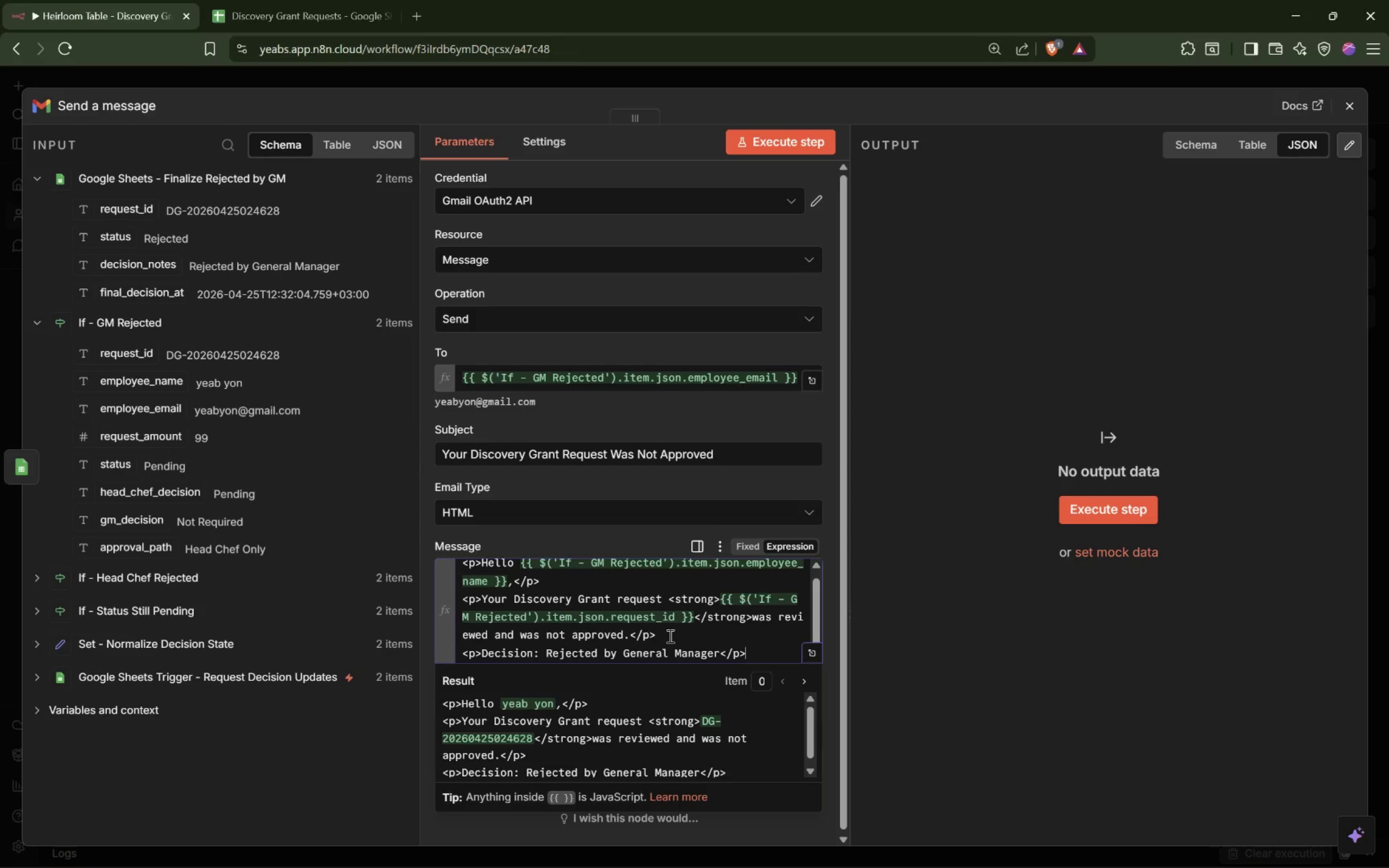 
key(Enter)
 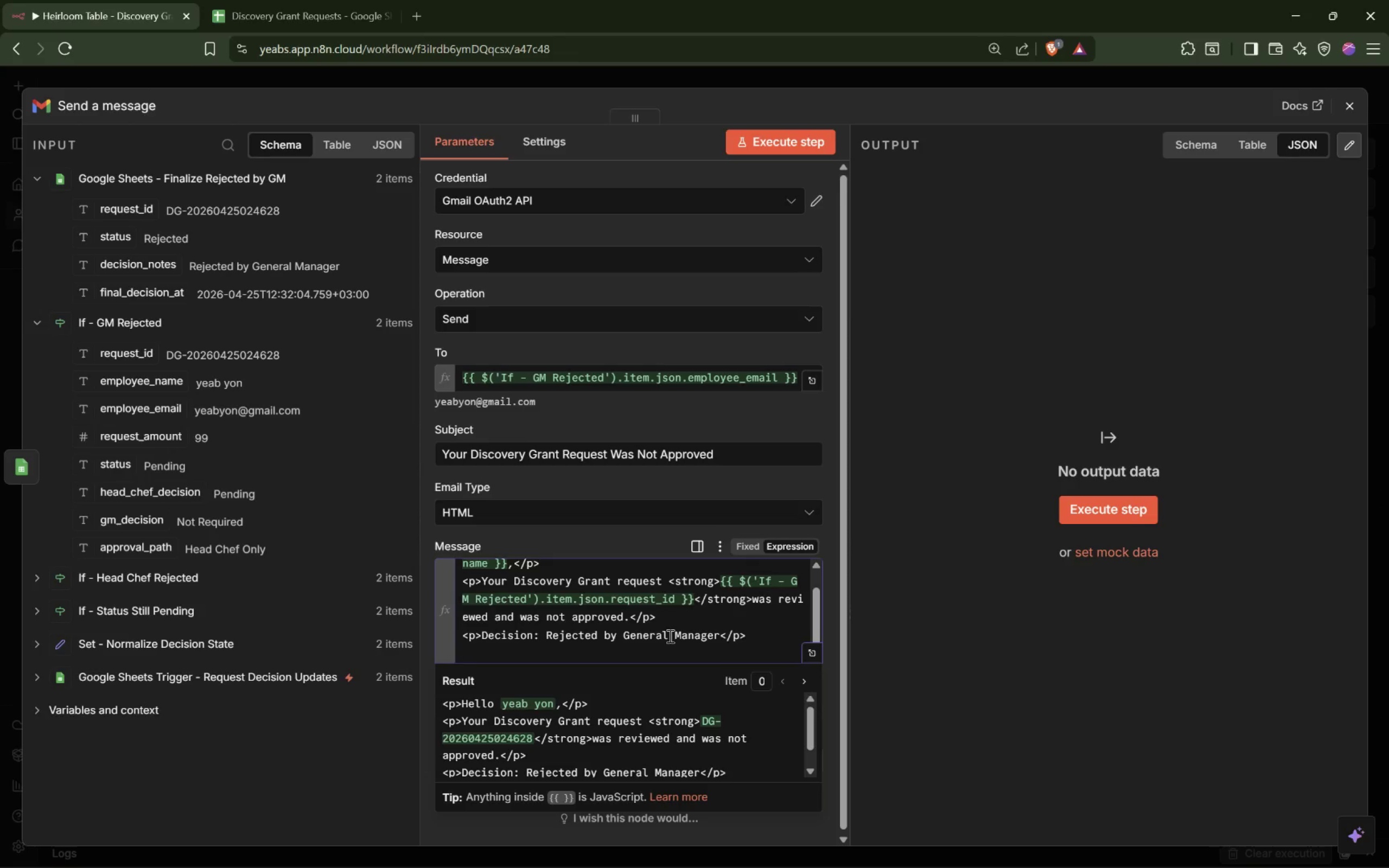 
type(<p> )
key(Backspace)
type(Please Contact HR if you wol)
key(Backspace)
type(uld like next-step guidance.</P.)
key(Backspace)
key(Backspace)
type(pL>)
key(Backspace)
key(Backspace)
type(>)
 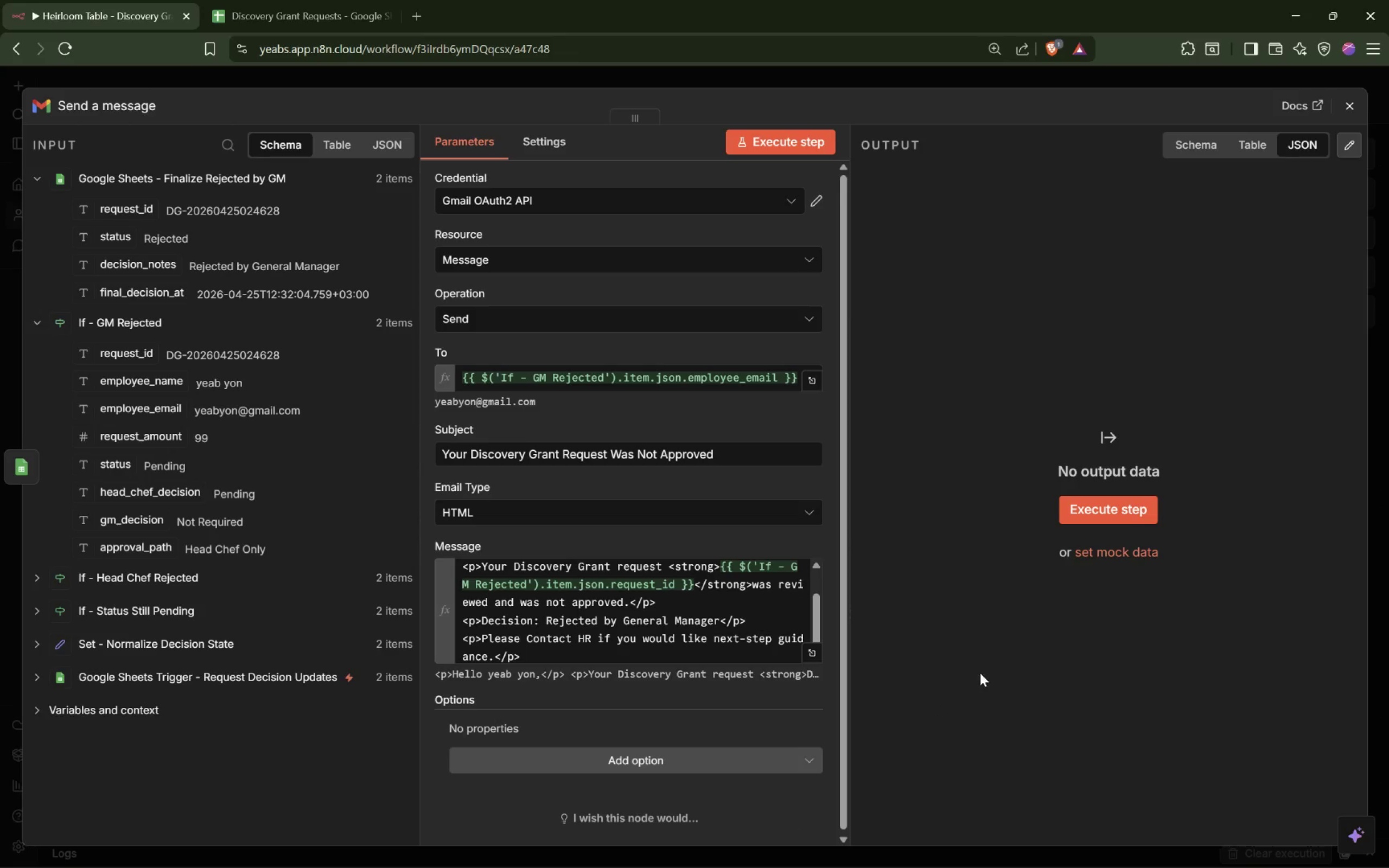 
left_click([1111, 509])
 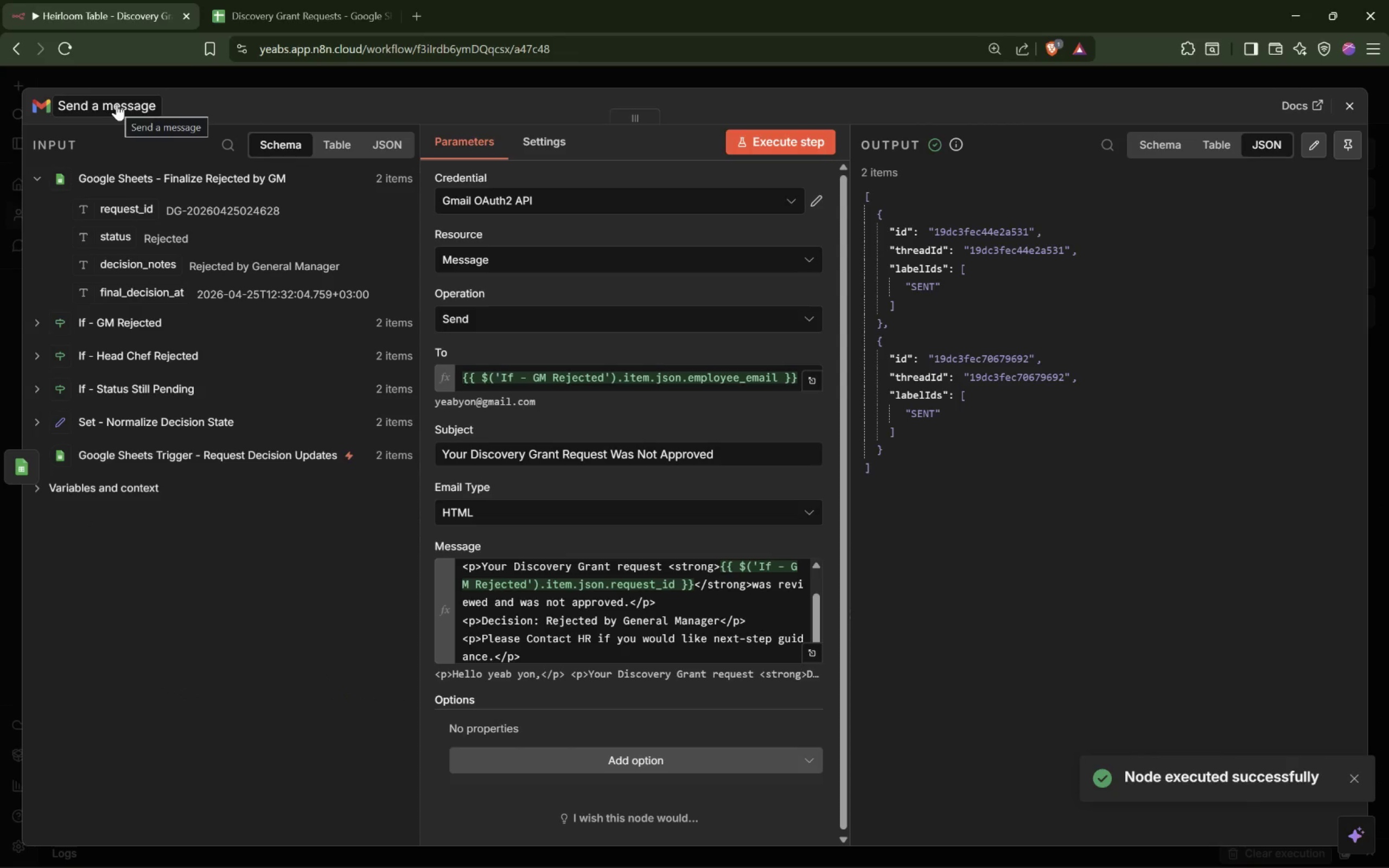 
wait(6.02)
 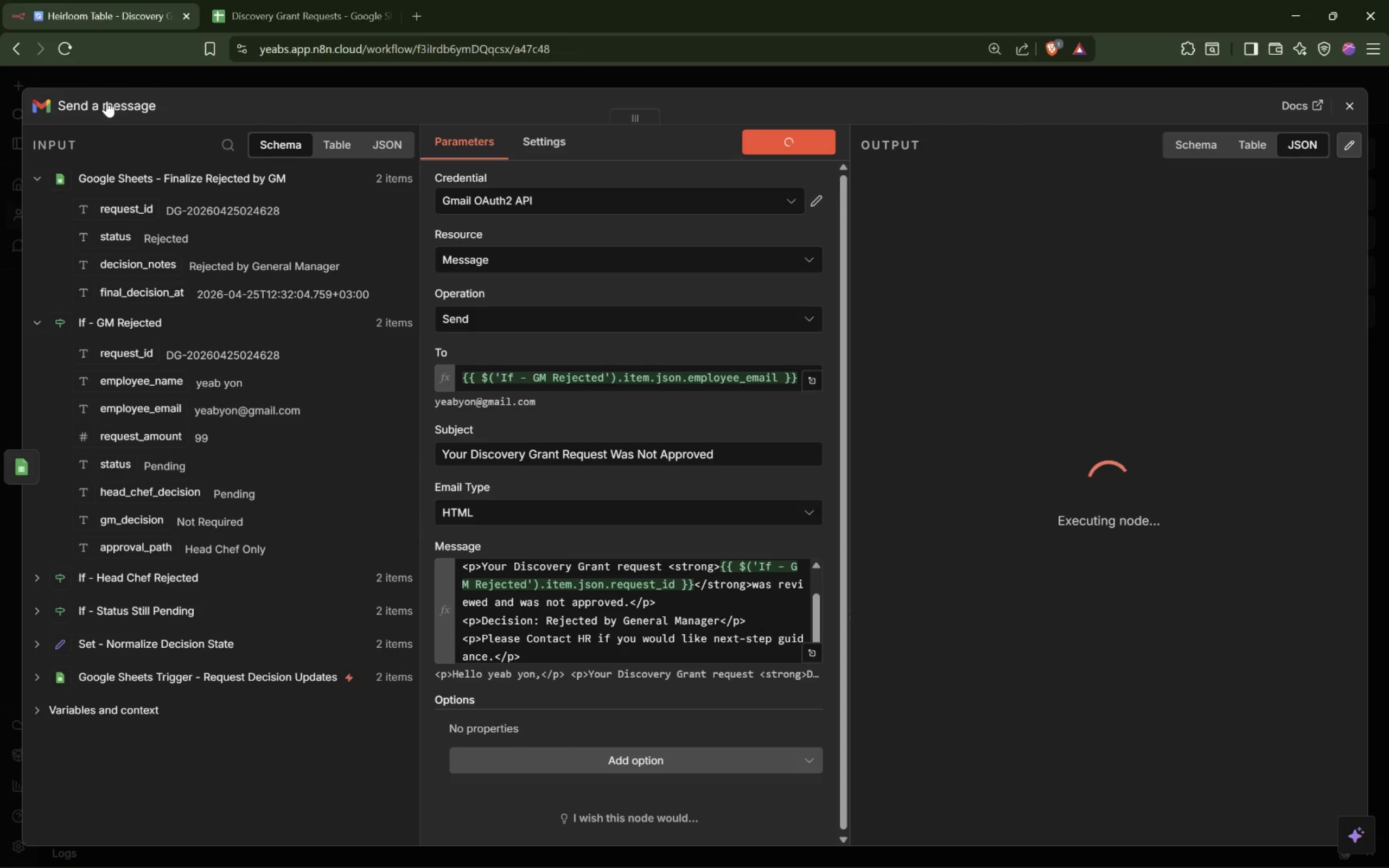 
left_click([1352, 145])
 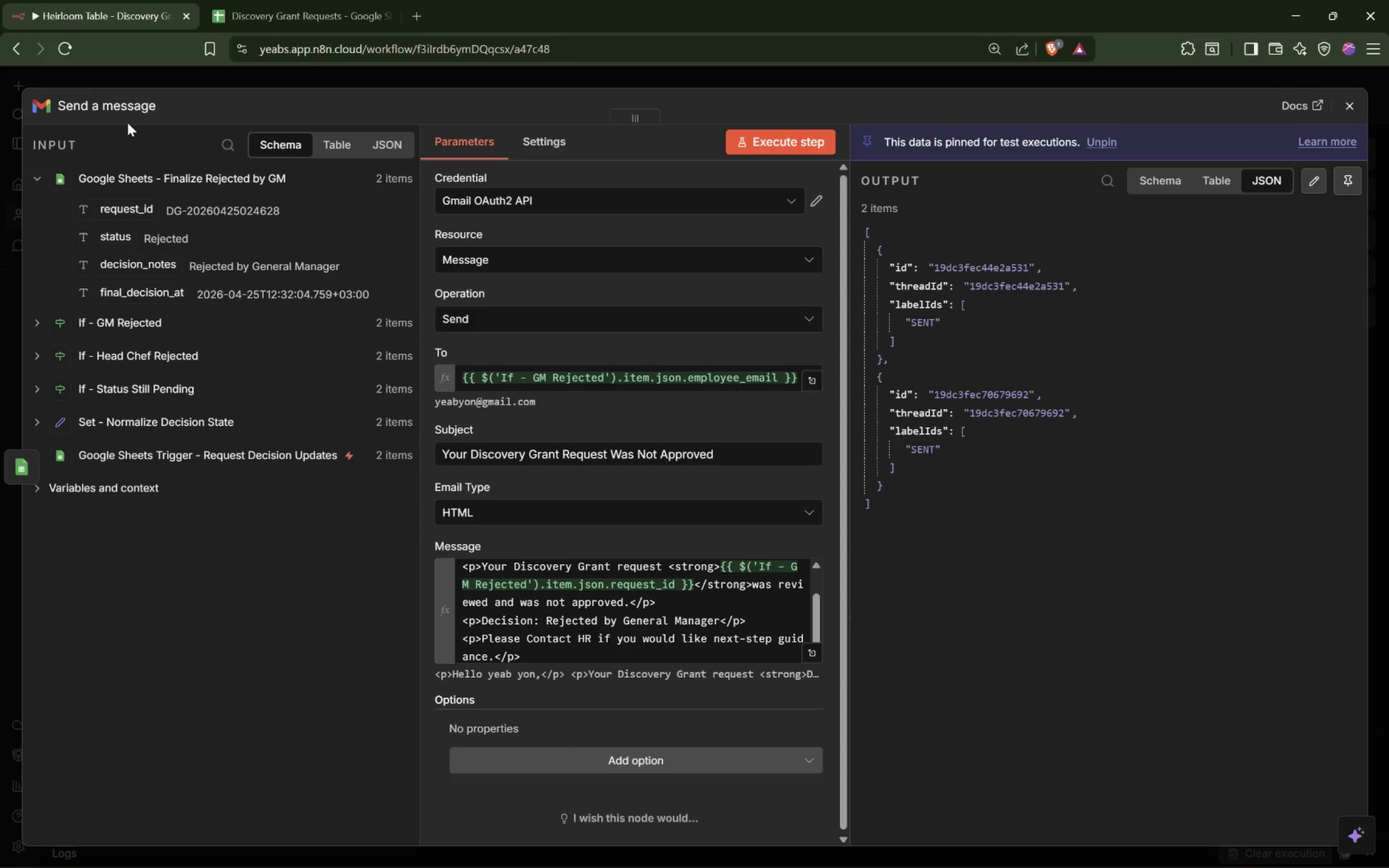 
left_click([131, 100])
 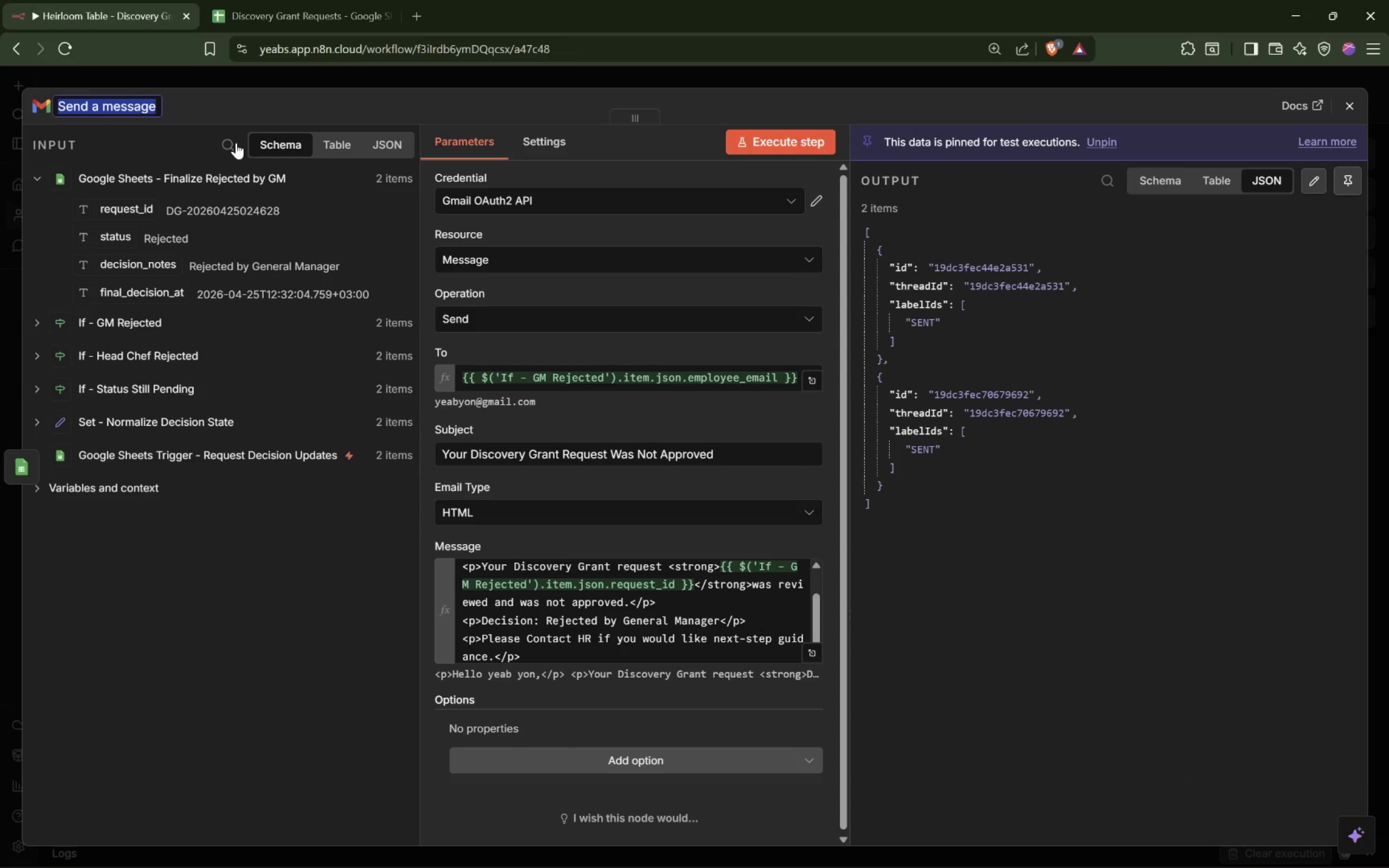 
type(Gmail)
key(Backspace)
key(Backspace)
key(Backspace)
key(Backspace)
type(mail - Notify Employee rejected )
key(Backspace)
key(Backspace)
key(Backspace)
key(Backspace)
key(Backspace)
key(Backspace)
key(Backspace)
key(Backspace)
key(Backspace)
type(Rejected by GM)
 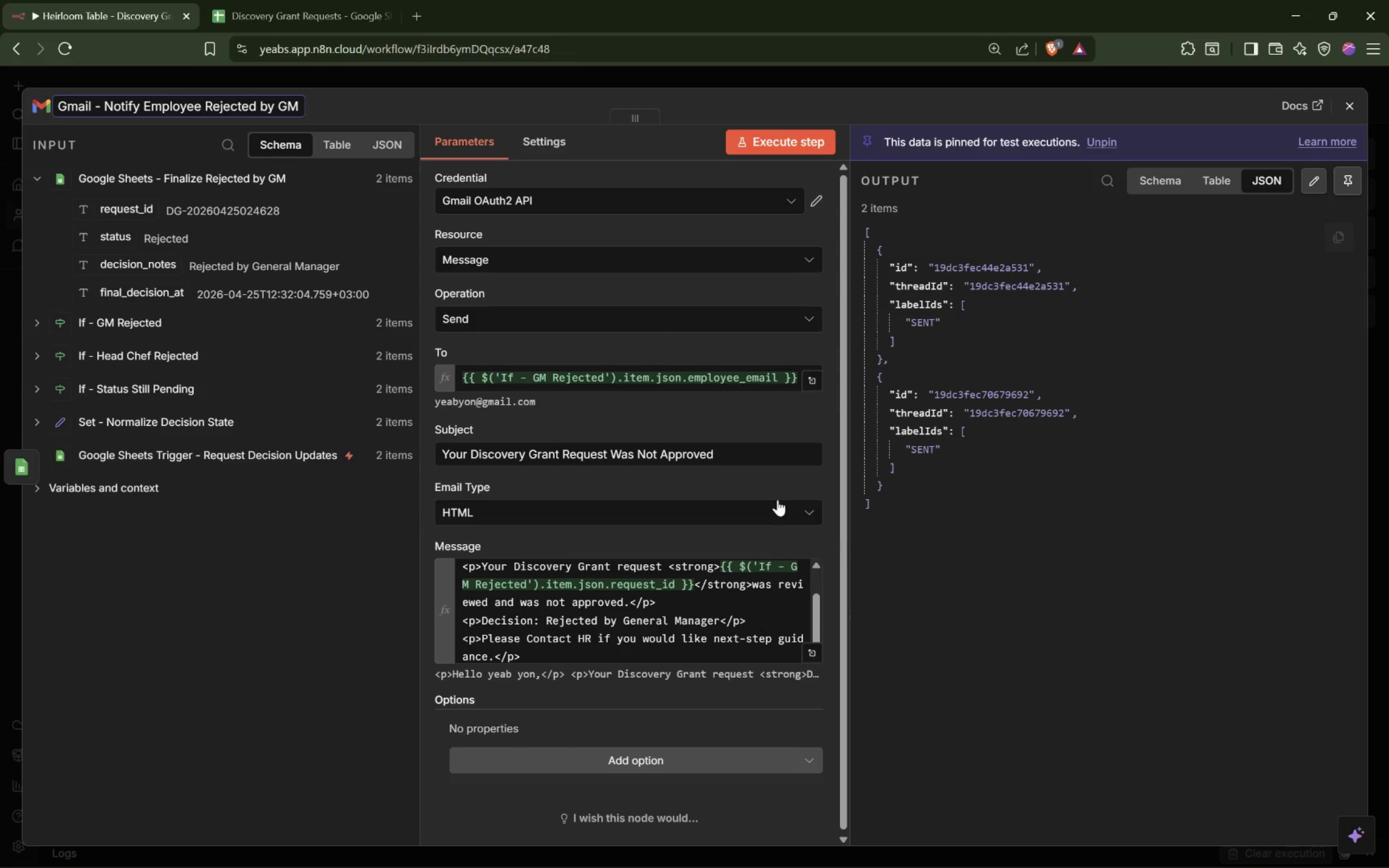 
left_click([549, 147])
 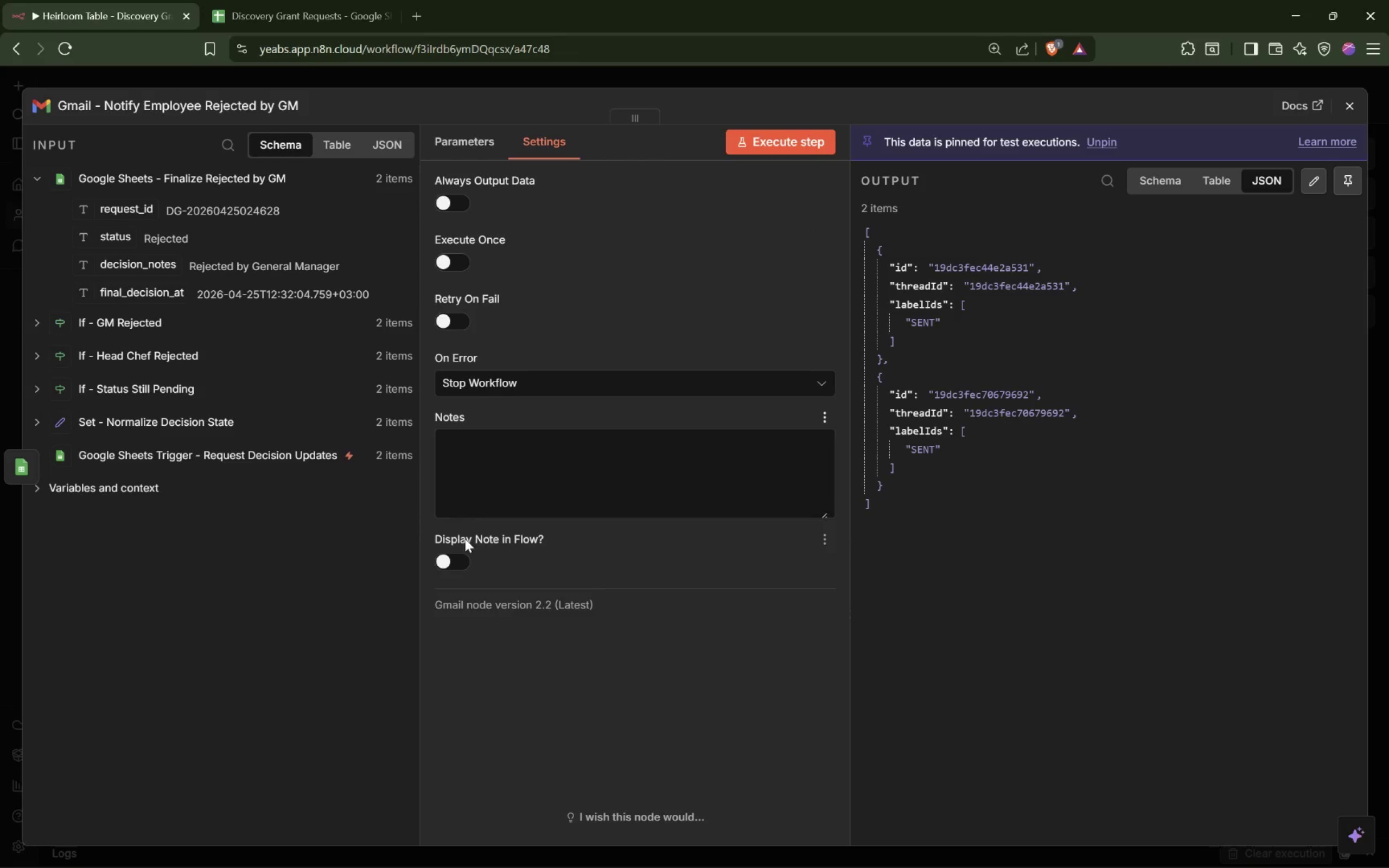 
double_click([514, 475])
 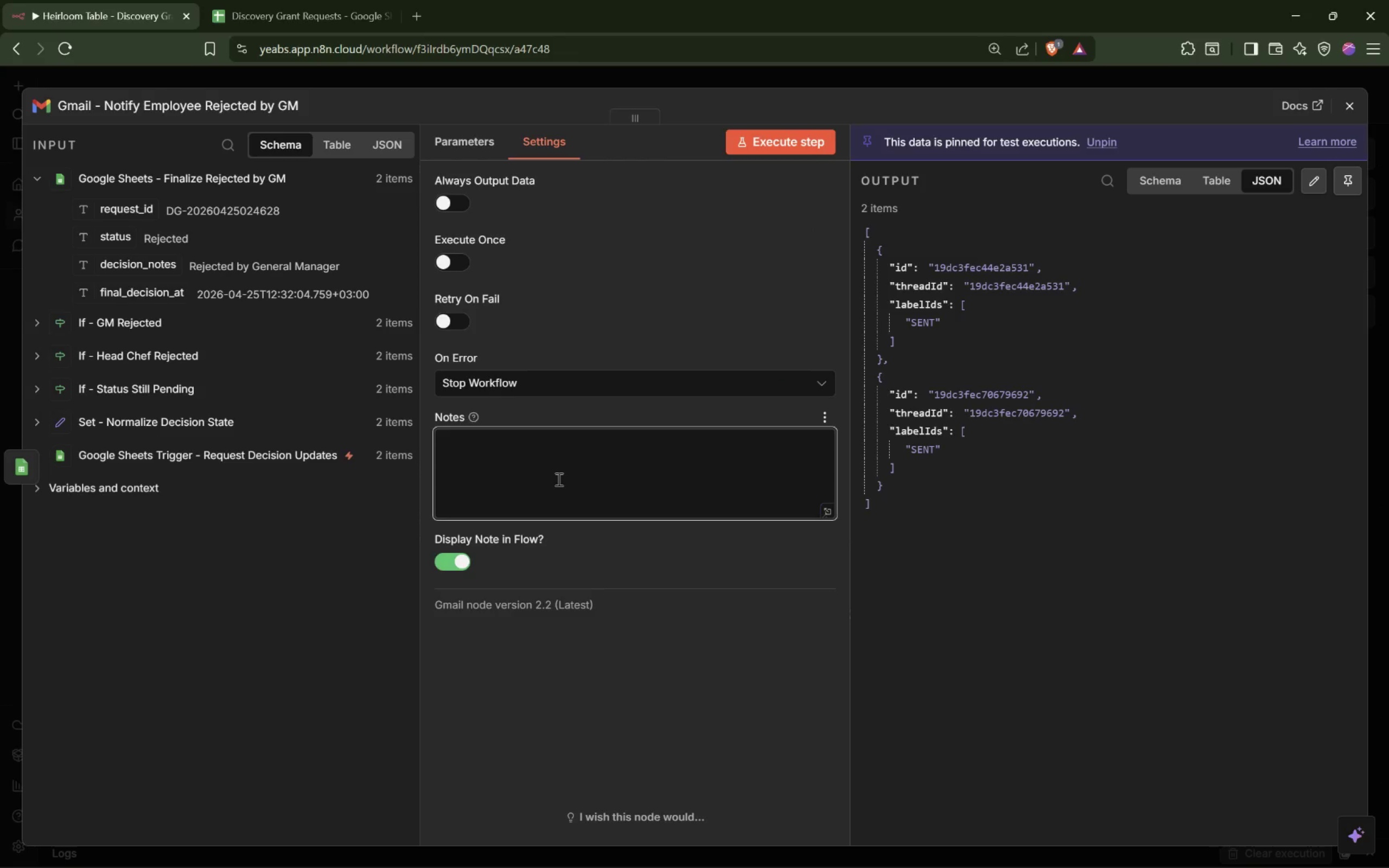 
type(Tell the )
 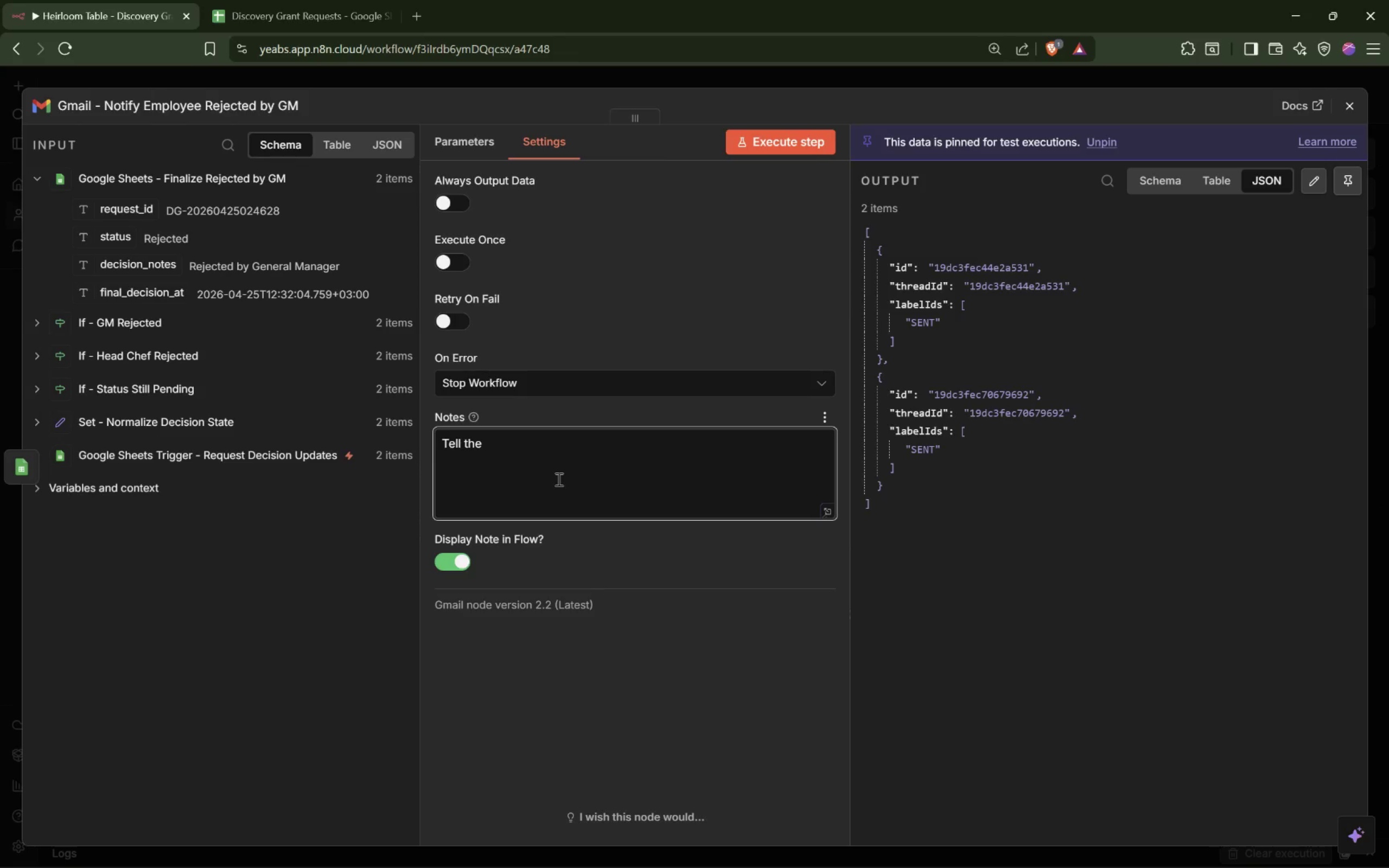 
type( e)
key(Backspace)
key(Backspace)
type(employee the reqeus t)
key(Backspace)
key(Backspace)
type(t was)
key(Backspace)
key(Backspace)
key(Backspace)
key(Backspace)
key(Backspace)
key(Backspace)
key(Backspace)
key(Backspace)
type(uest was rejected by the General Manager.)
 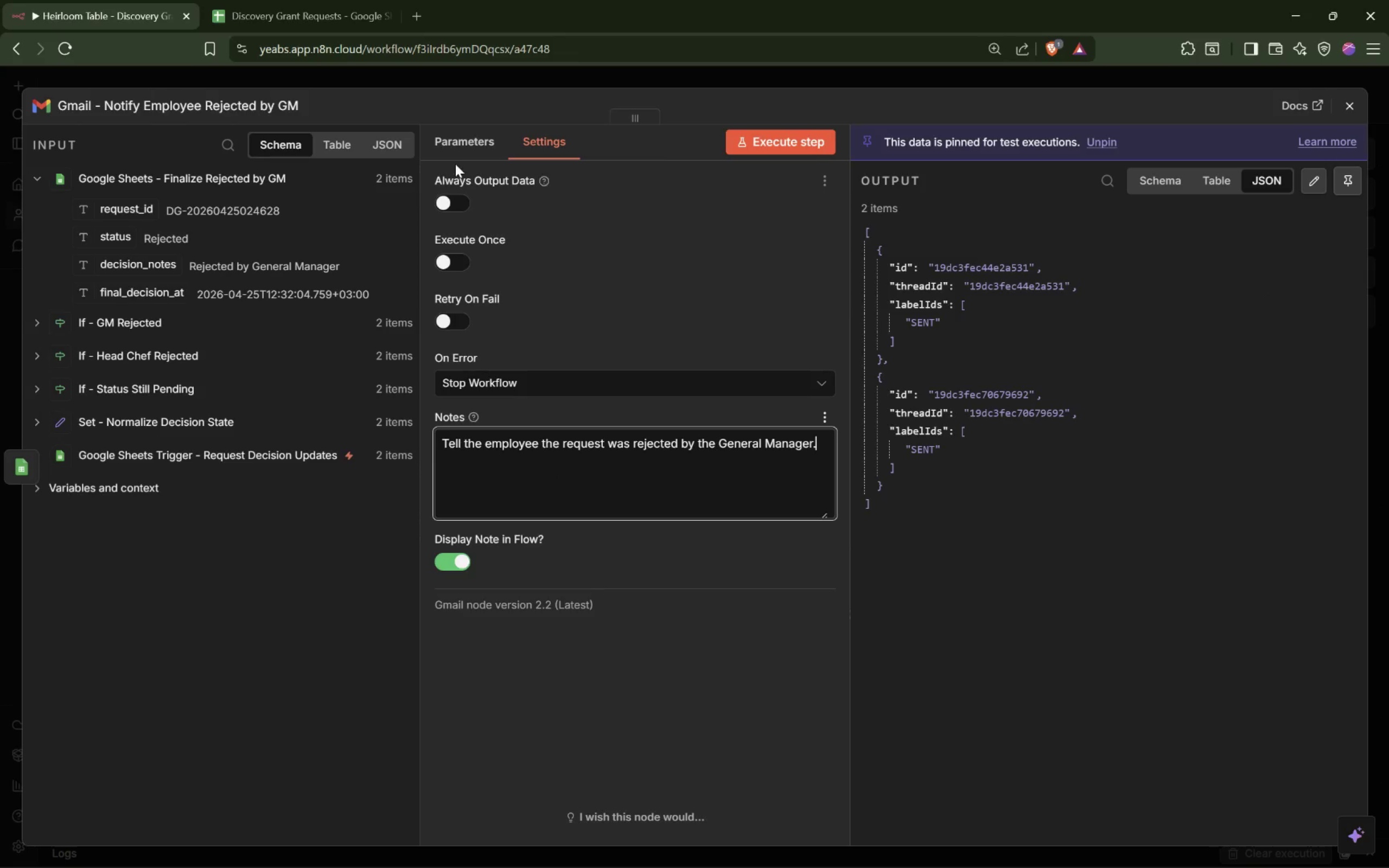 
mouse_move([759, 383])
 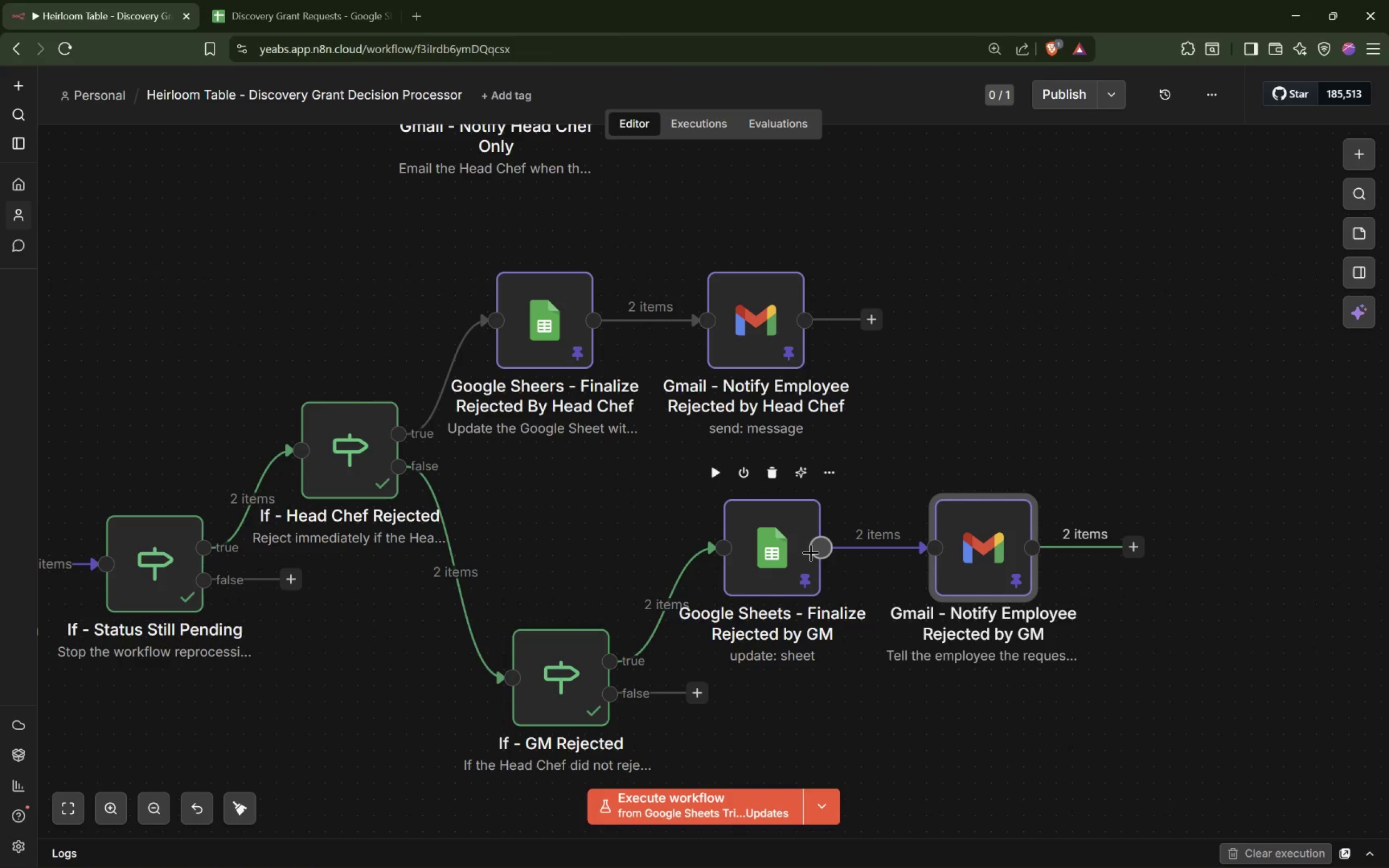 
left_click([557, 662])
 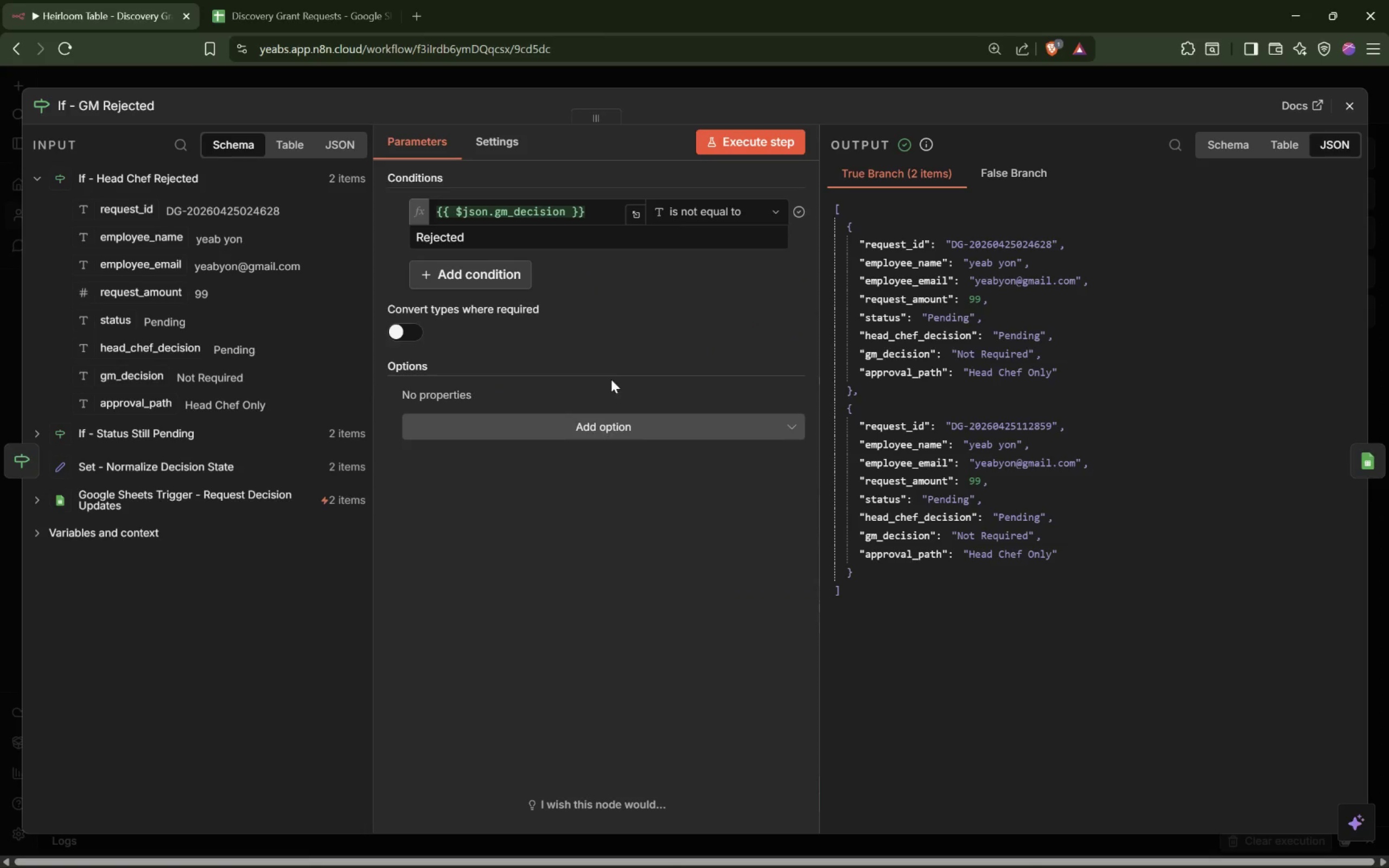 
left_click([689, 214])
 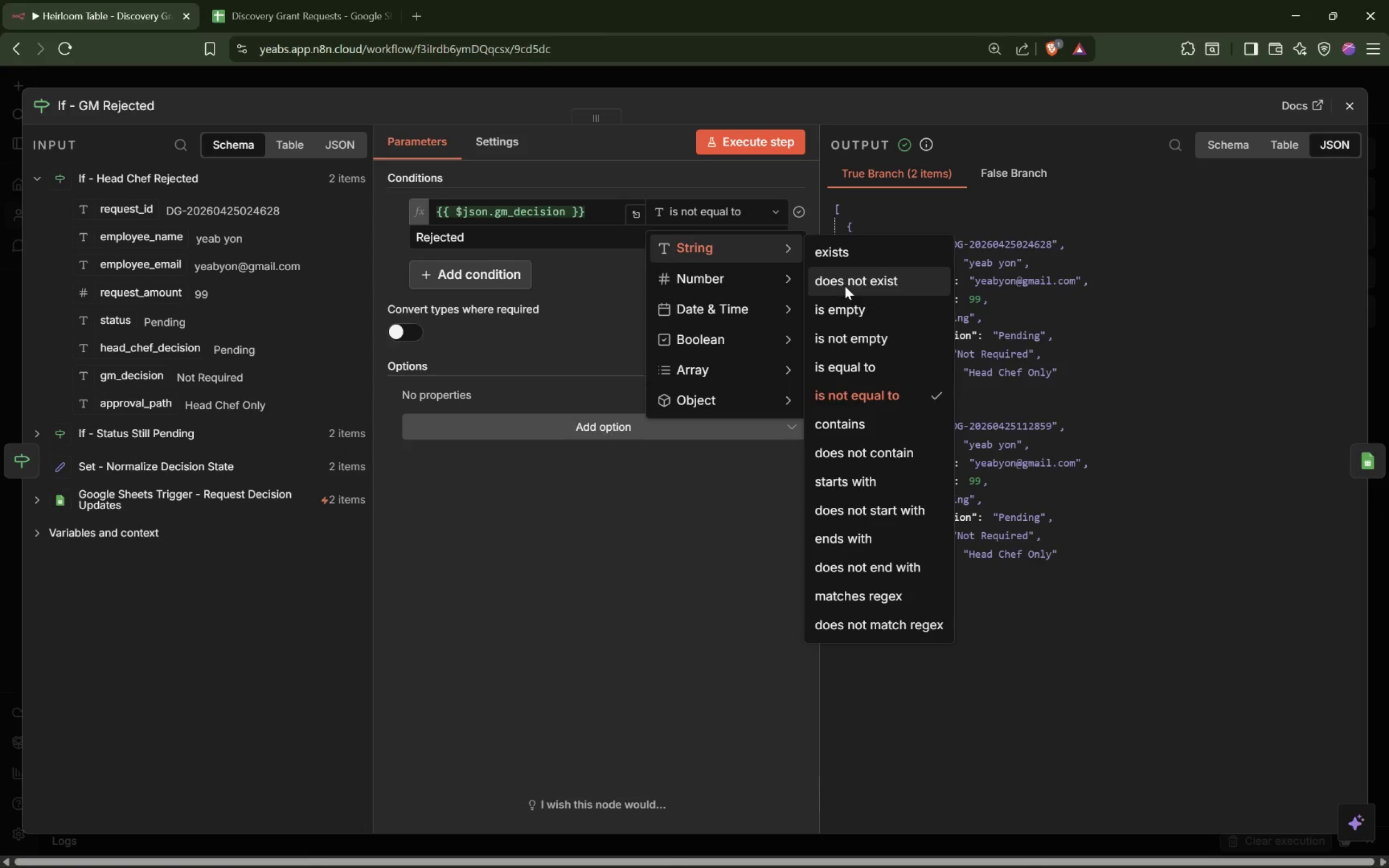 
left_click([883, 370])
 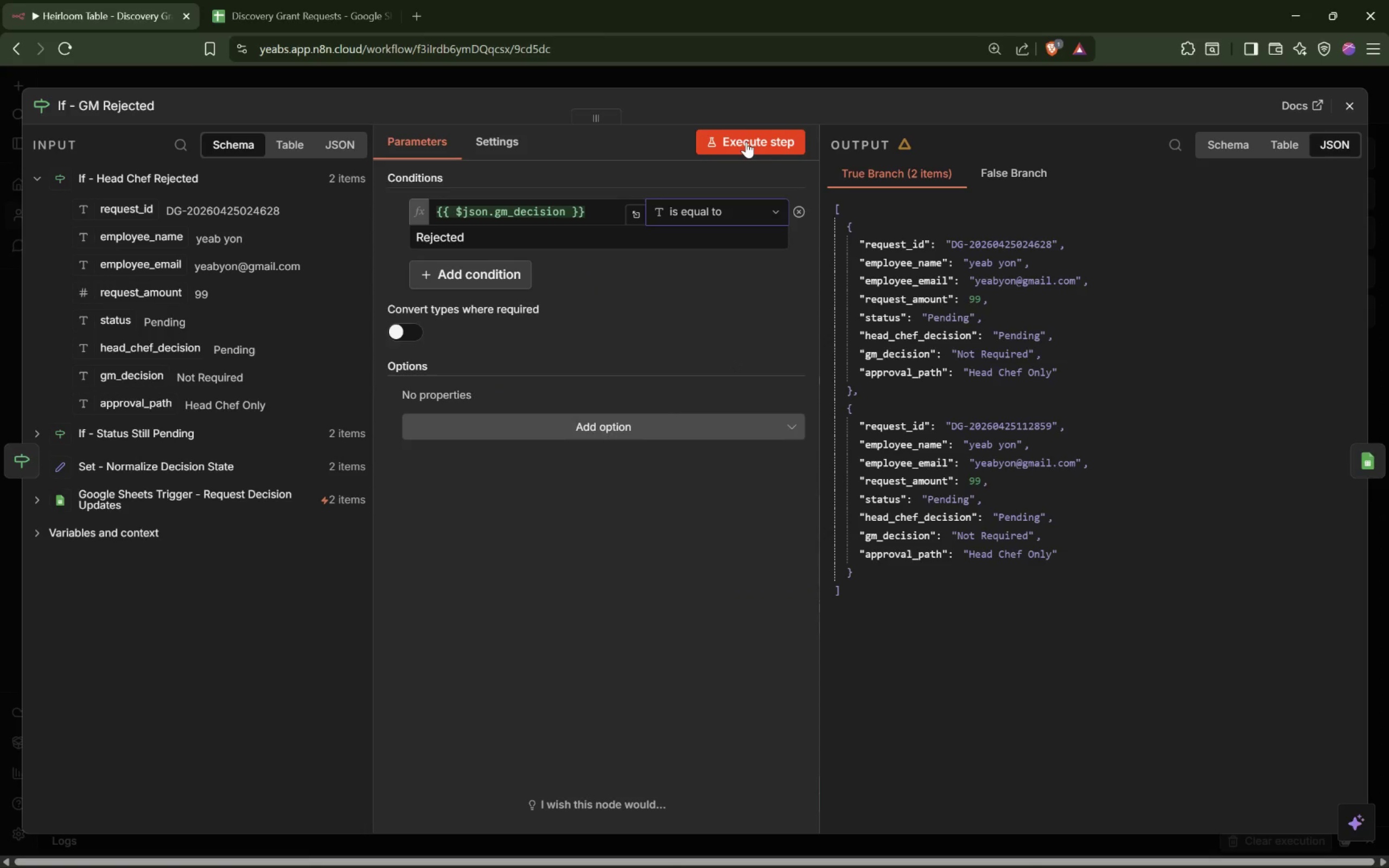 
left_click([747, 140])
 